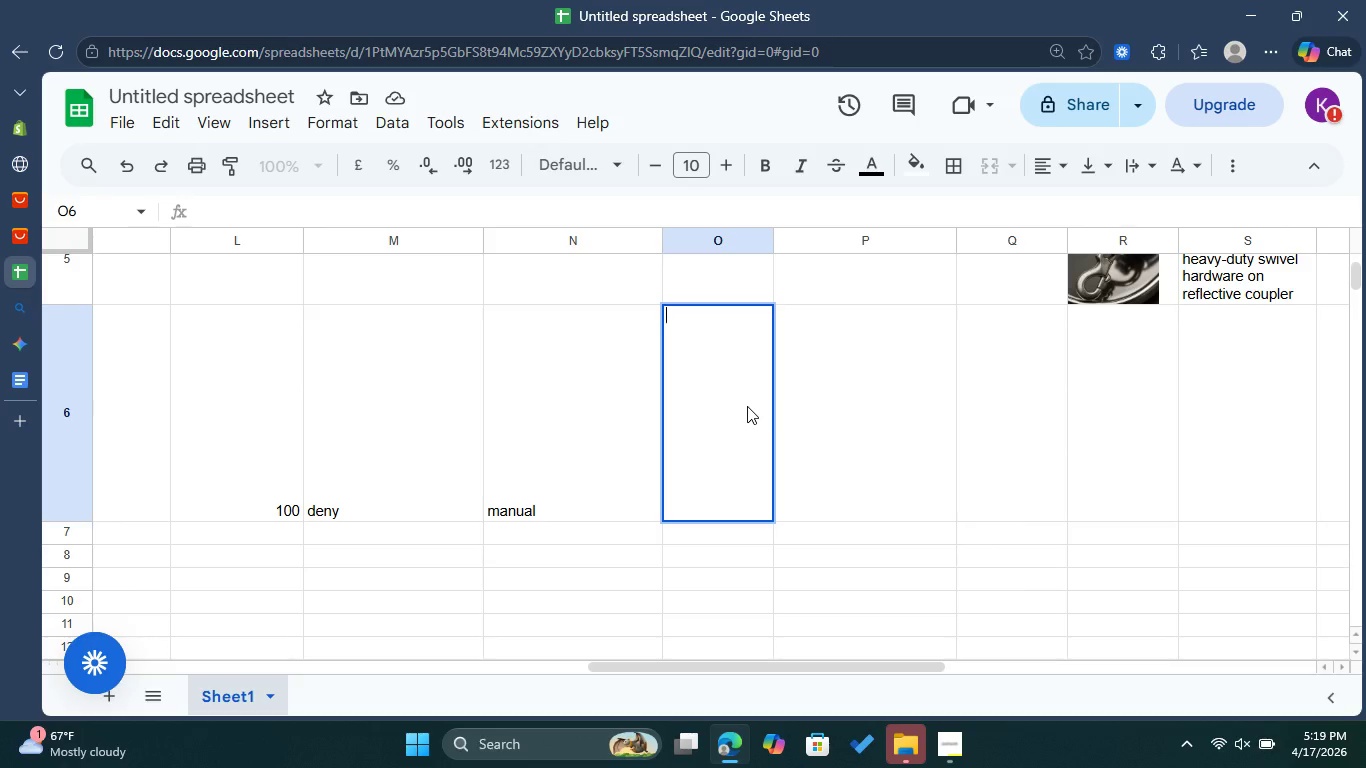 
left_click([11, 248])
 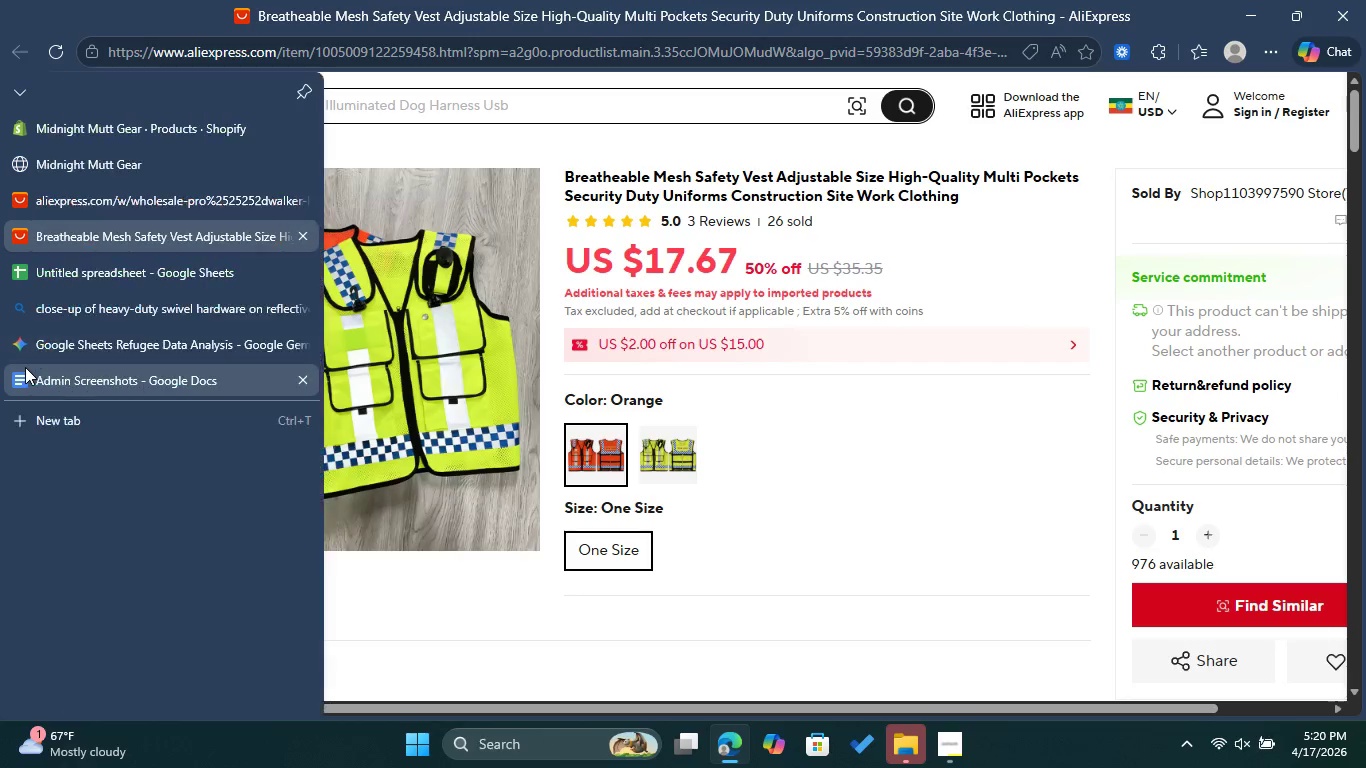 
left_click([80, 266])
 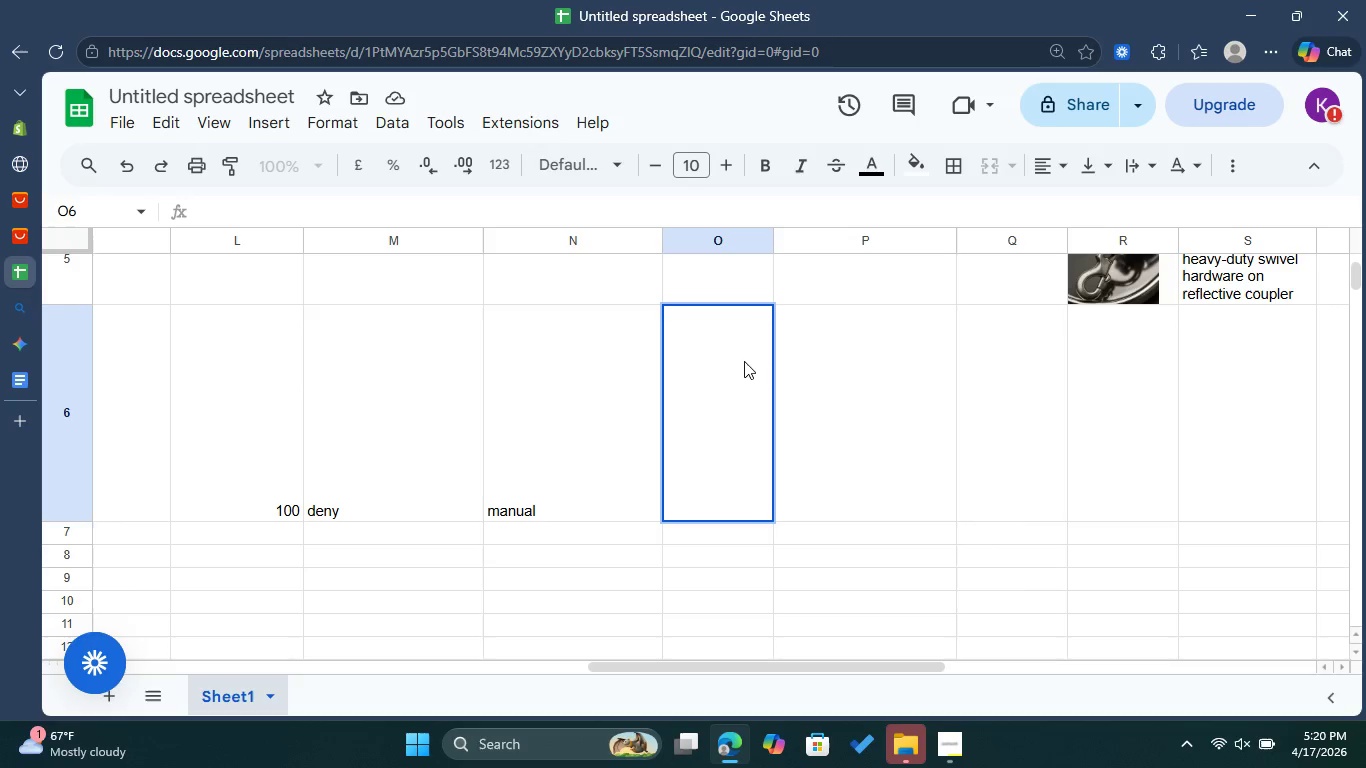 
wait(21.84)
 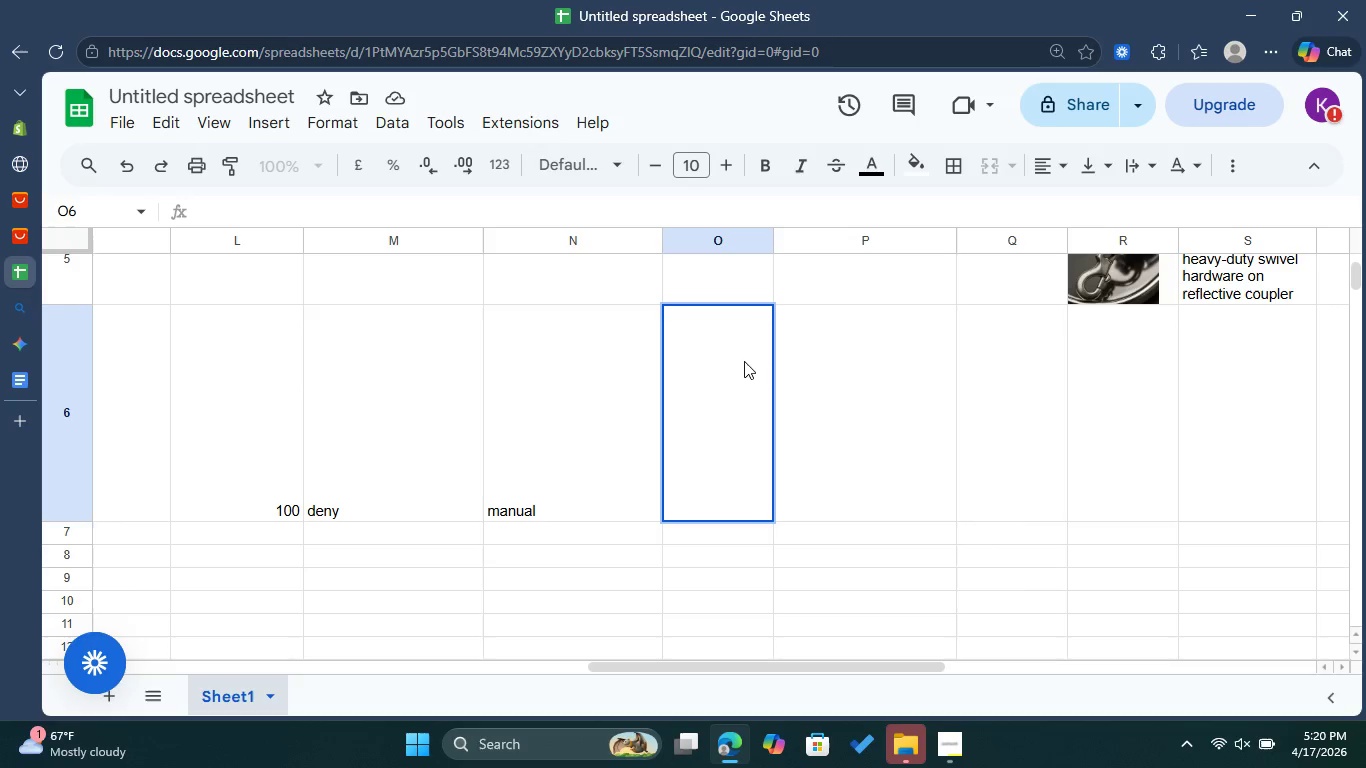 
key(ArrowUp)
 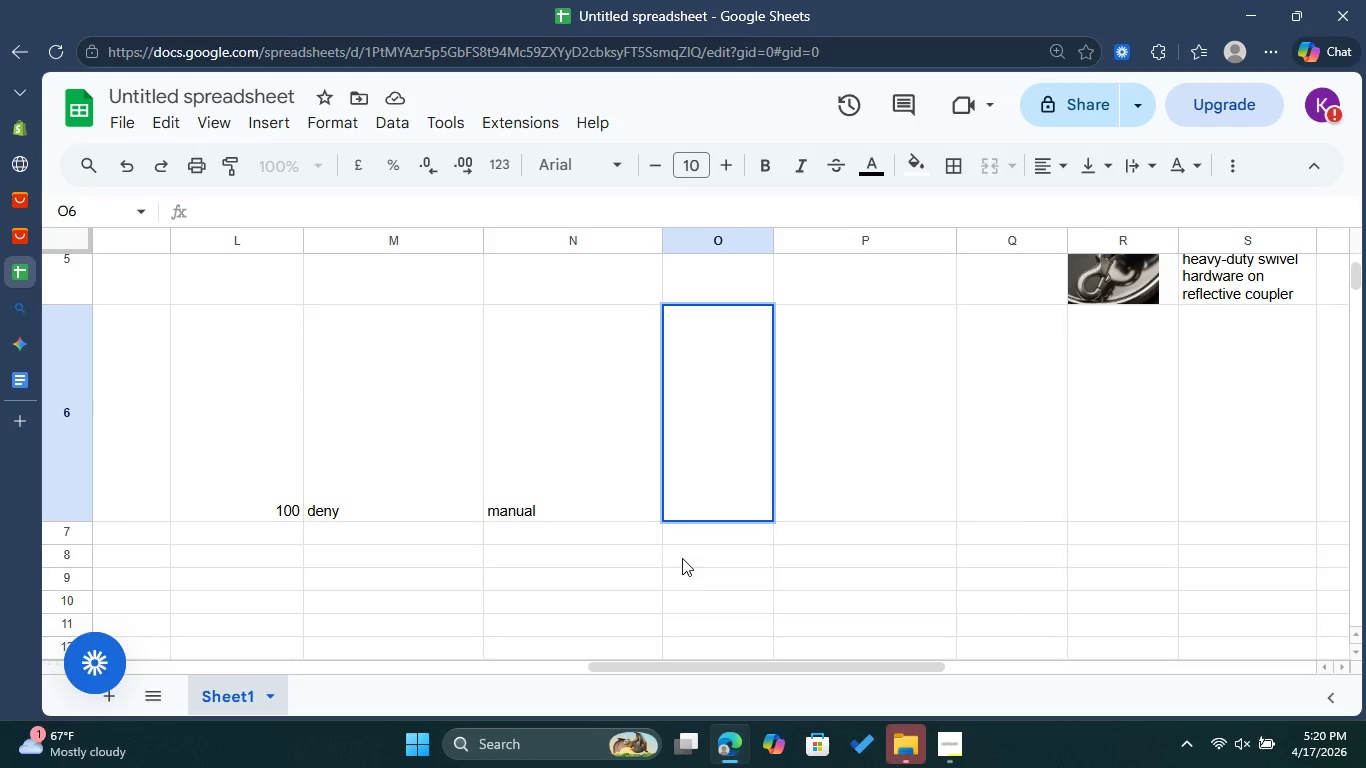 
type(42.5)
 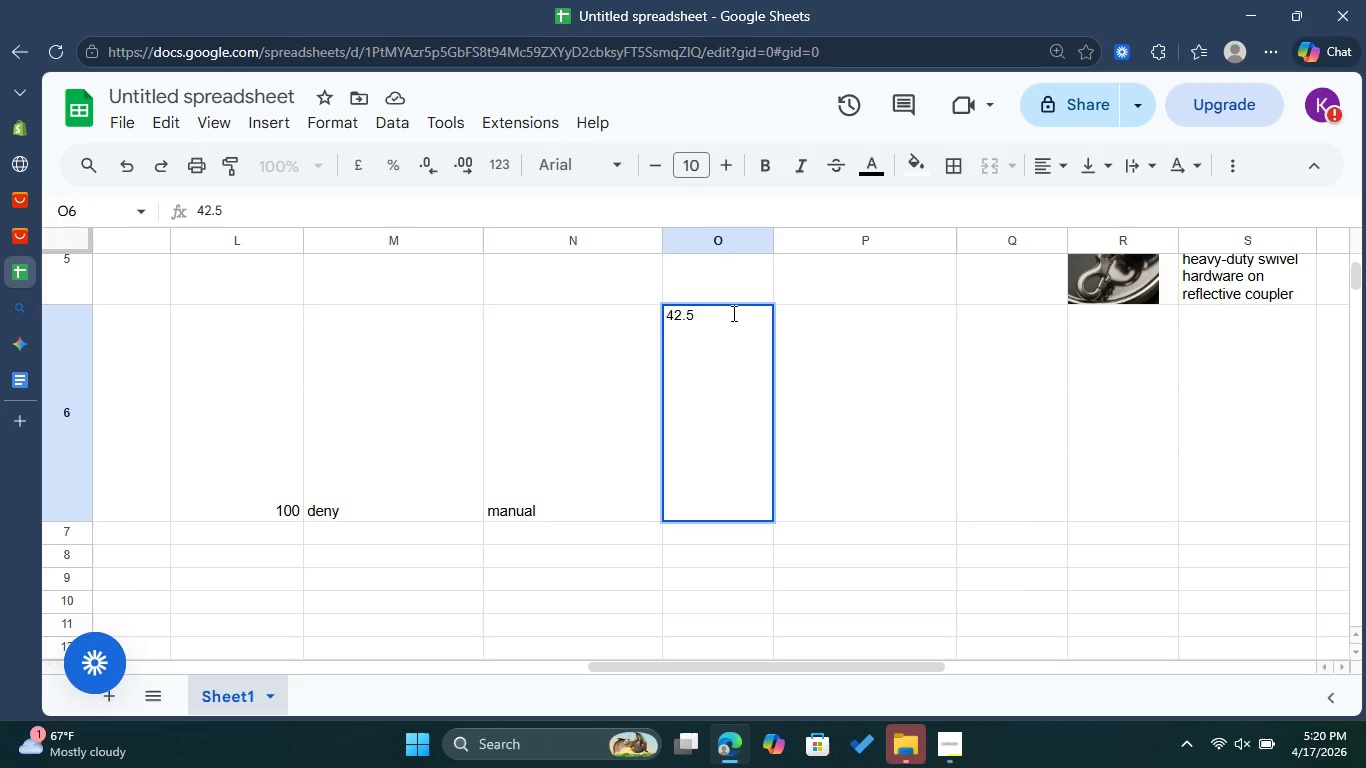 
wait(26.28)
 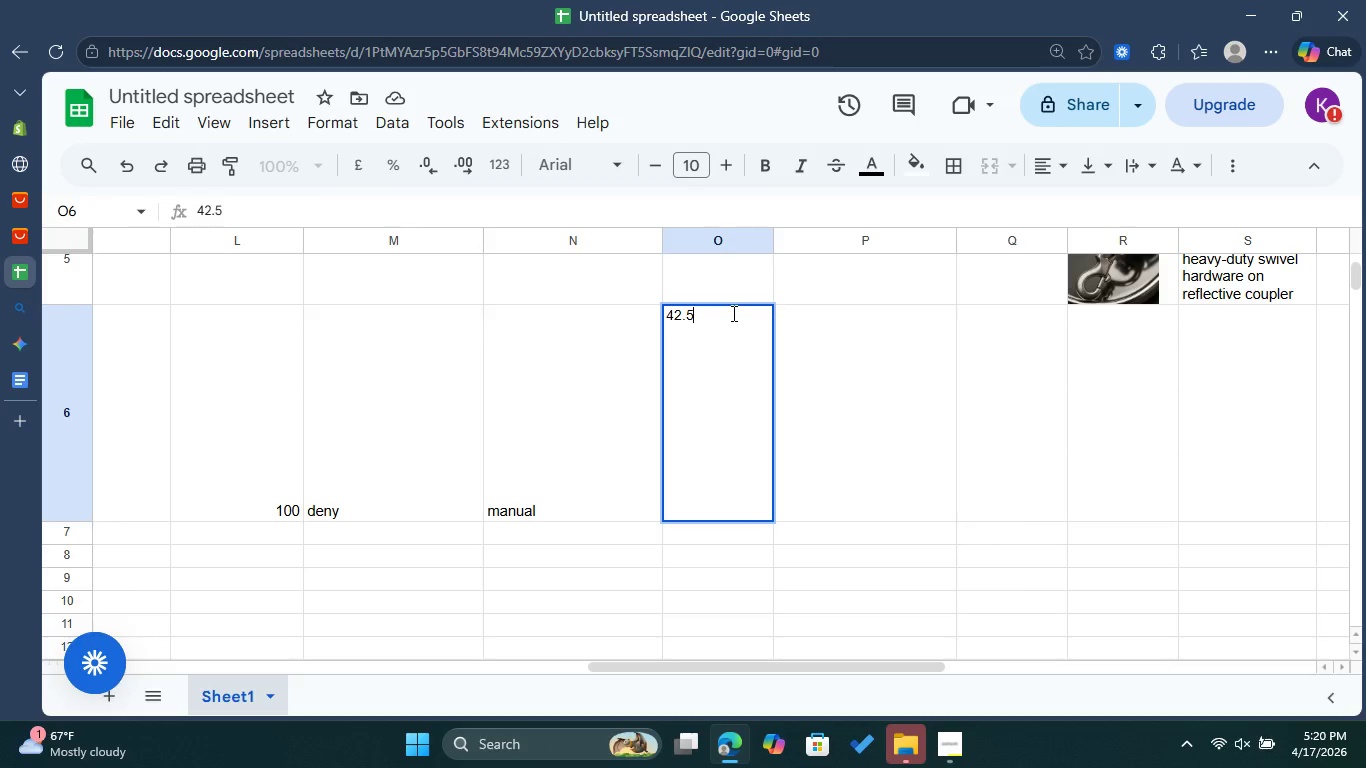 
type(TRu)
key(Backspace)
type(UE)
 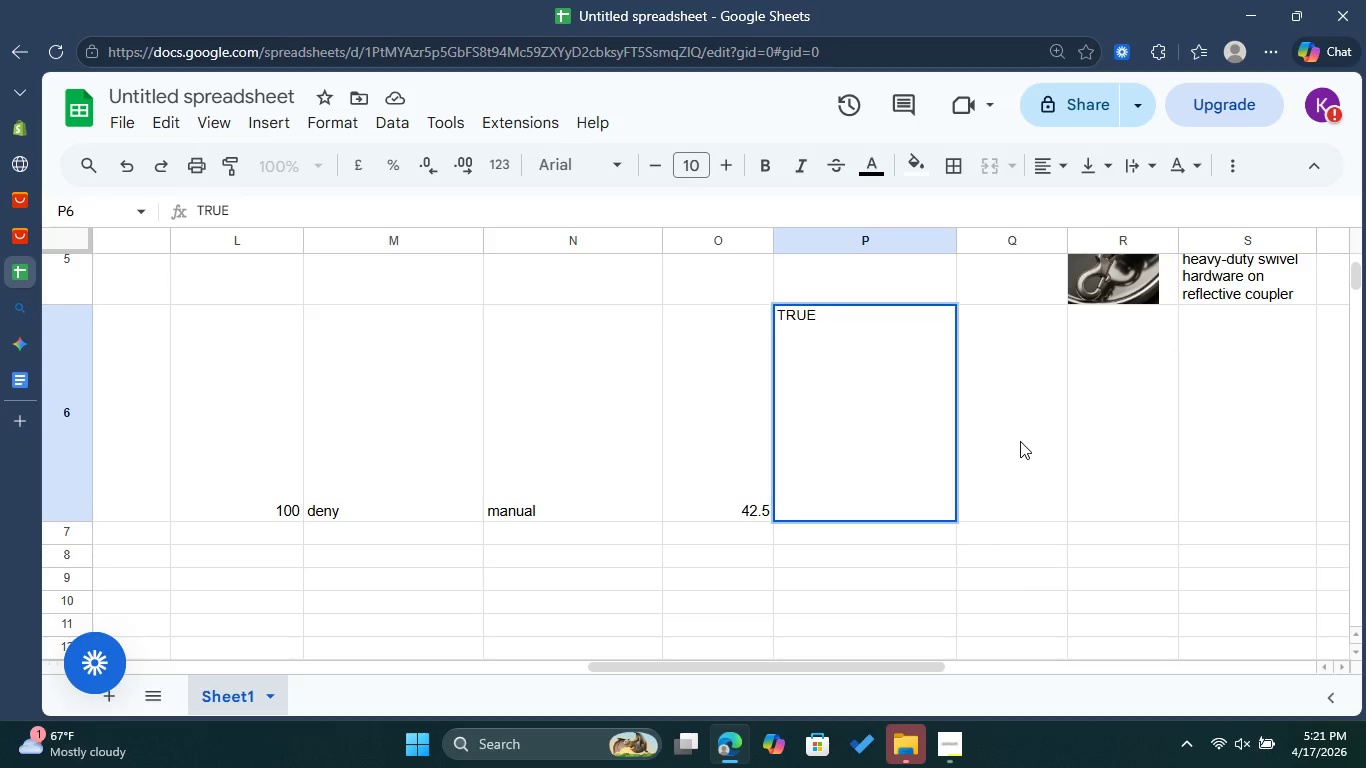 
wait(6.06)
 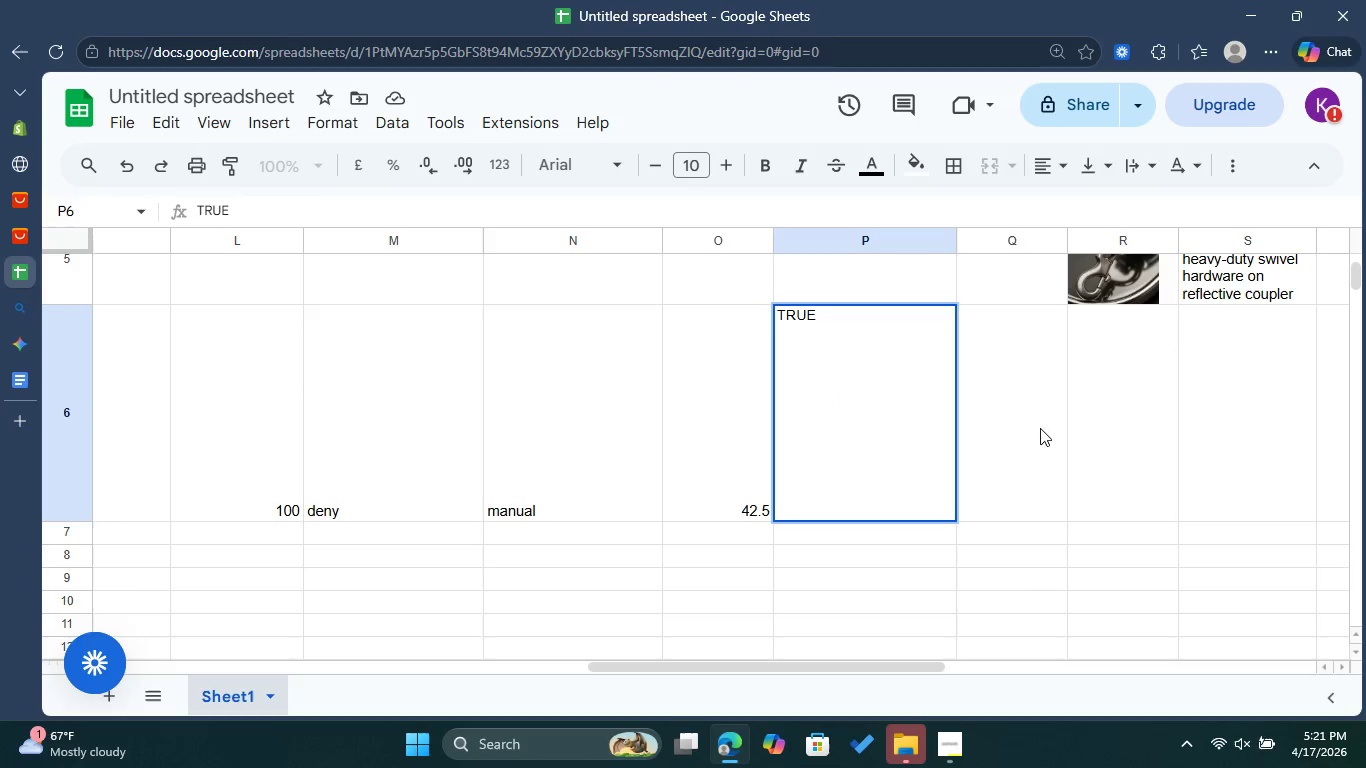 
double_click([1020, 441])
 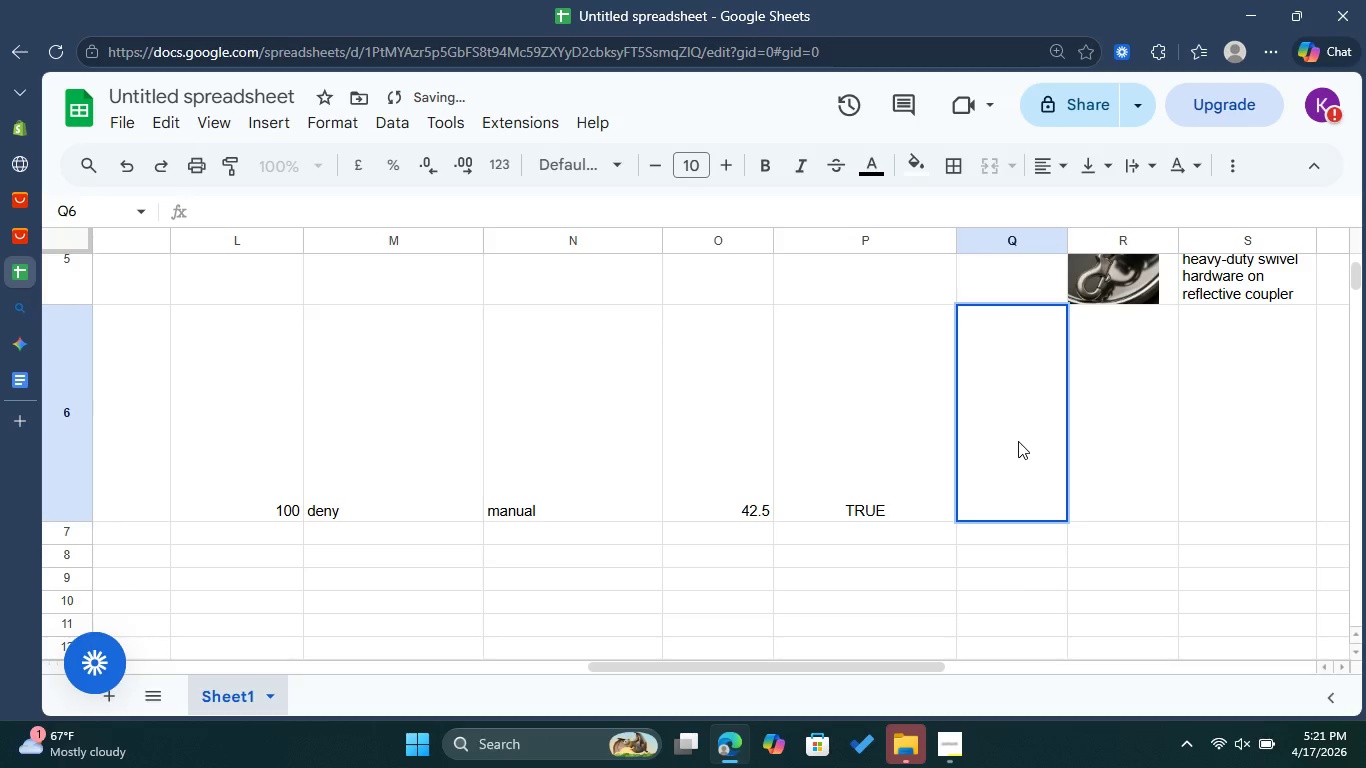 
type(TRUE)
 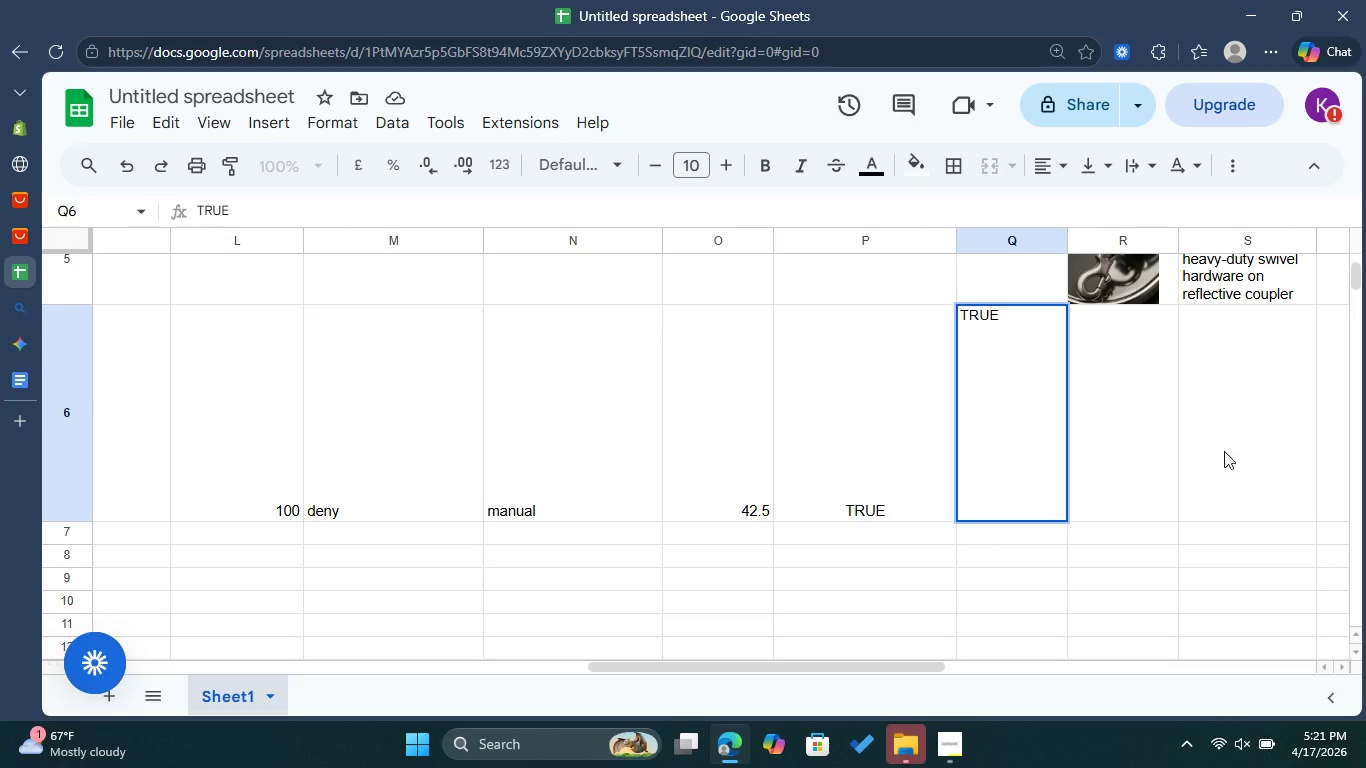 
left_click([1139, 441])
 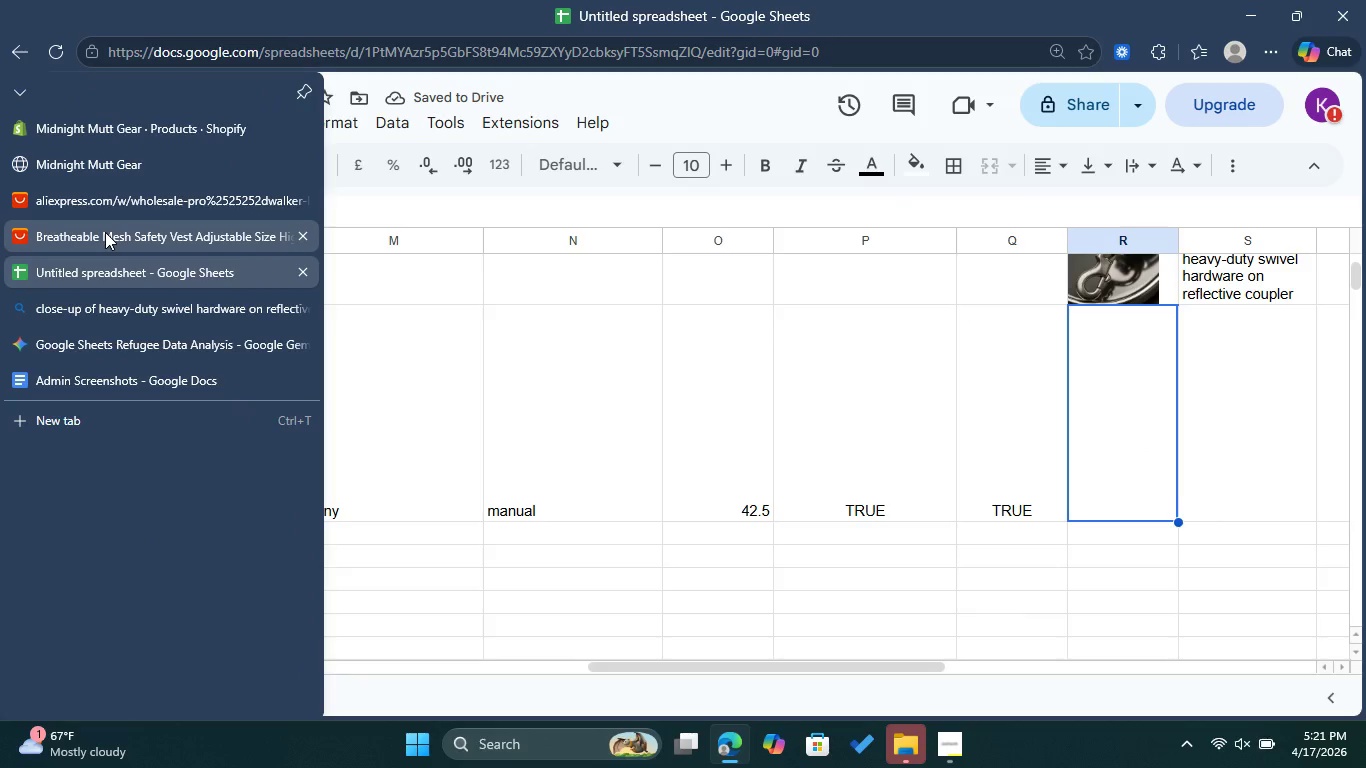 
wait(8.84)
 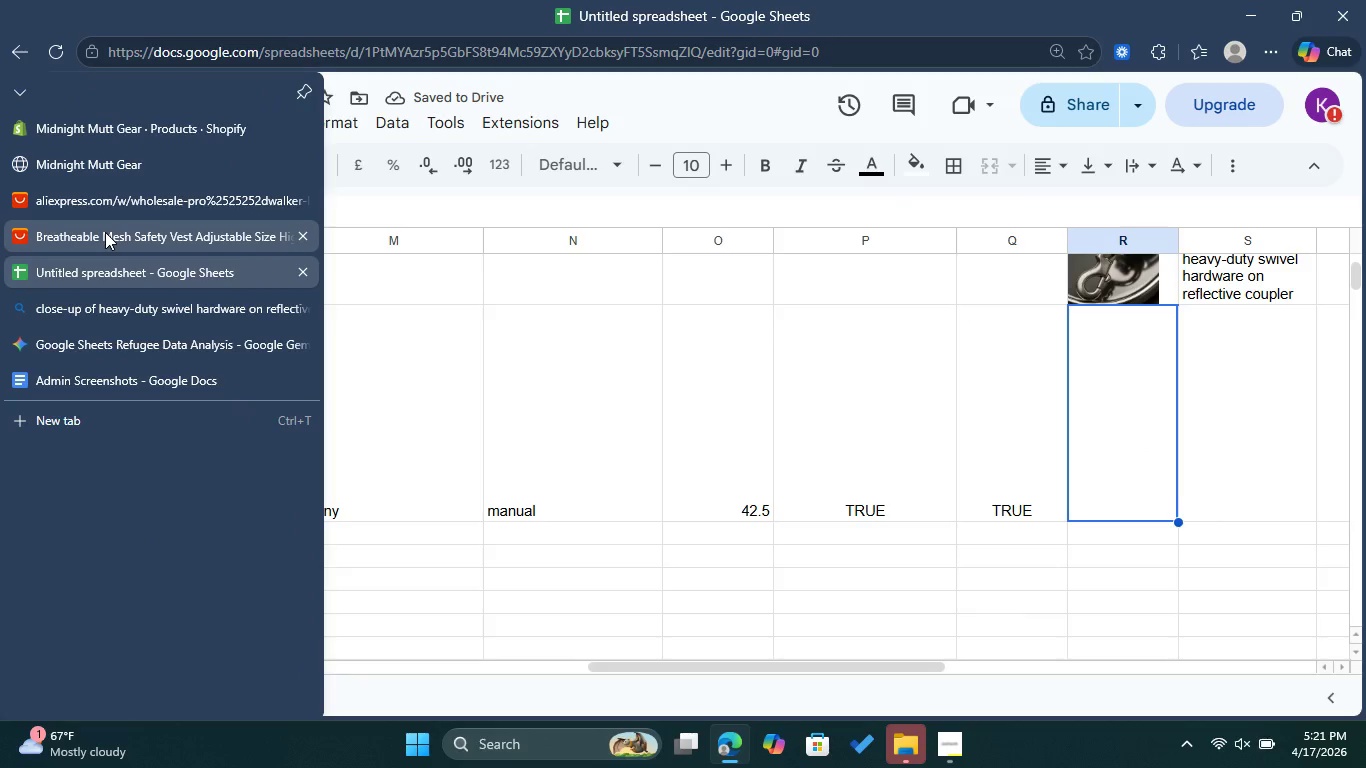 
left_click([161, 206])
 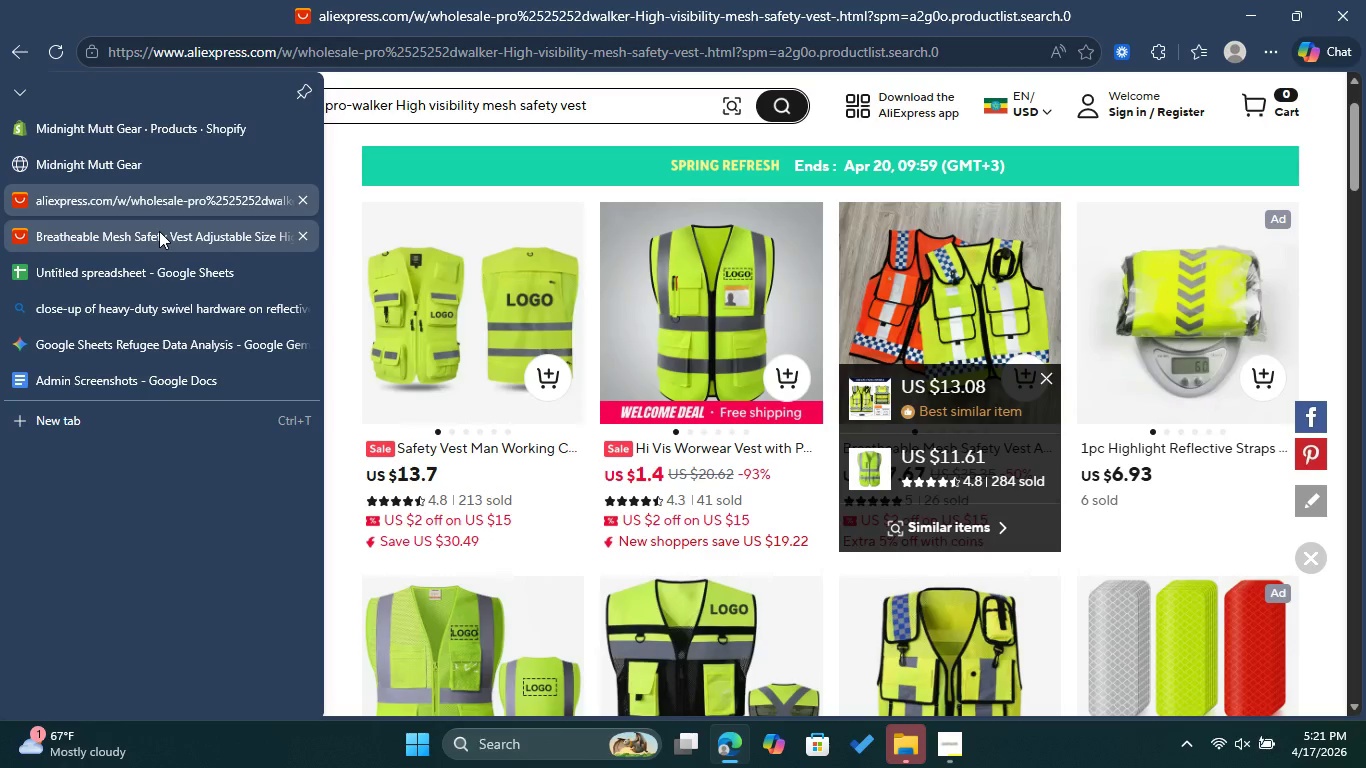 
left_click([159, 231])
 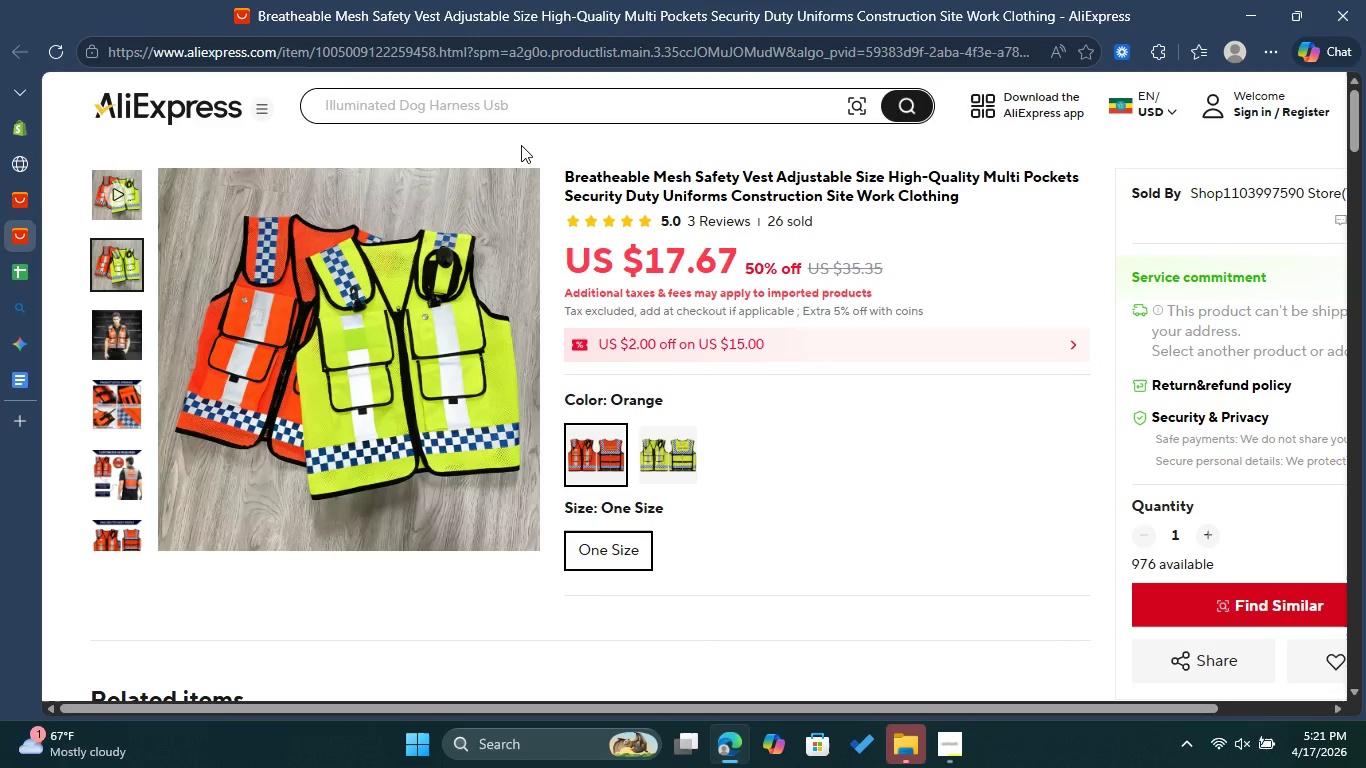 
mouse_move([515, 142])
 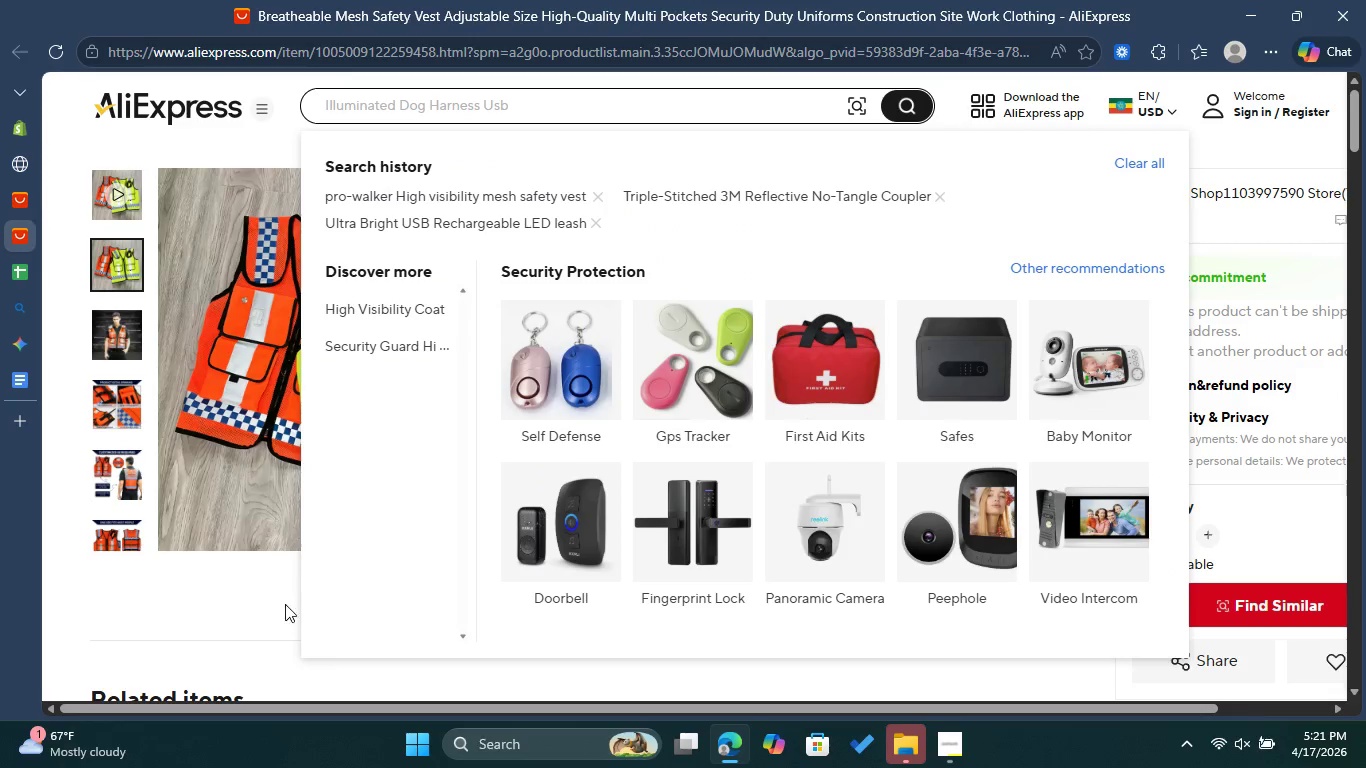 
left_click([276, 601])
 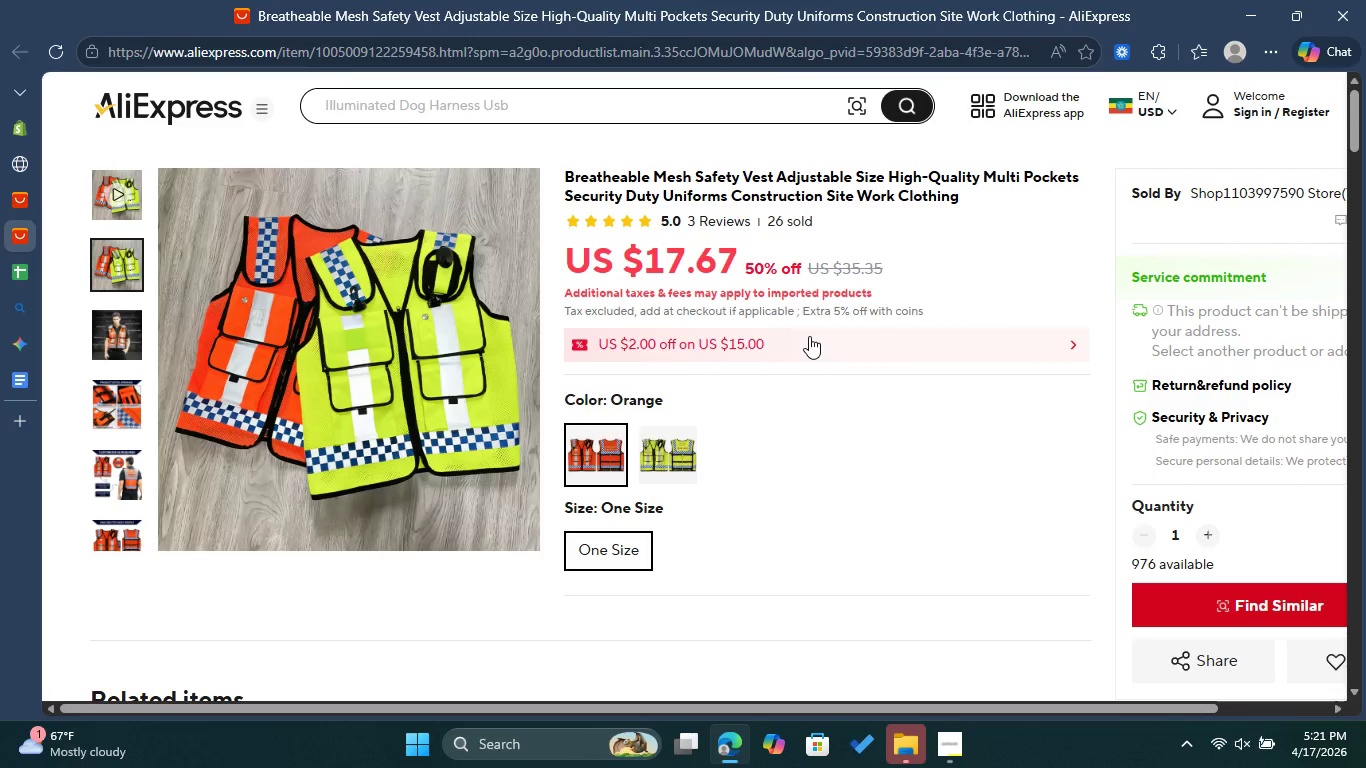 
hold_key(key=ControlLeft, duration=0.72)
 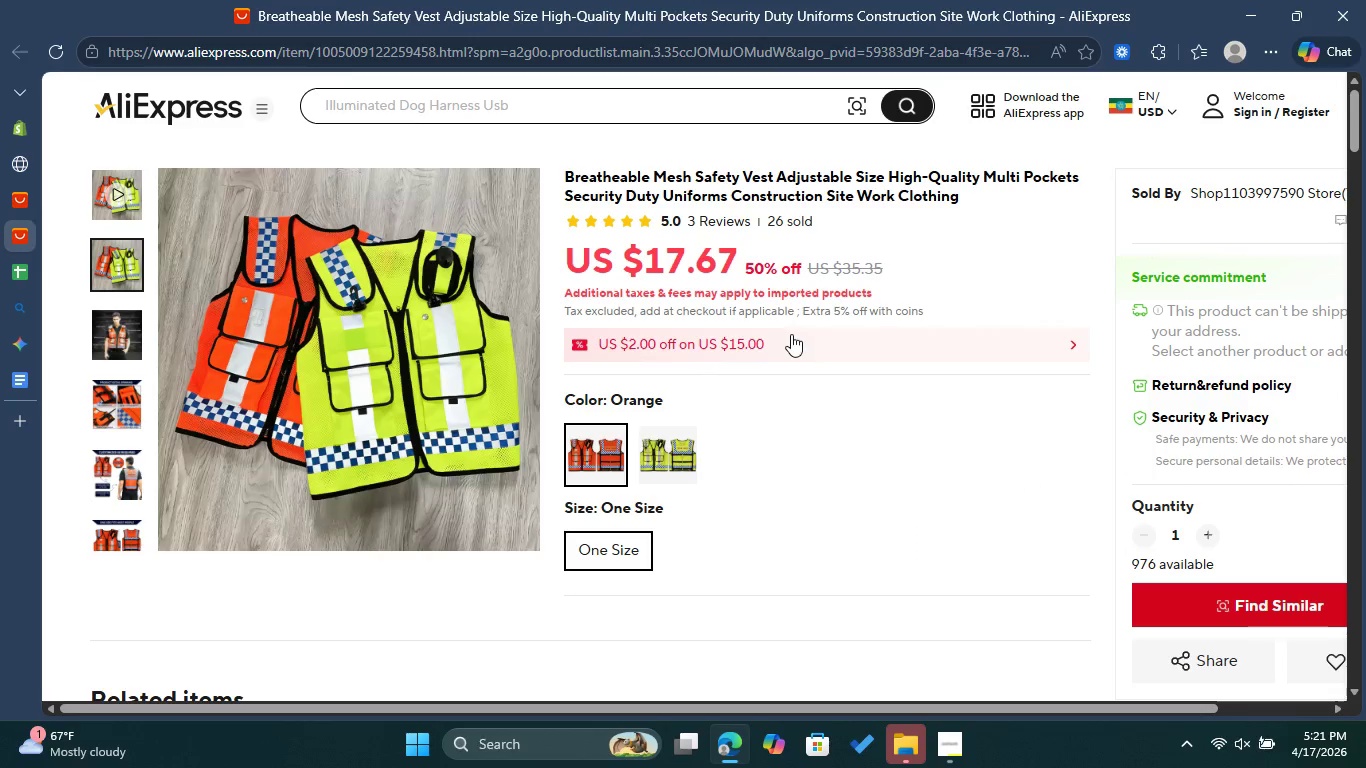 
key(Control+Shift+S)
 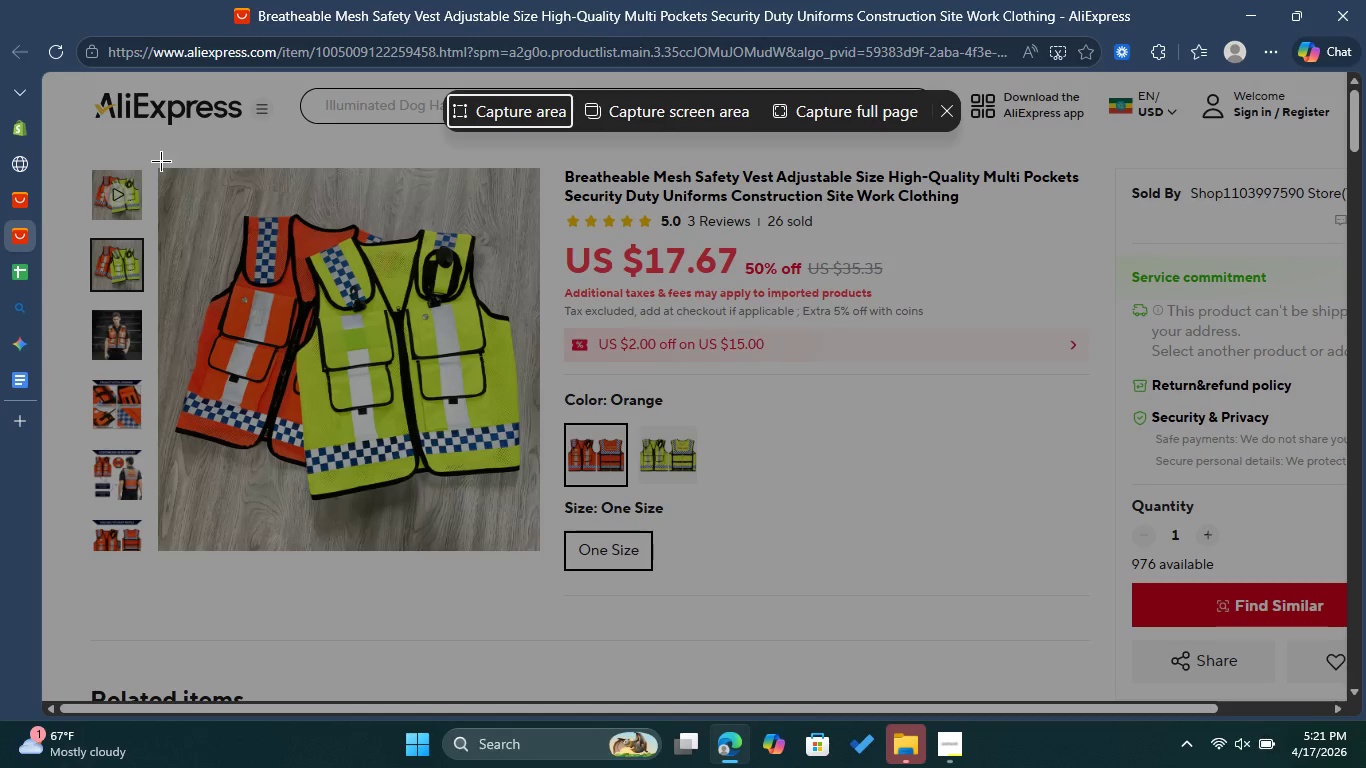 
left_click_drag(start_coordinate=[153, 165], to_coordinate=[540, 552])
 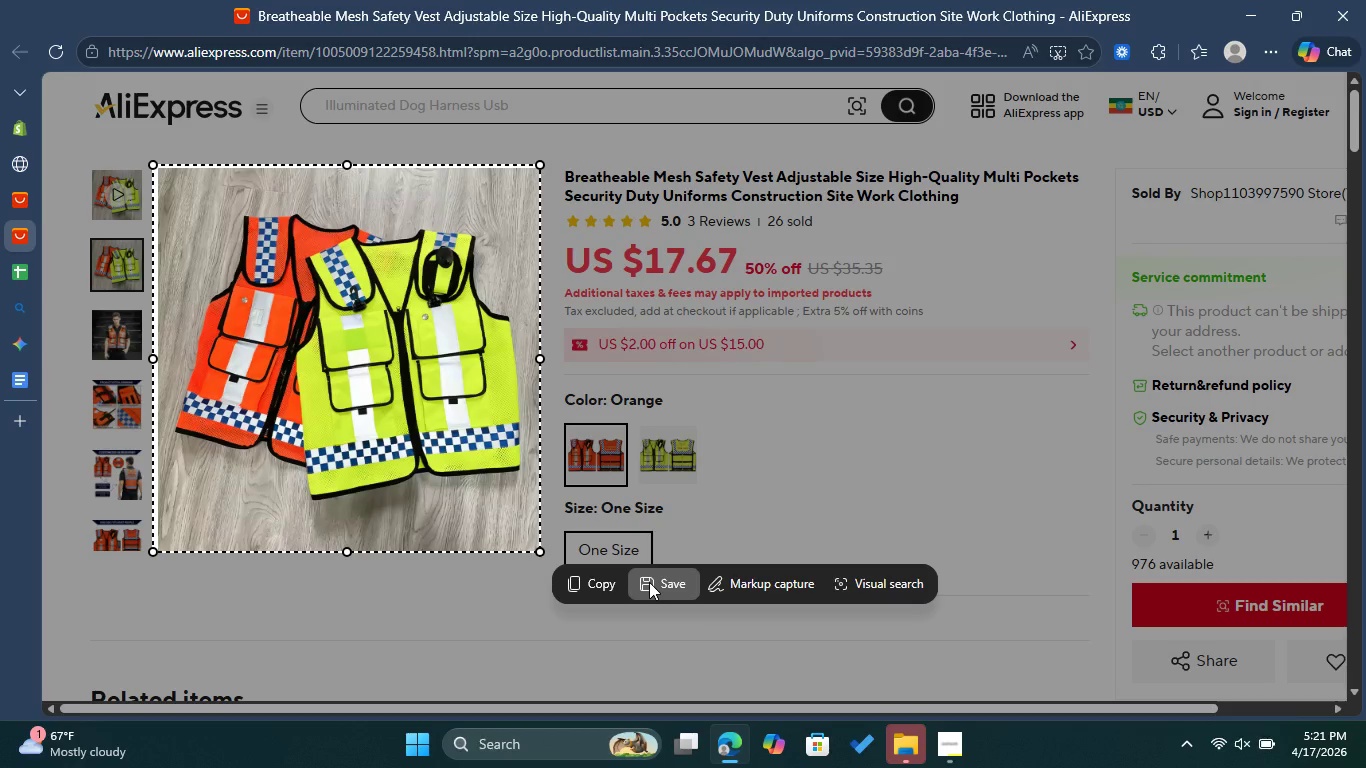 
left_click([663, 576])
 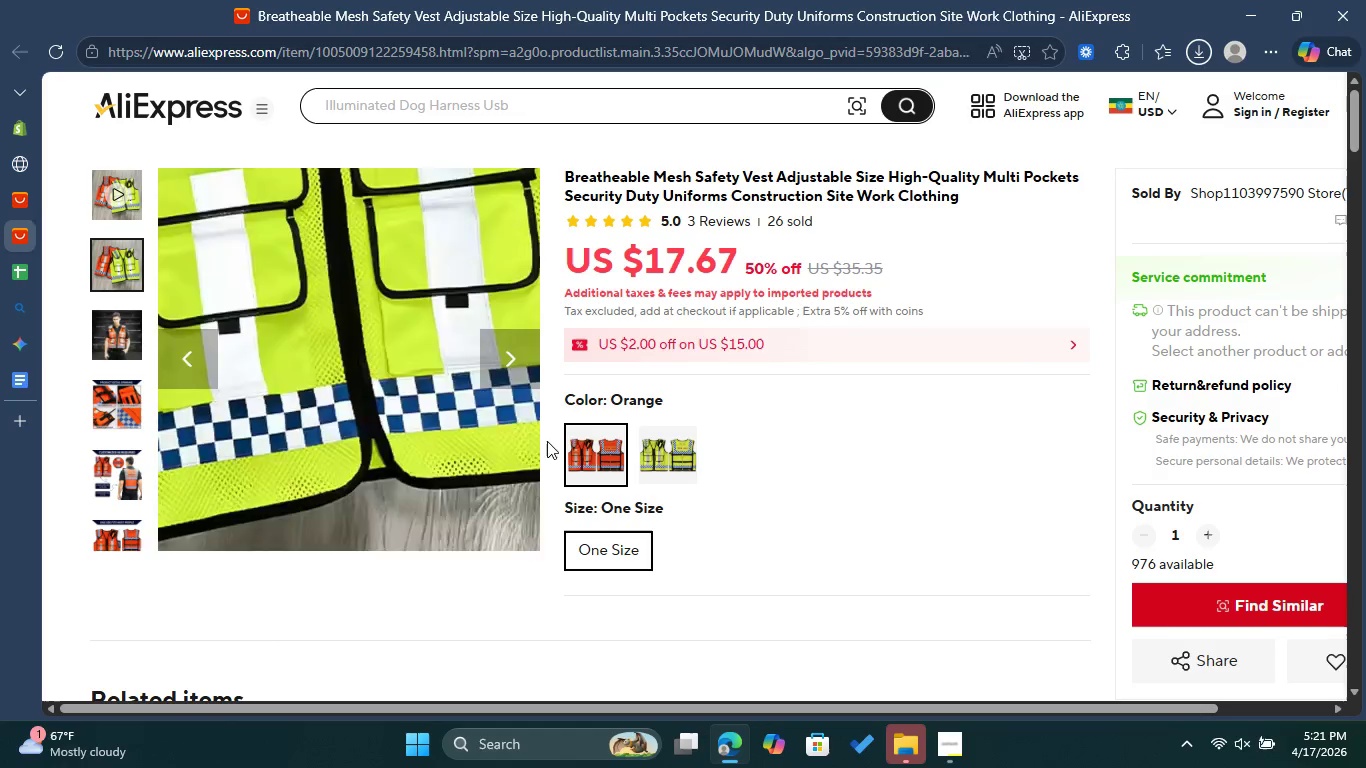 
wait(8.07)
 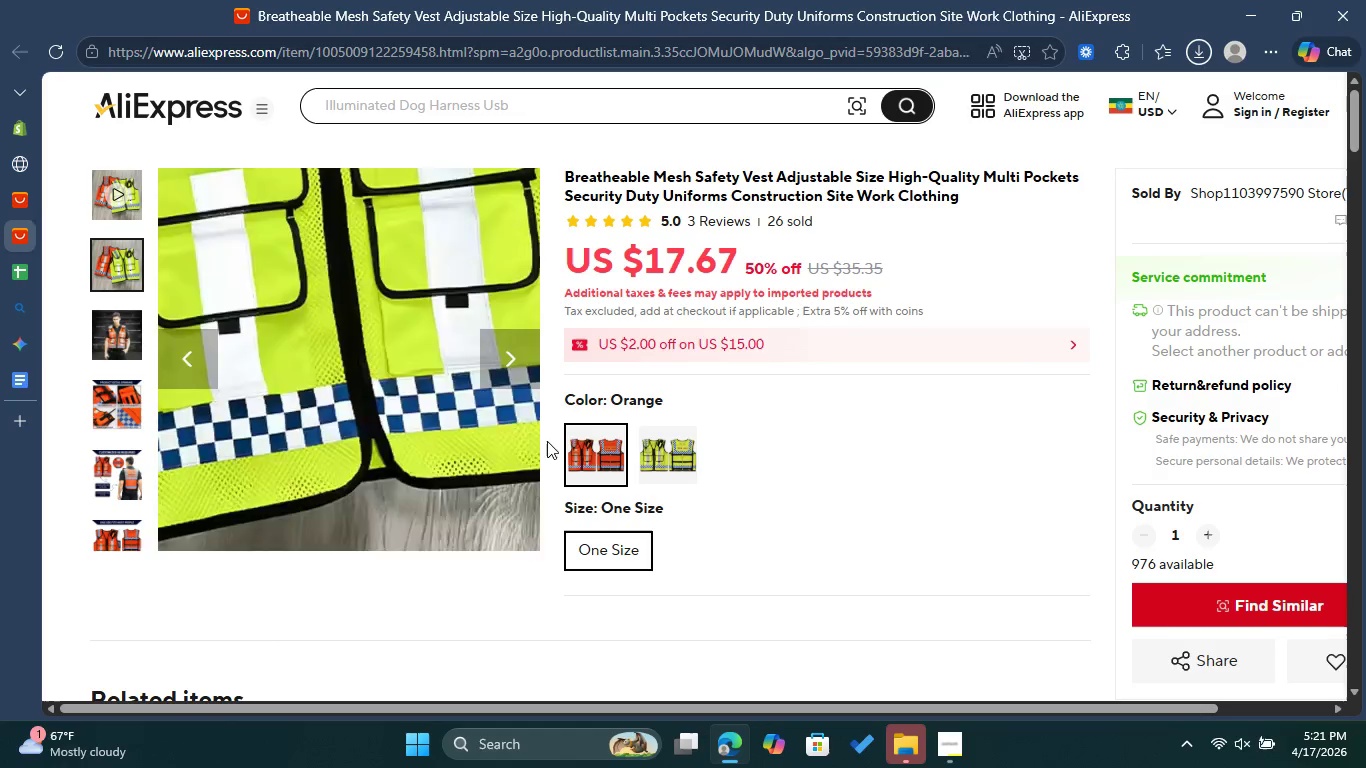 
mouse_move([56, 251])
 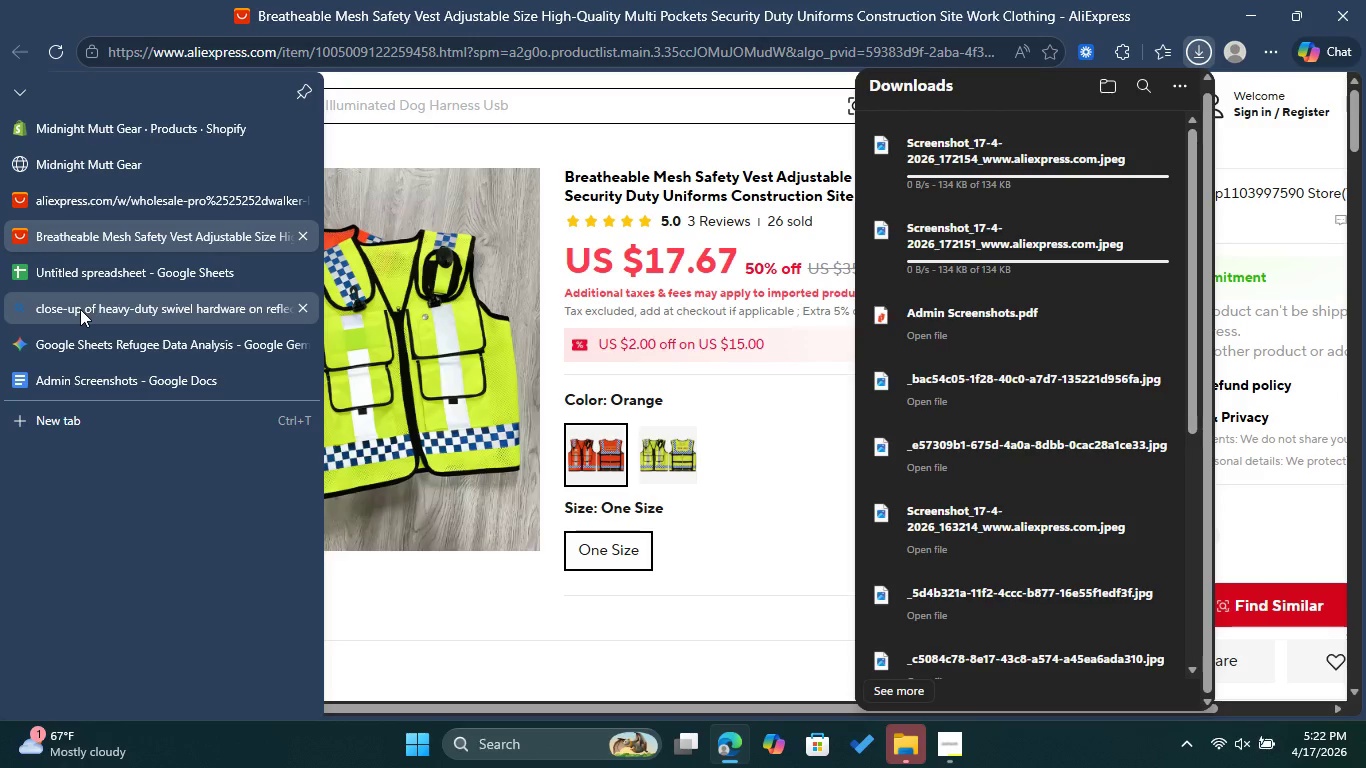 
left_click([80, 309])
 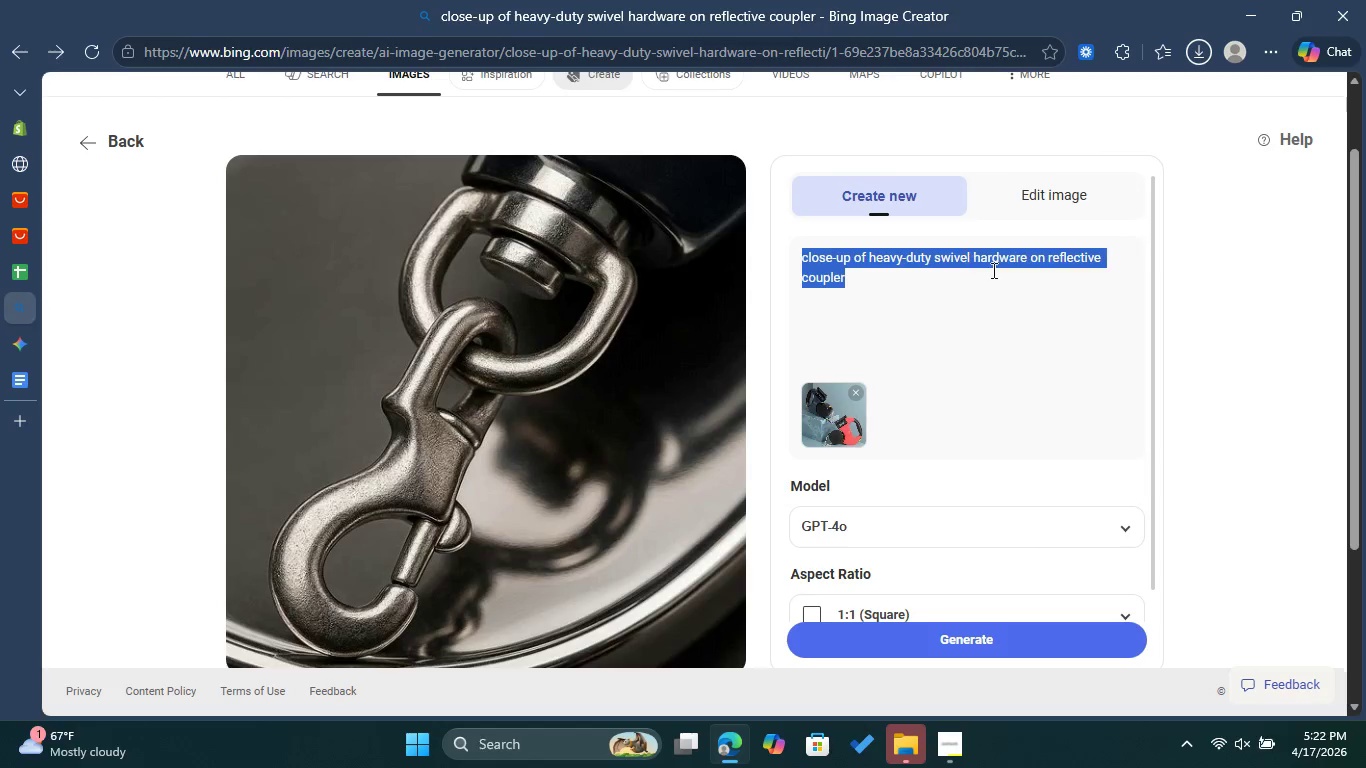 
left_click([1029, 285])
 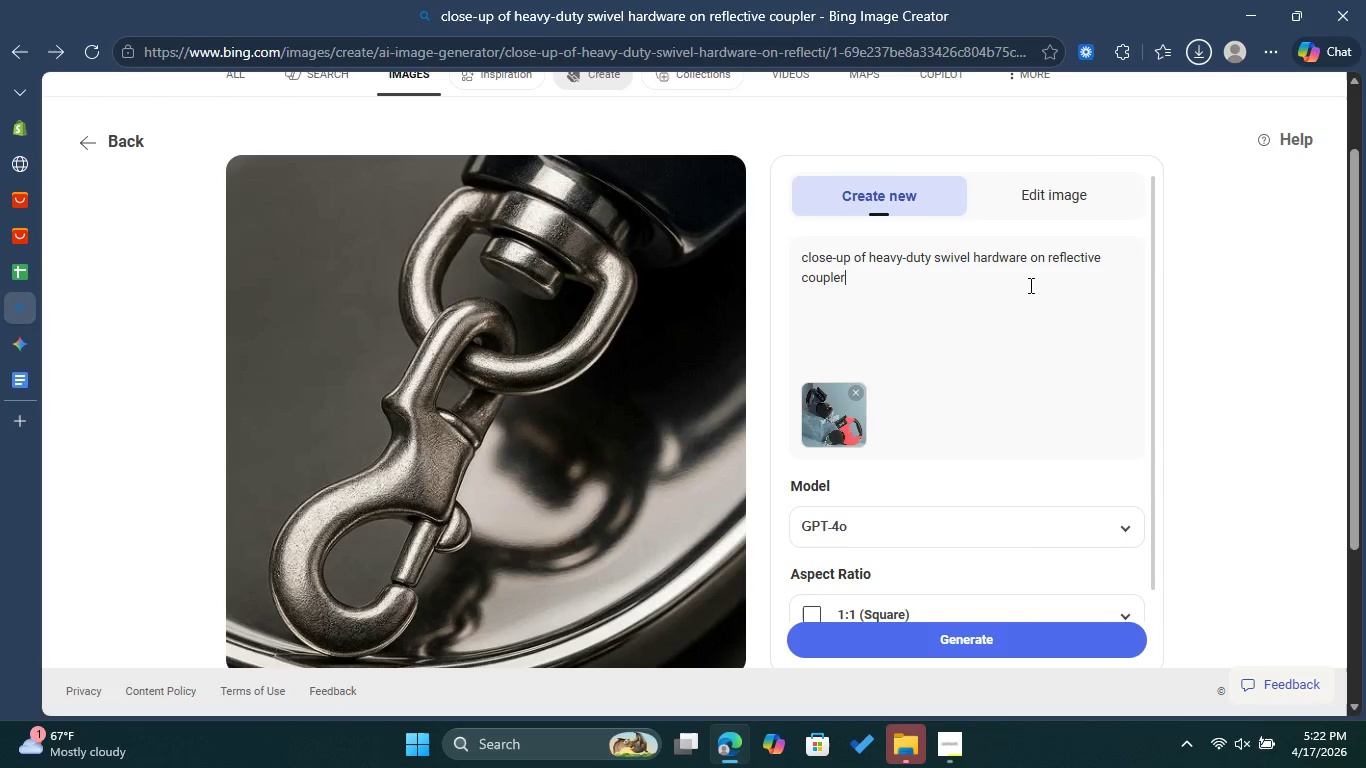 
left_click_drag(start_coordinate=[1029, 285], to_coordinate=[791, 267])
 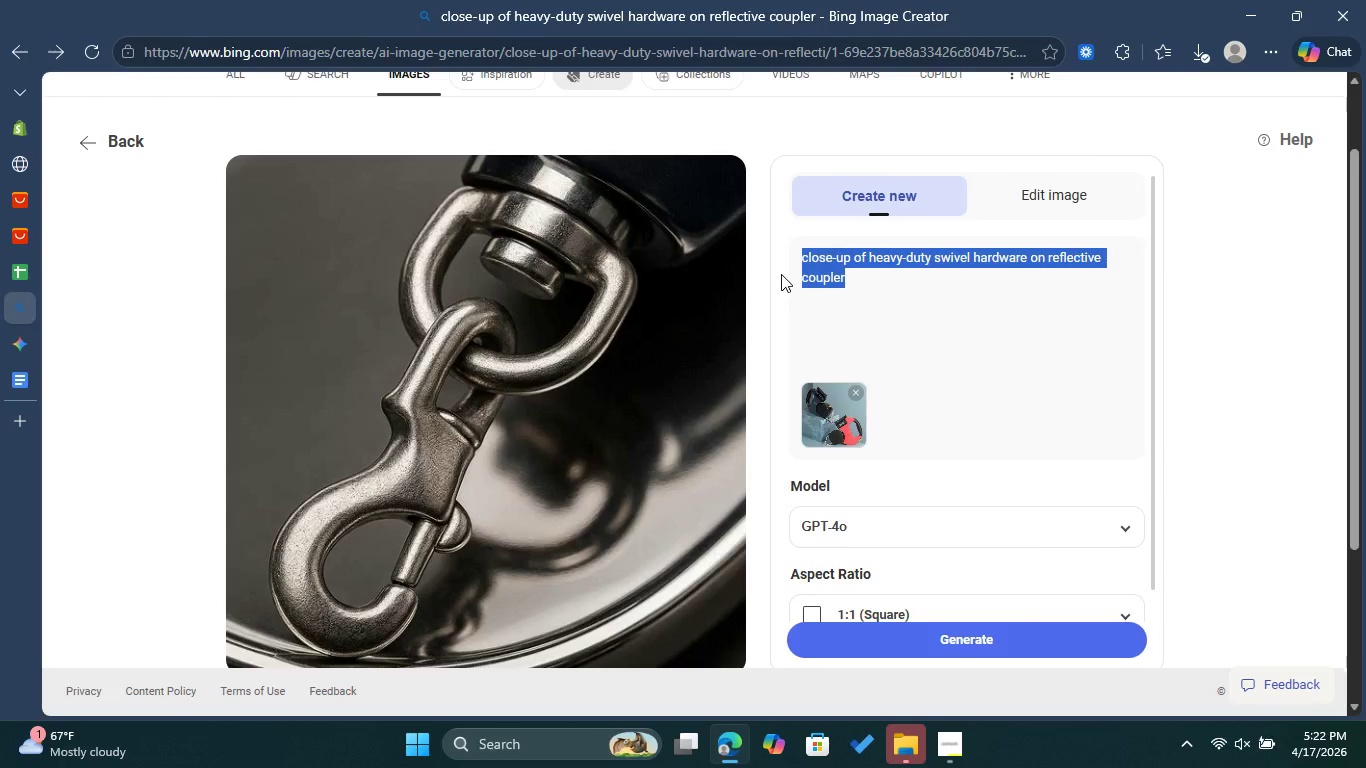 
key(Backspace)
 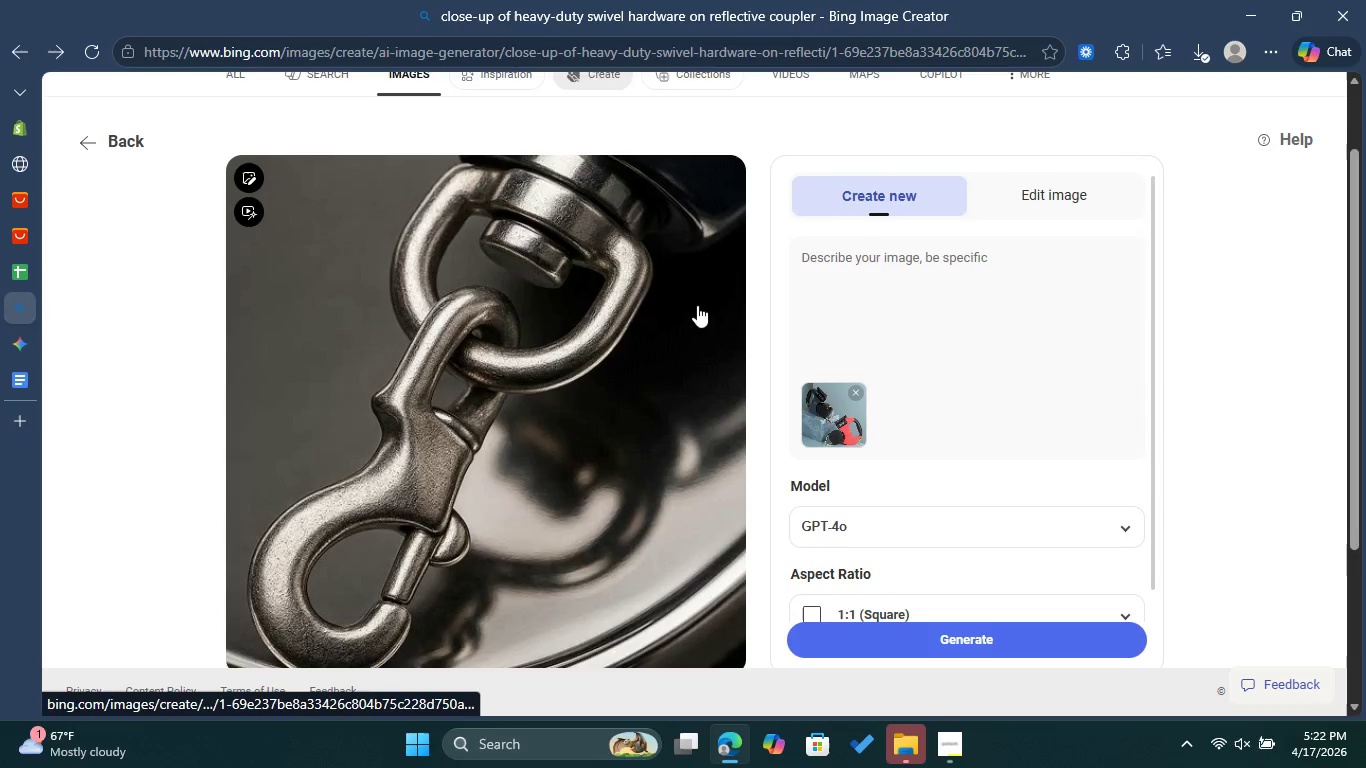 
scroll: coordinate [693, 305], scroll_direction: down, amount: 2.0
 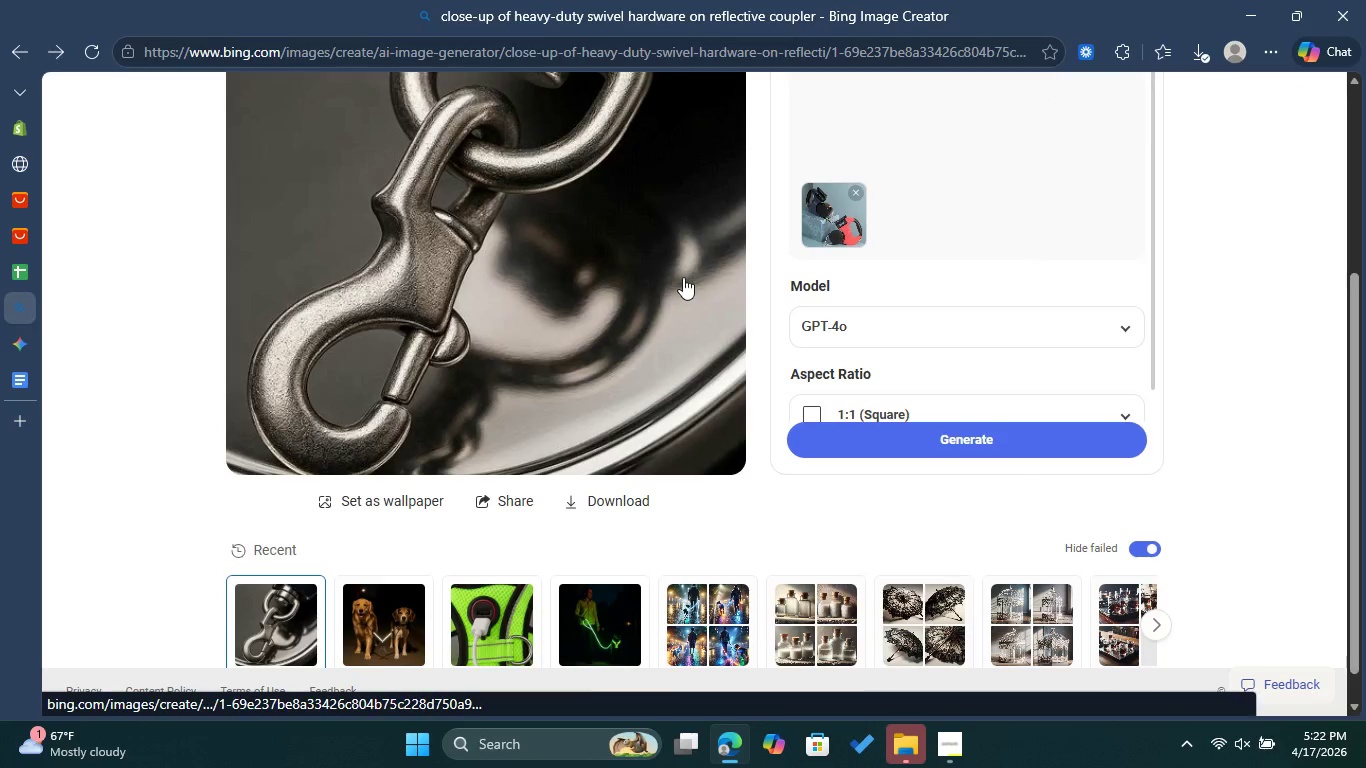 
scroll: coordinate [673, 286], scroll_direction: up, amount: 1.0
 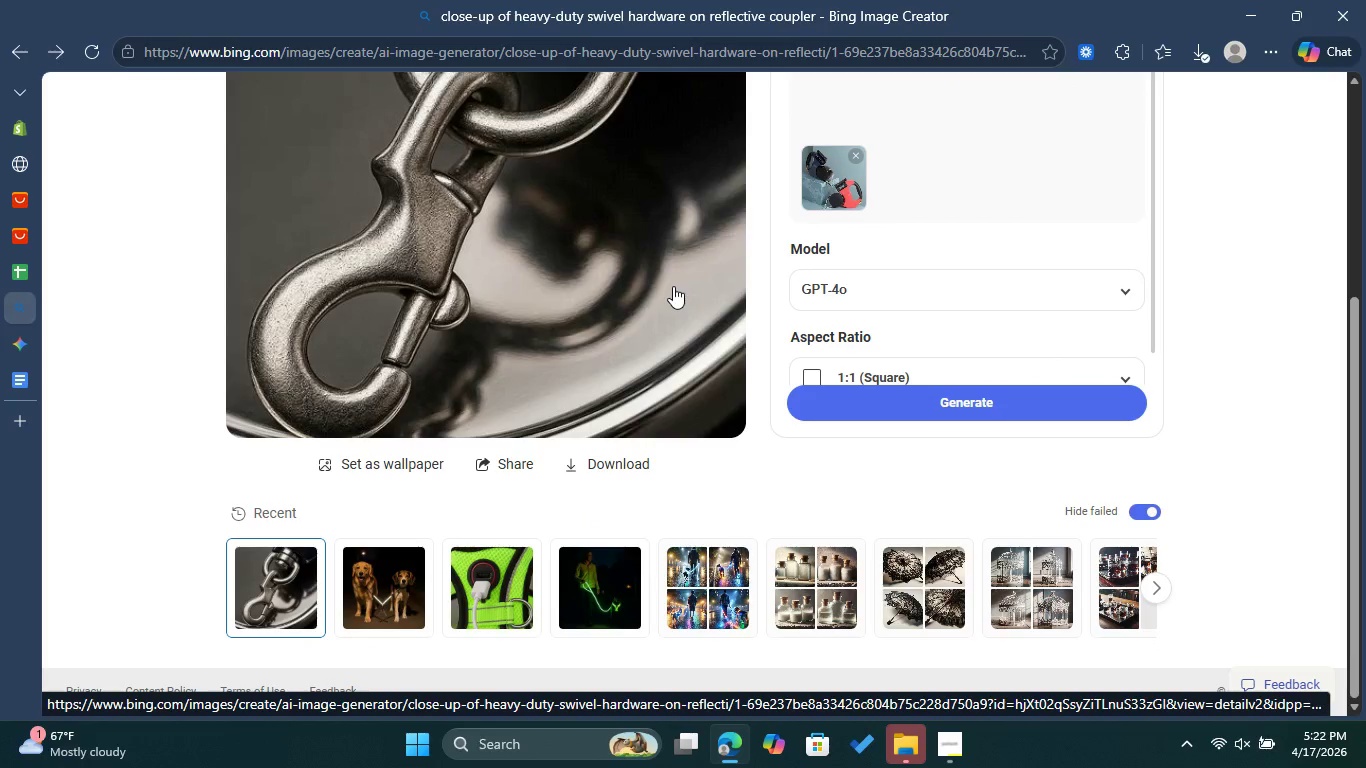 
scroll: coordinate [673, 286], scroll_direction: down, amount: 1.0
 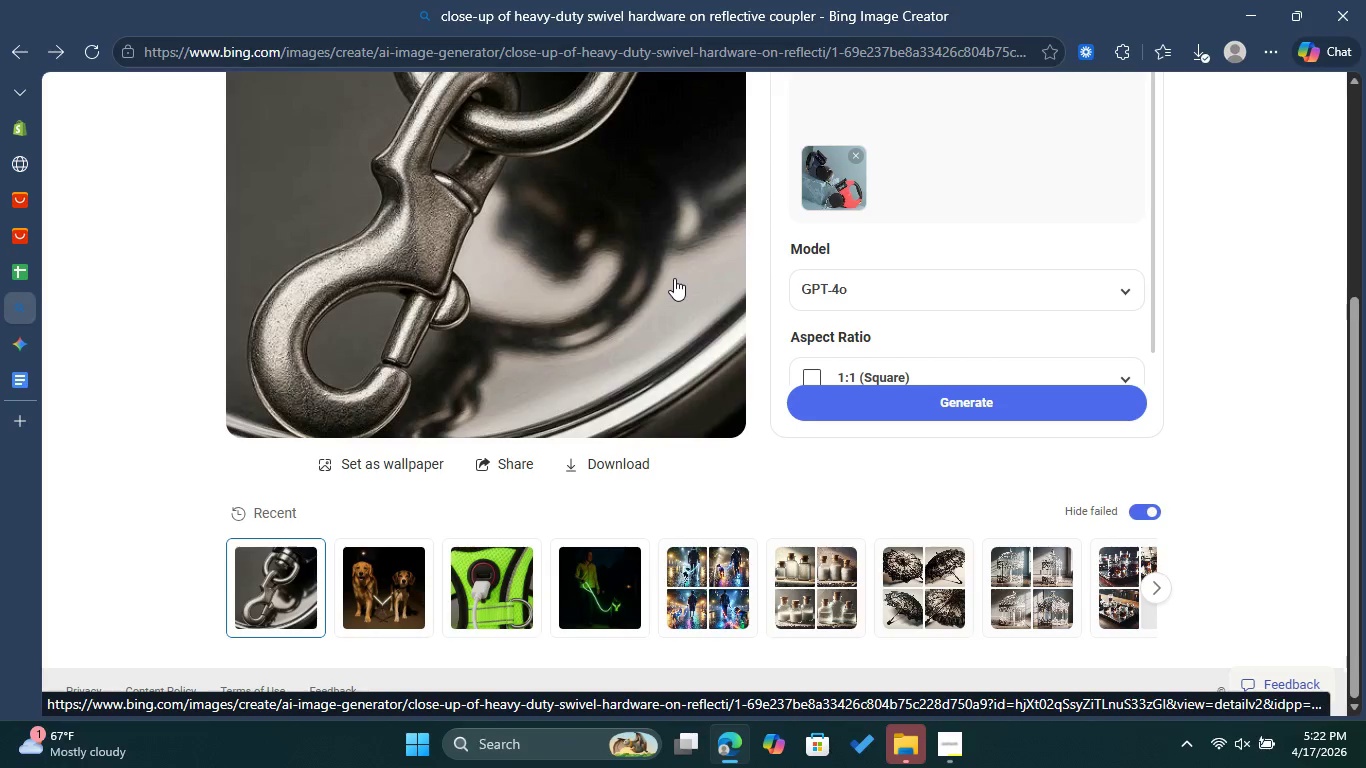 
scroll: coordinate [675, 281], scroll_direction: up, amount: 3.0
 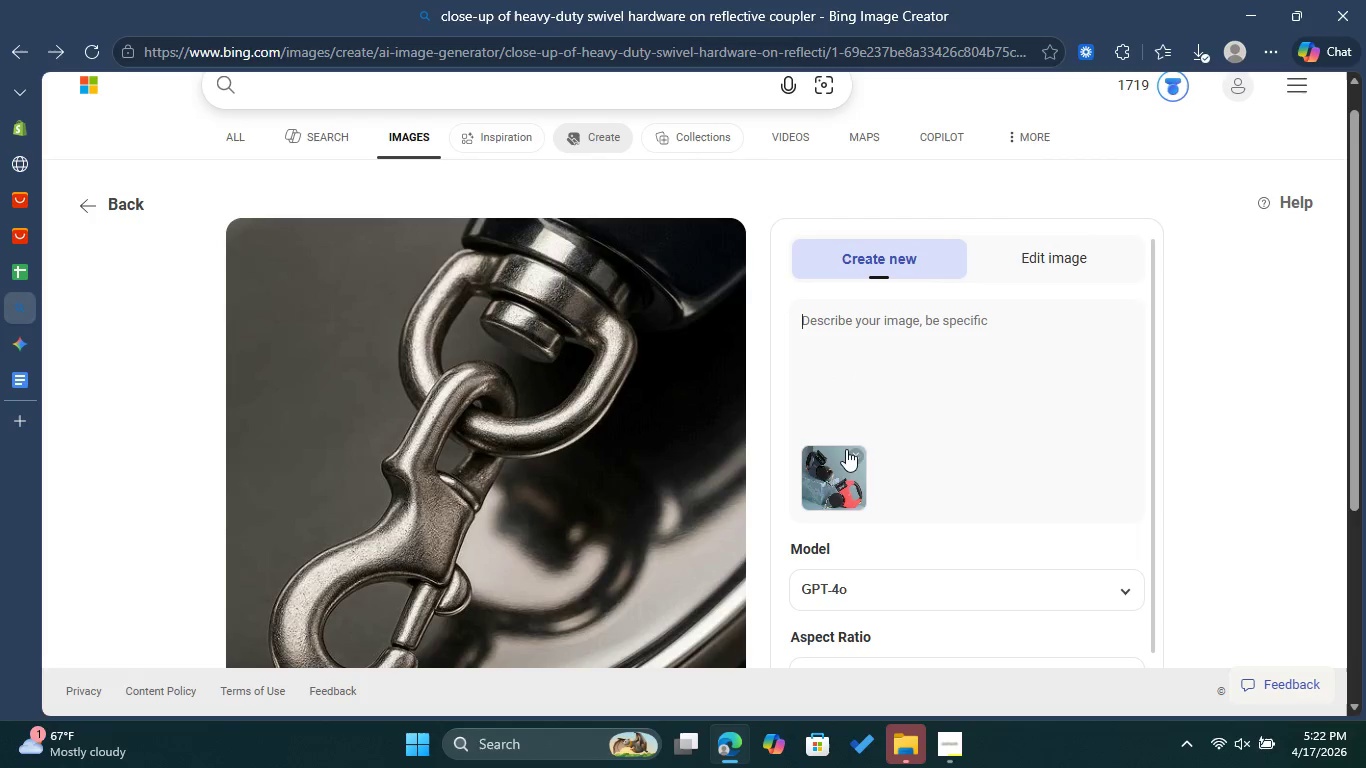 
left_click([854, 452])
 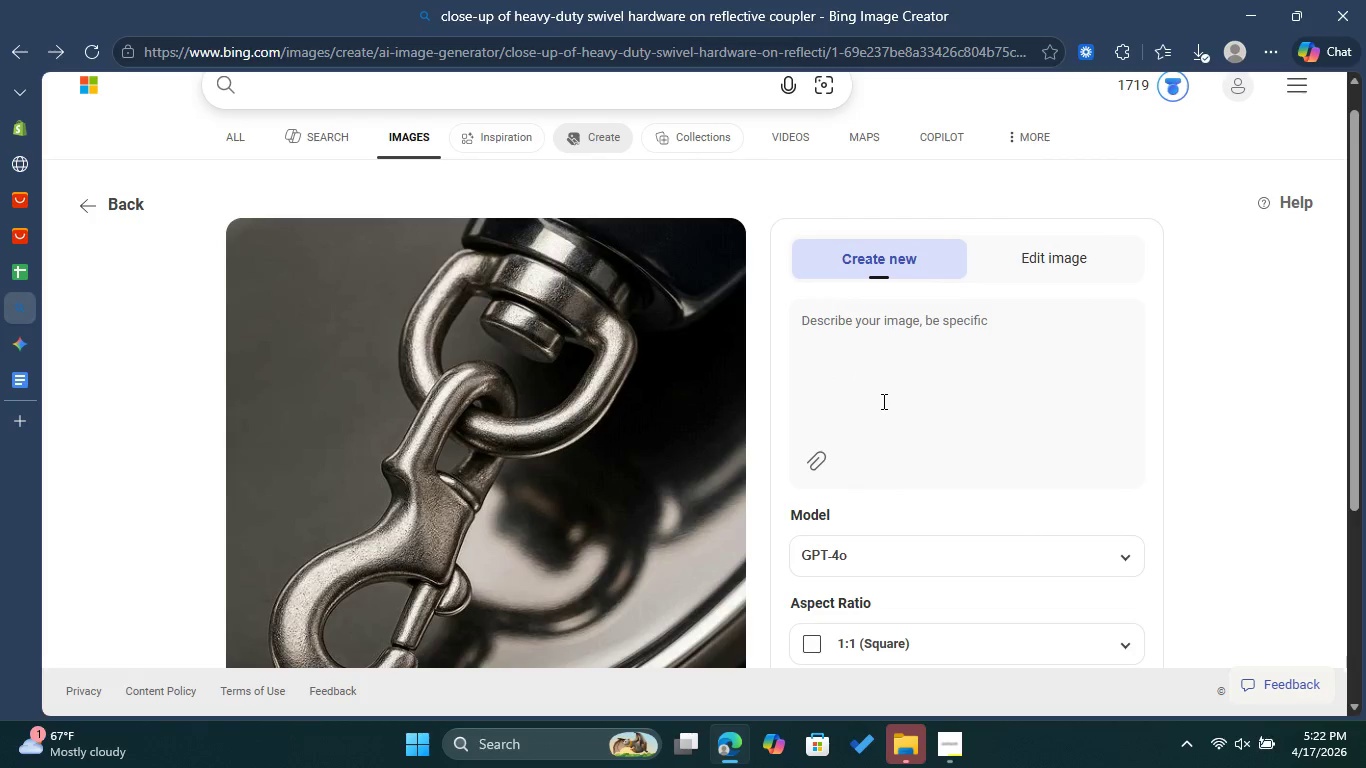 
double_click([886, 398])
 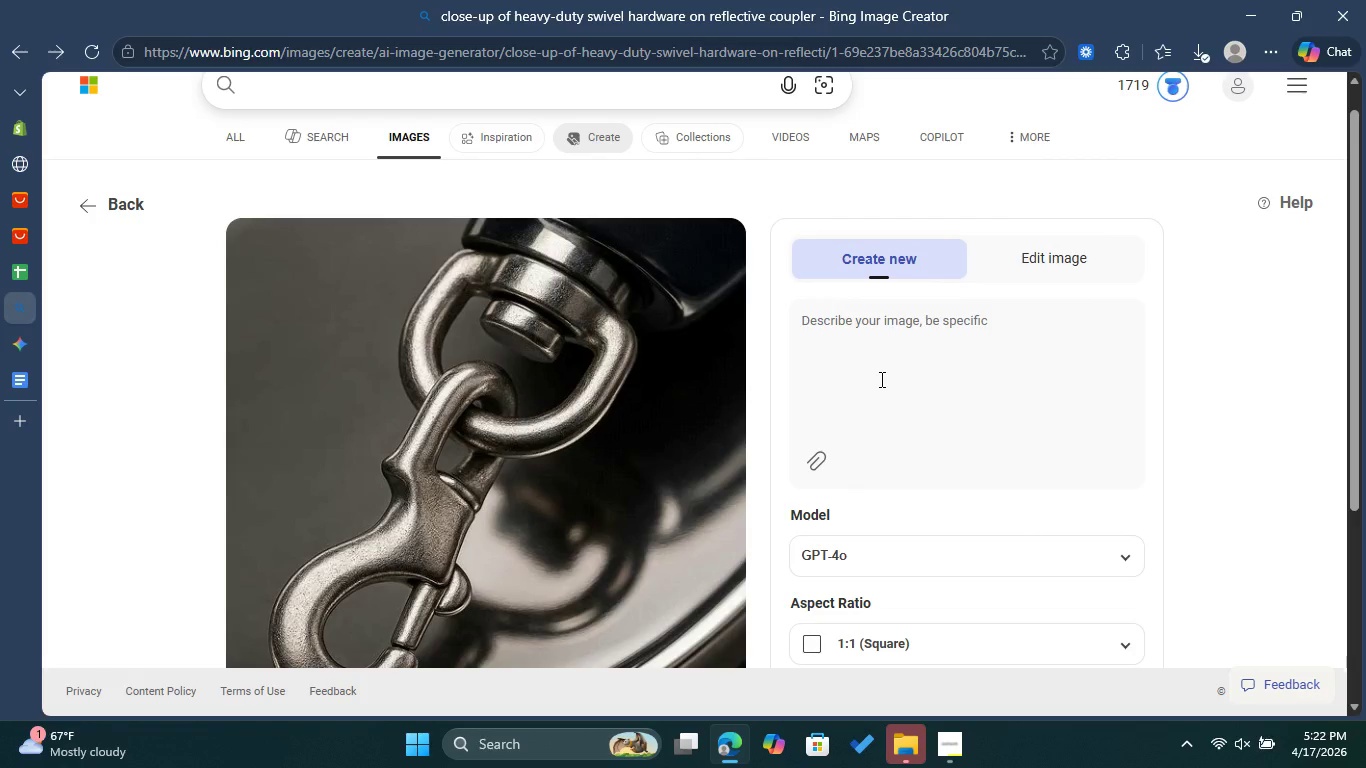 
scroll: coordinate [880, 379], scroll_direction: down, amount: 2.0
 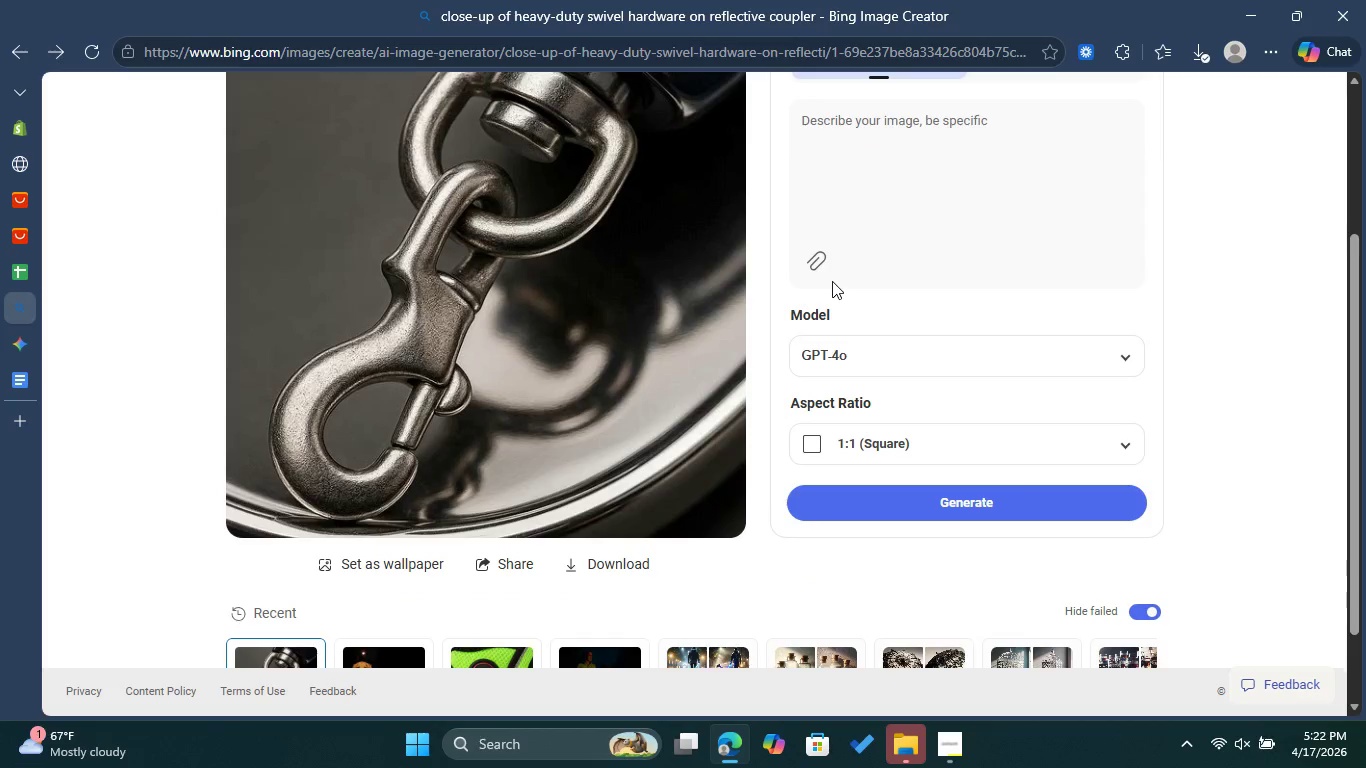 
left_click([821, 262])
 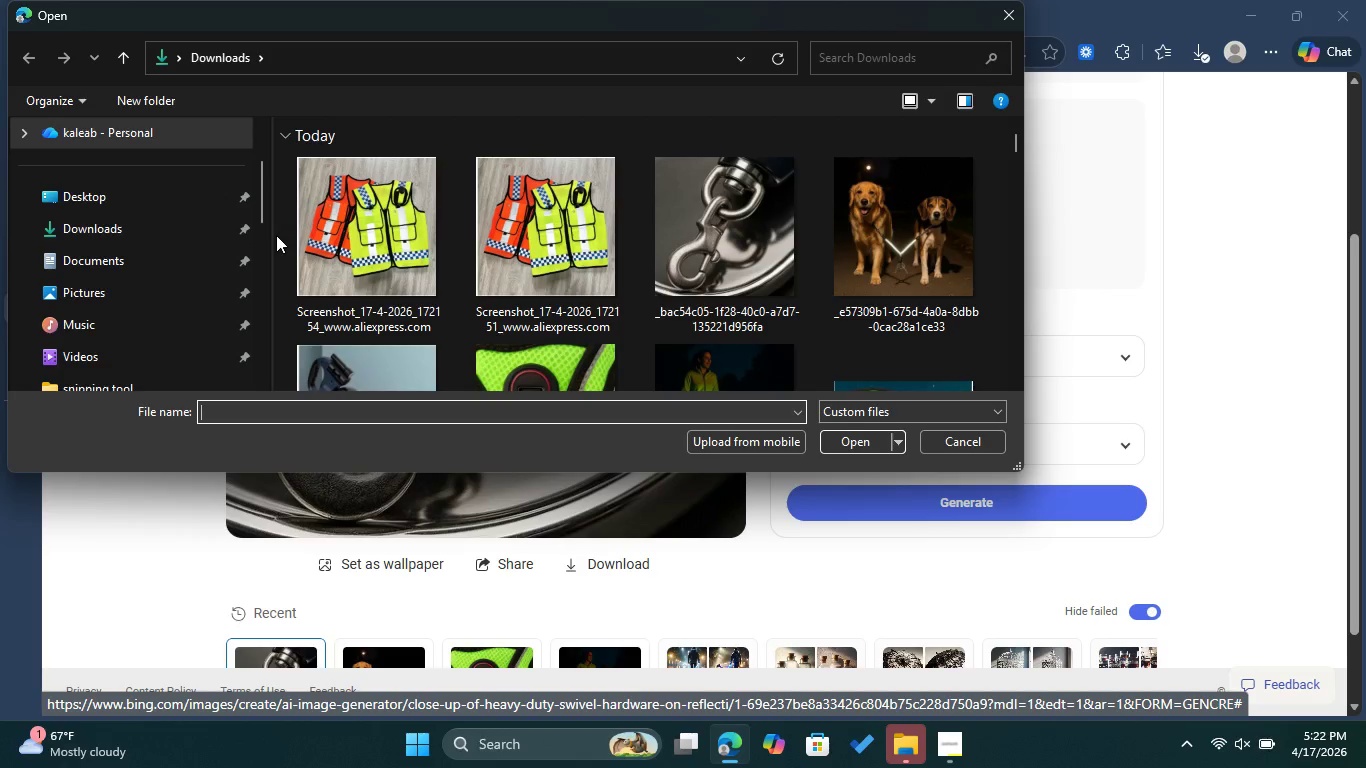 
wait(5.3)
 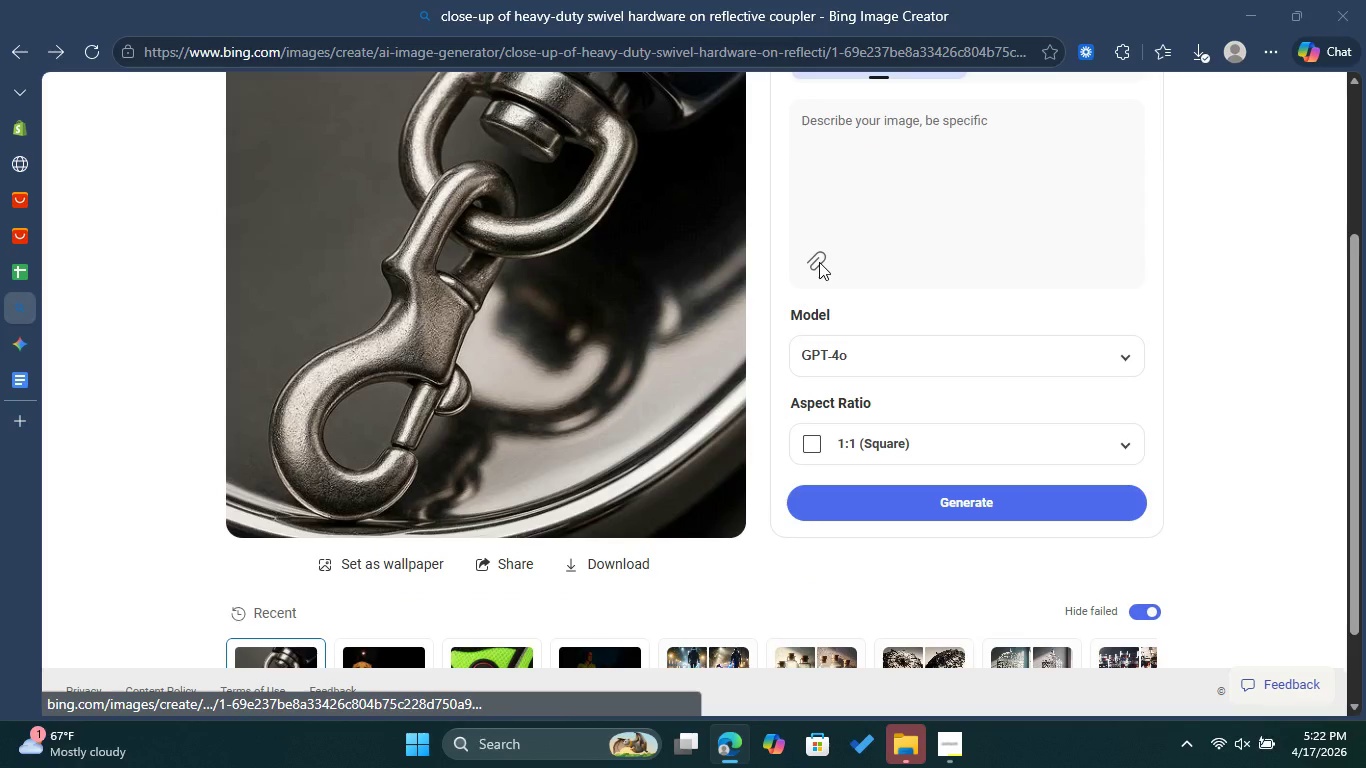 
left_click([342, 221])
 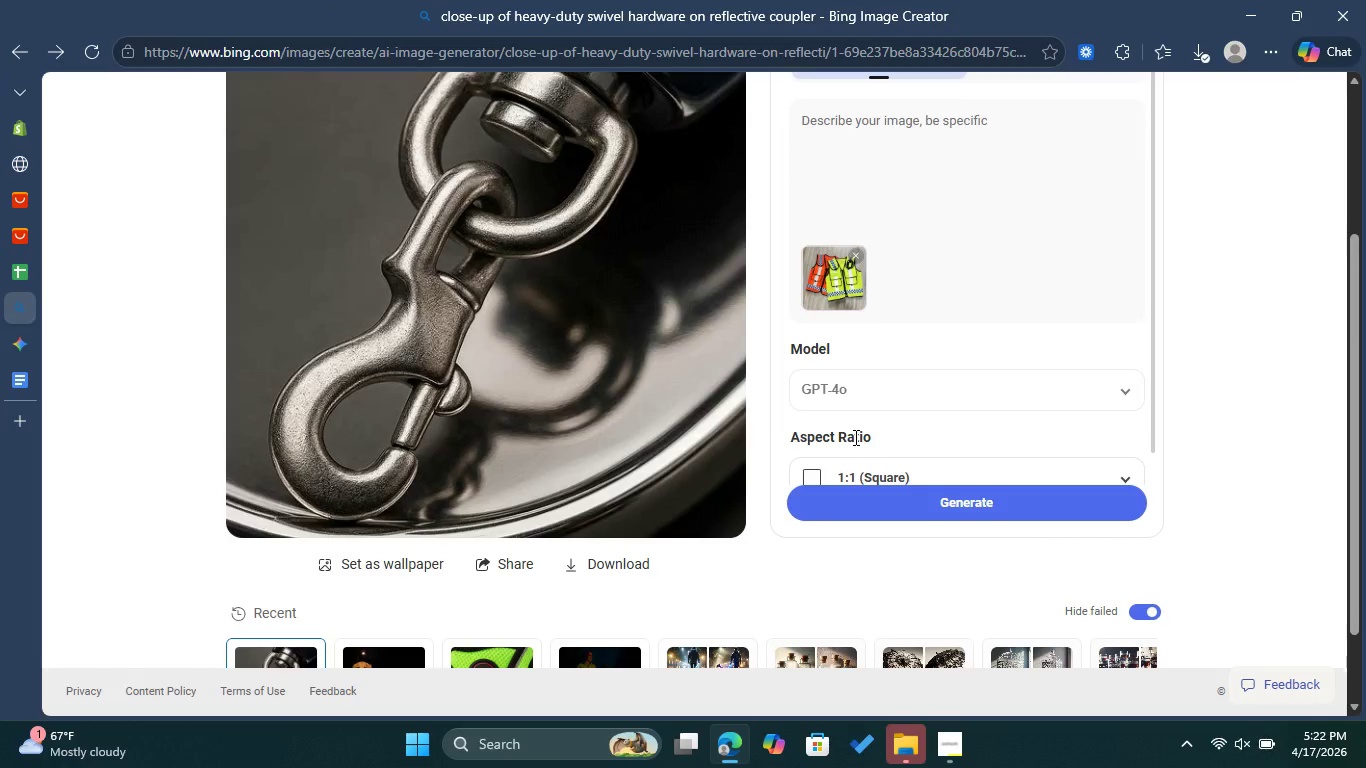 
scroll: coordinate [926, 425], scroll_direction: down, amount: 7.0
 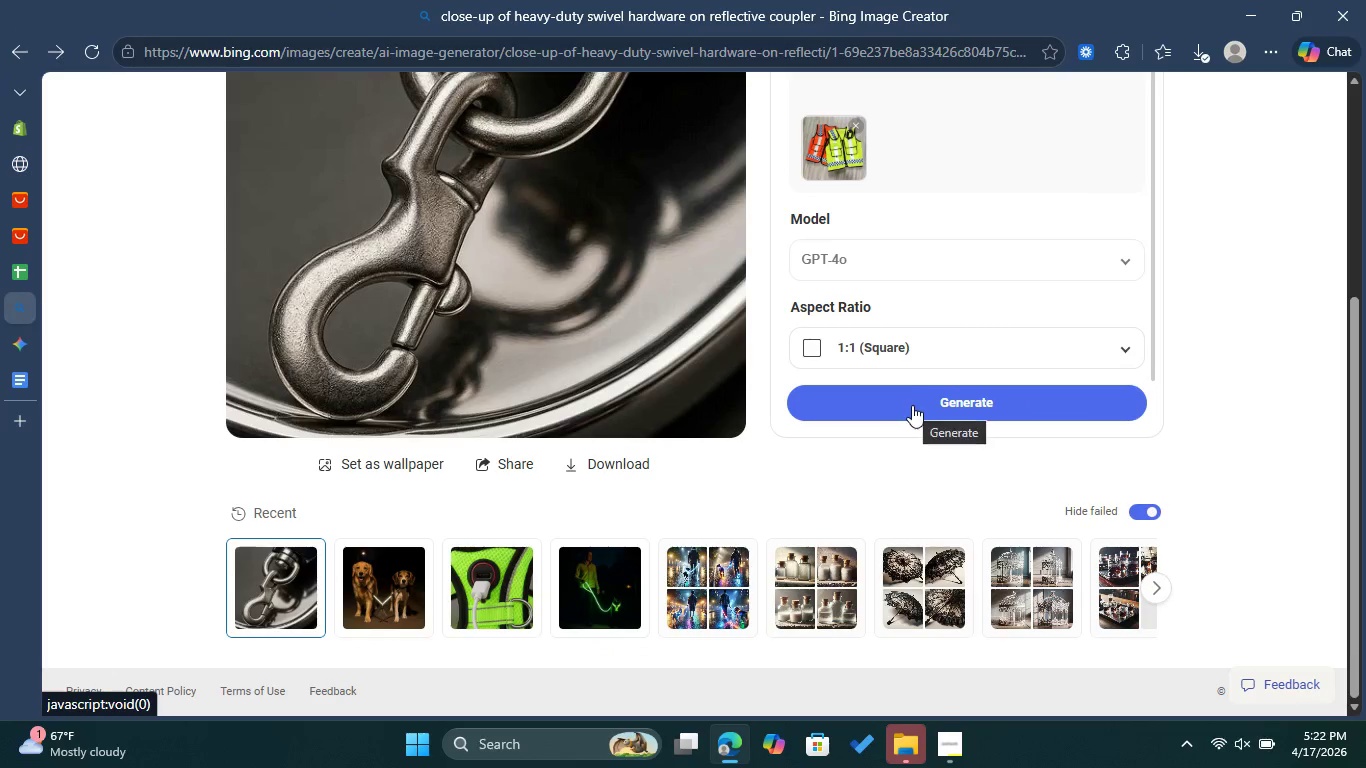 
scroll: coordinate [894, 352], scroll_direction: up, amount: 2.0
 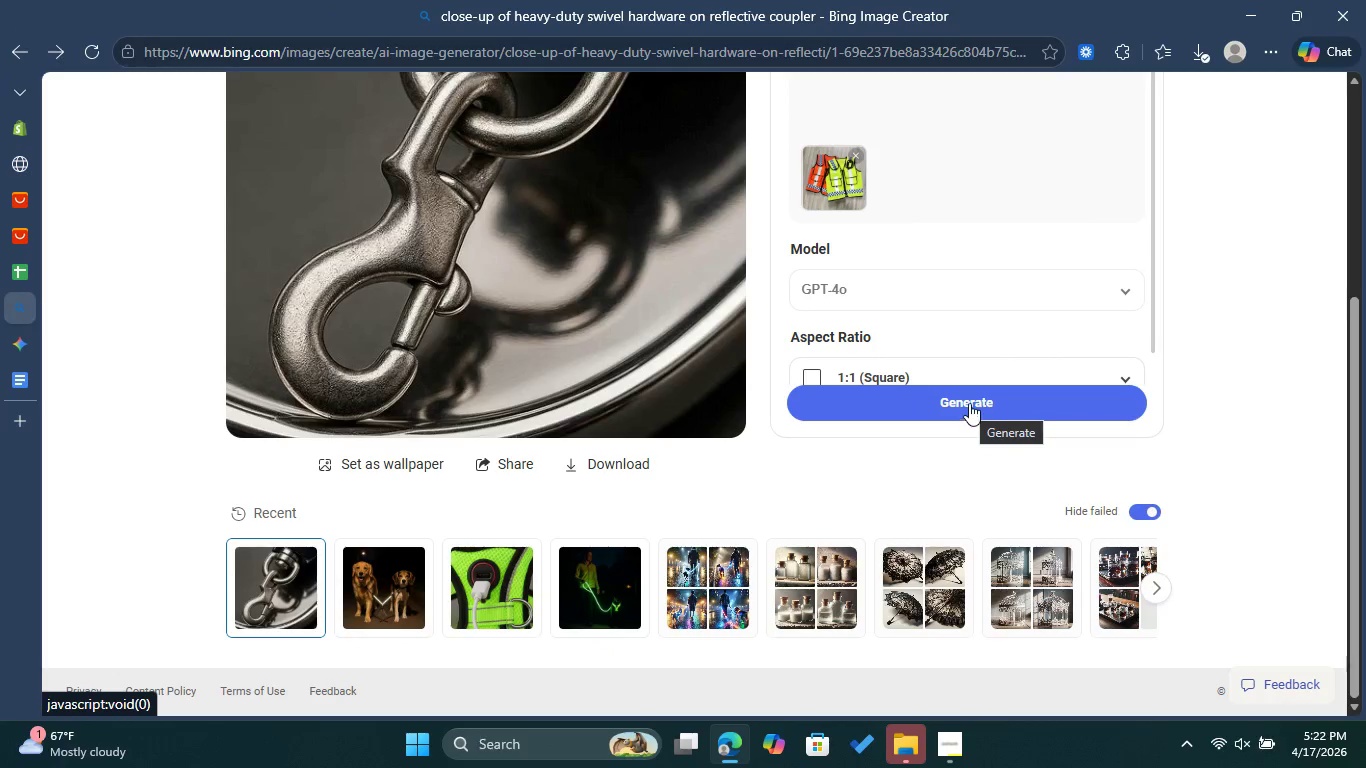 
scroll: coordinate [894, 319], scroll_direction: down, amount: 5.0
 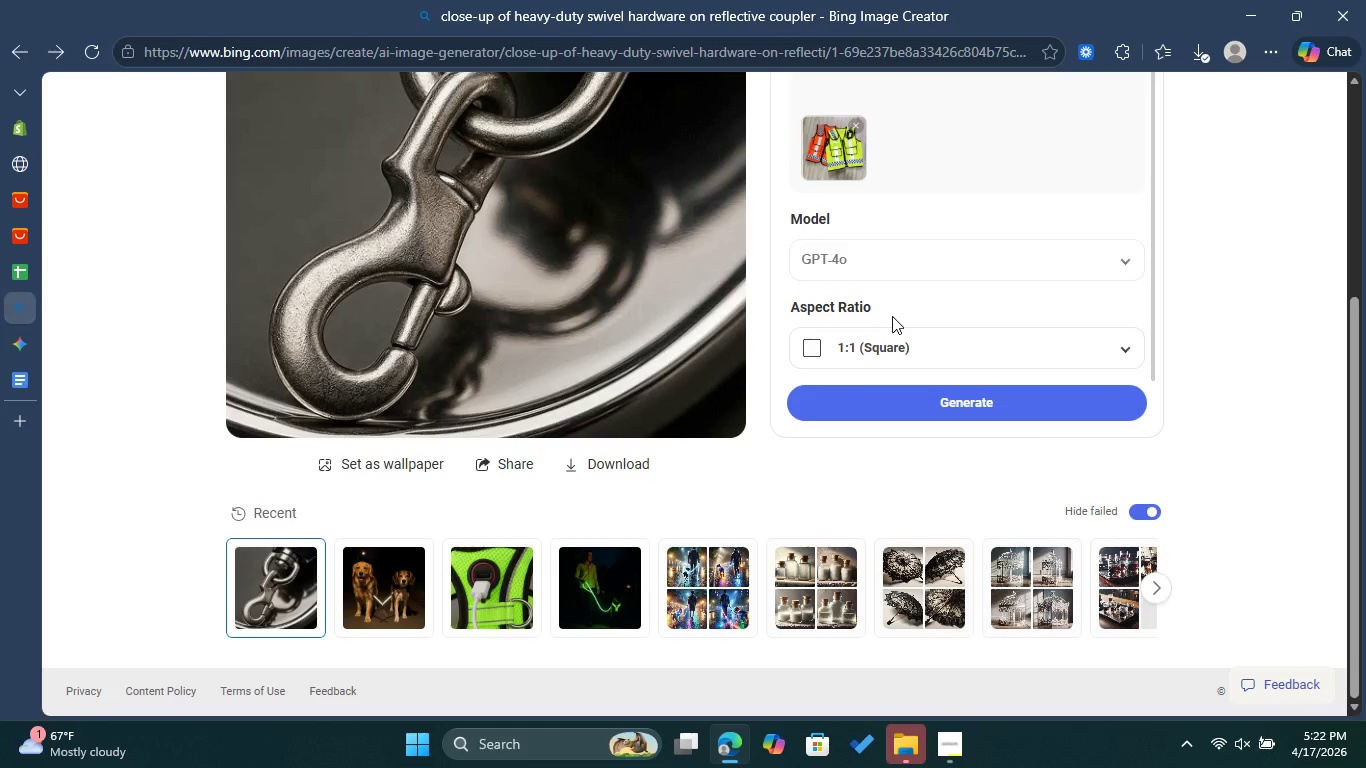 
scroll: coordinate [1319, 347], scroll_direction: up, amount: 21.0
 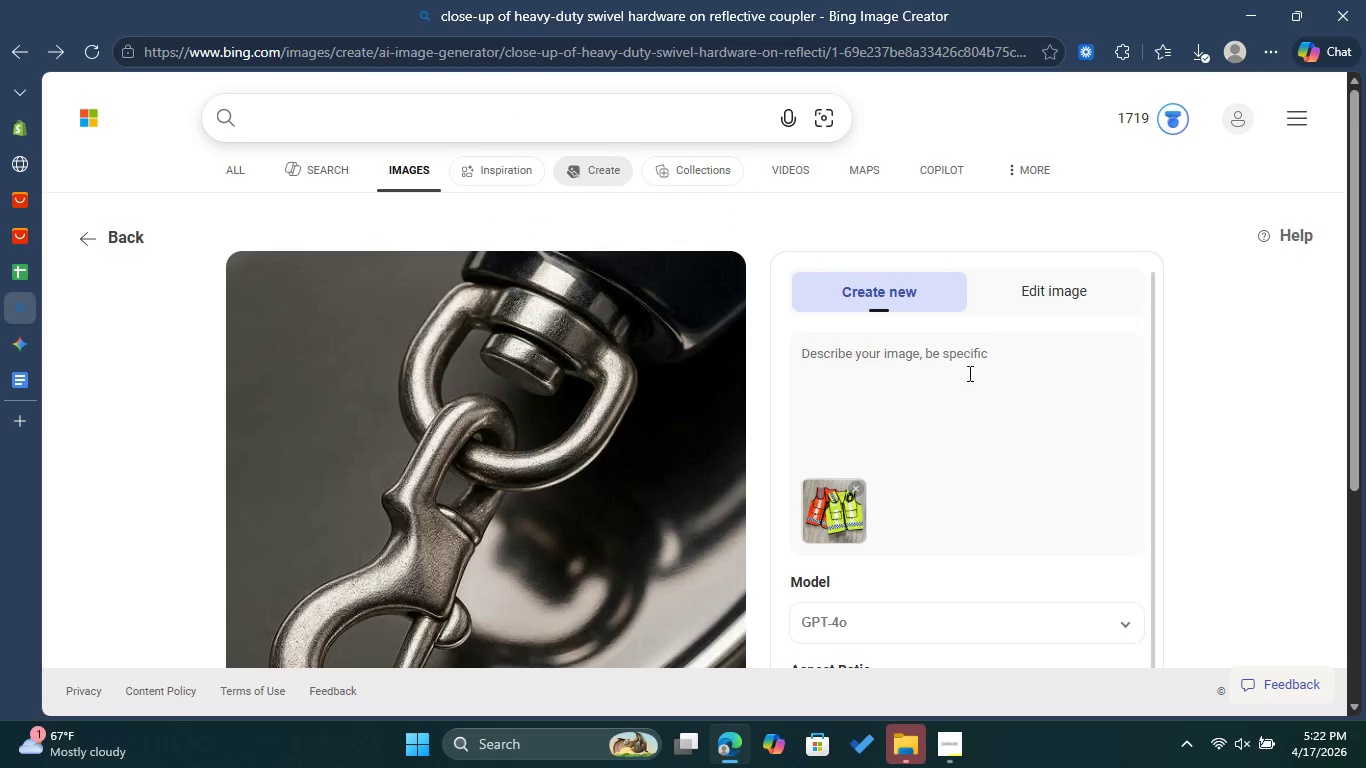 
left_click([967, 375])
 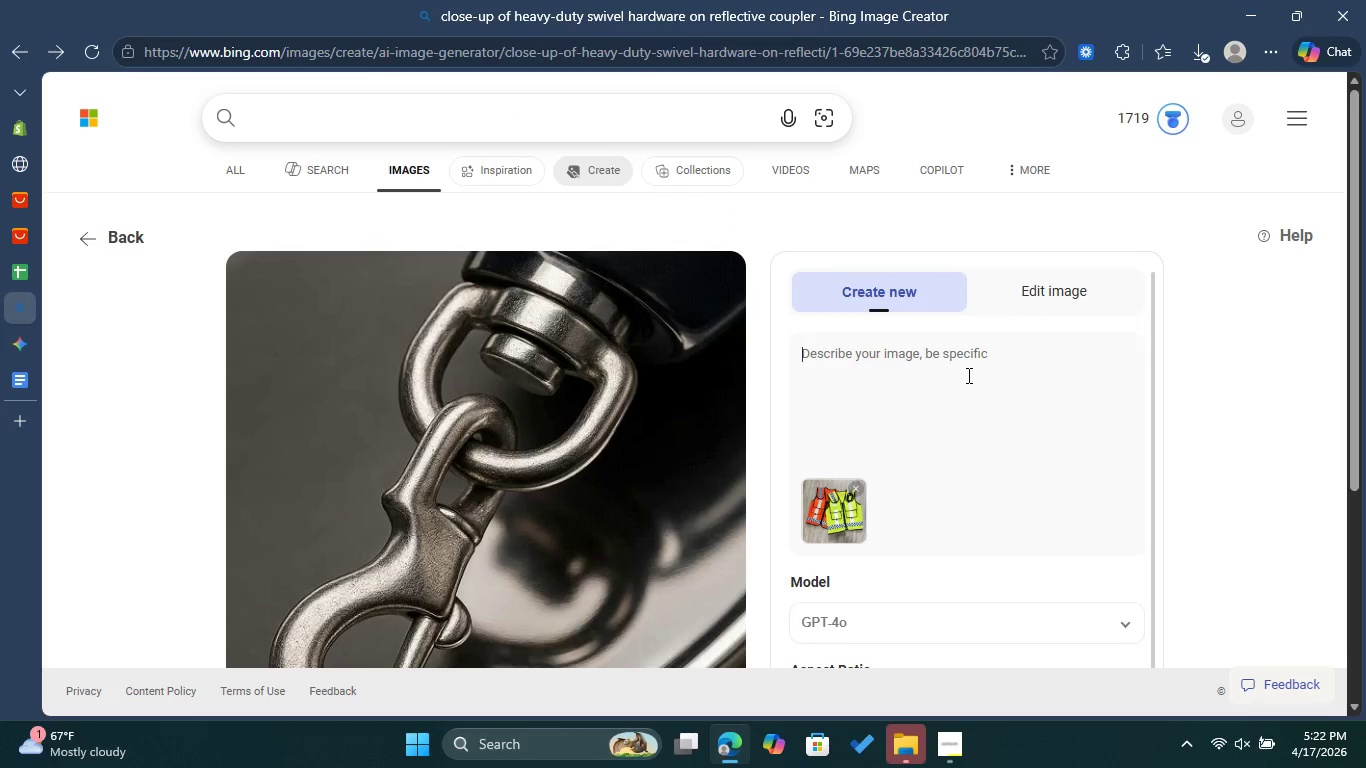 
type(PROFESS)
key(Backspace)
key(Backspace)
key(Backspace)
key(Backspace)
key(Backspace)
key(Backspace)
type(ros)
key(Backspace)
type(fessioanal)
key(Backspace)
key(Backspace)
key(Backspace)
key(Backspace)
type(nal dog walker wearing a high )
key(Backspace)
type(-vis )
key(Backspace)
type(ibility safety vest)
 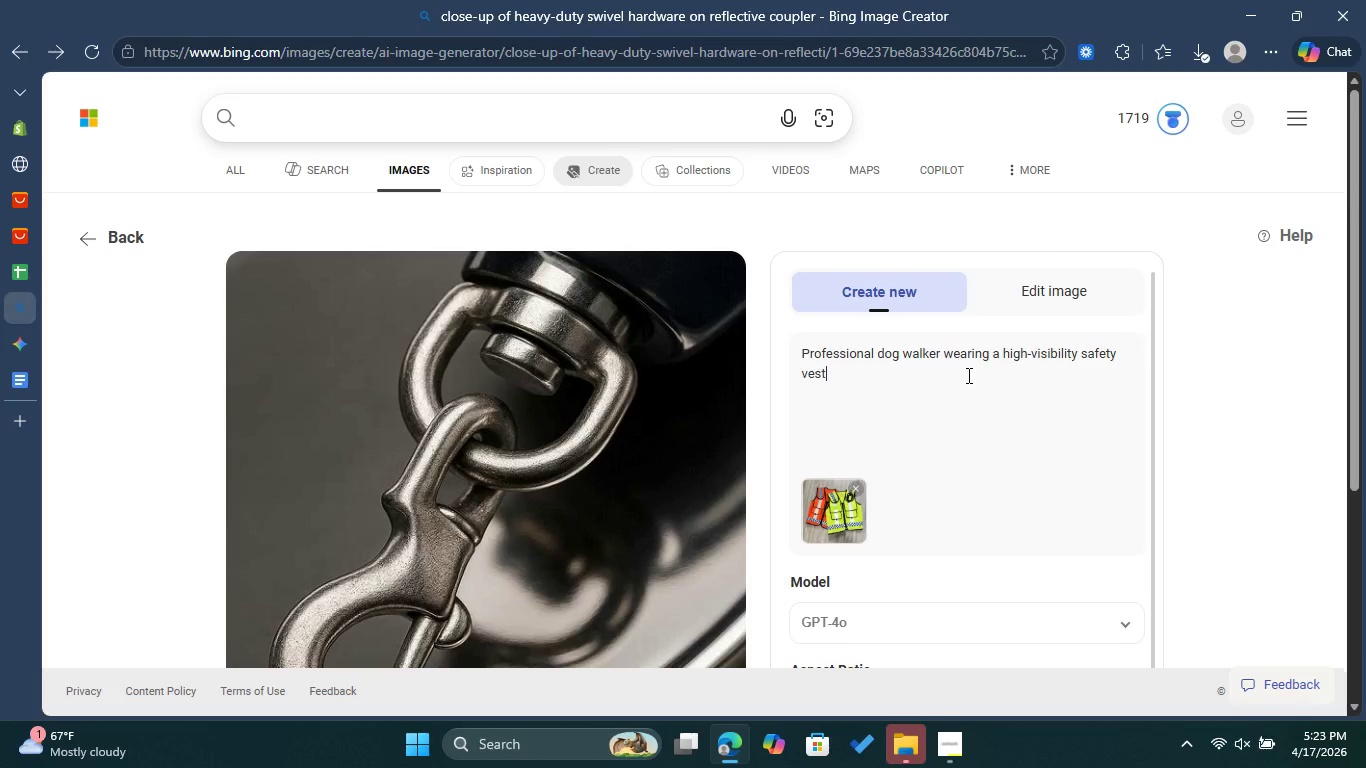 
scroll: coordinate [965, 387], scroll_direction: down, amount: 7.0
 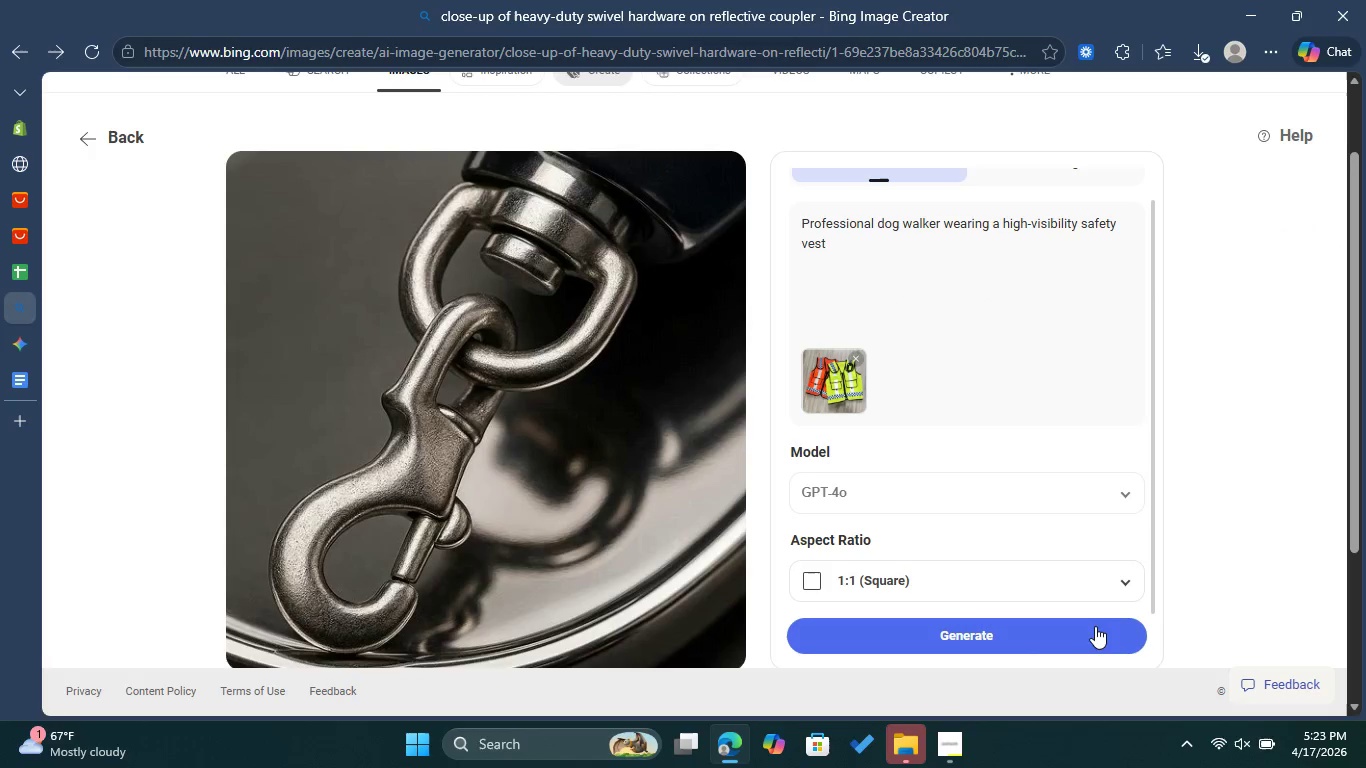 
left_click([1095, 628])
 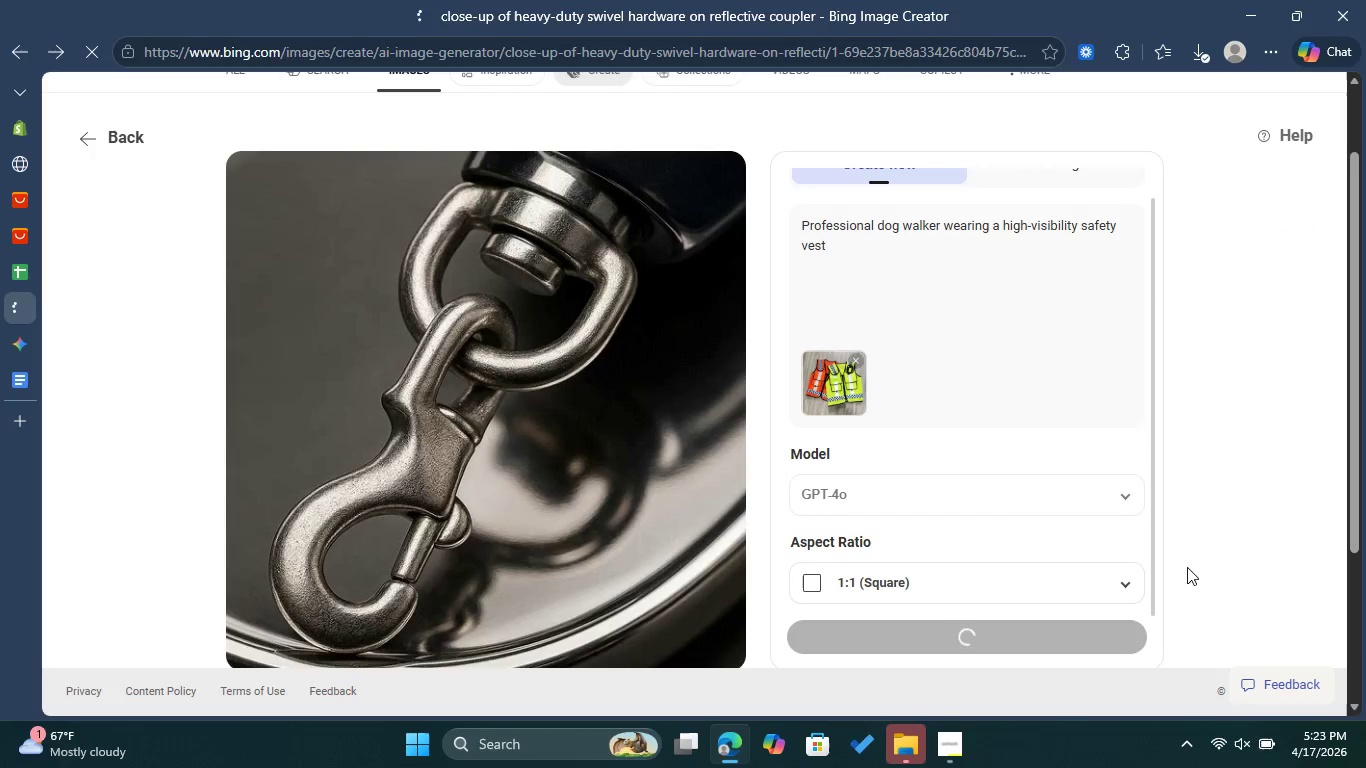 
scroll: coordinate [1207, 542], scroll_direction: down, amount: 2.0
 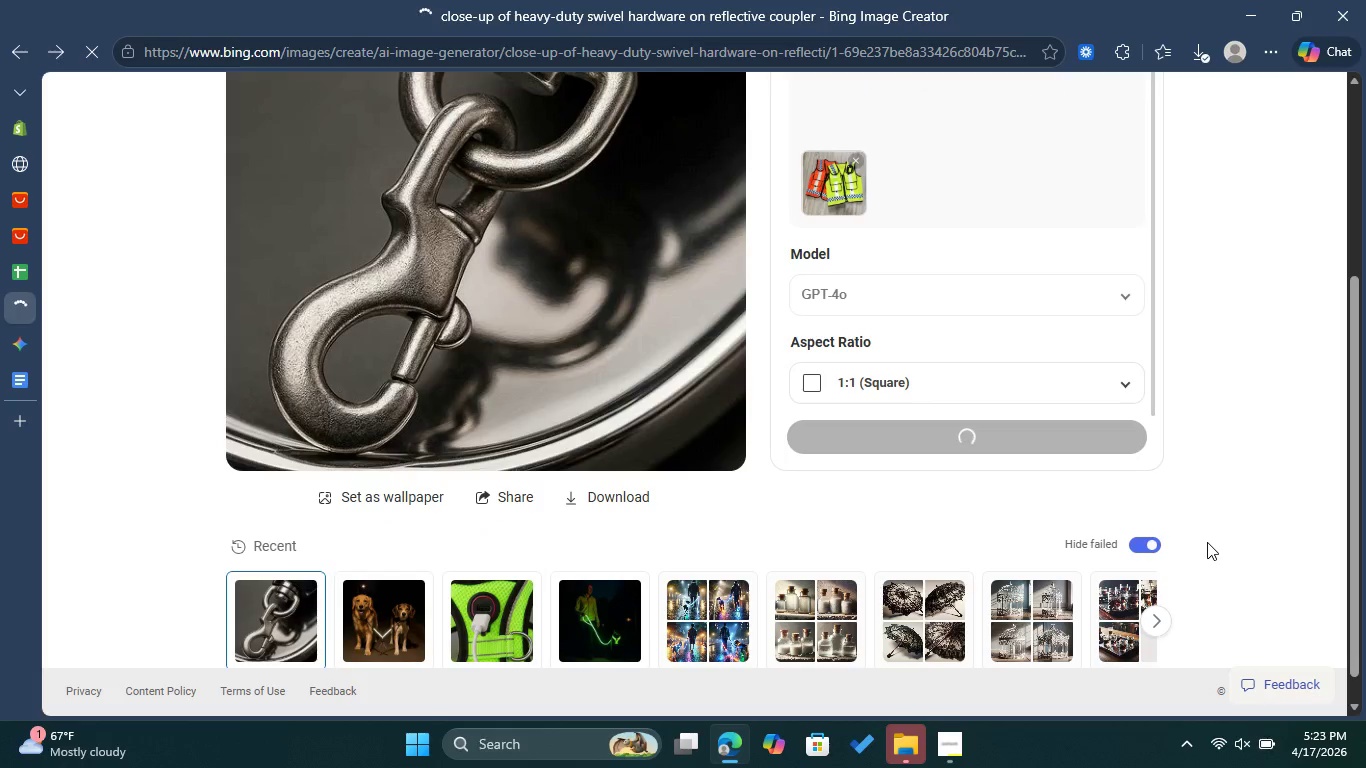 
scroll: coordinate [1207, 542], scroll_direction: up, amount: 3.0
 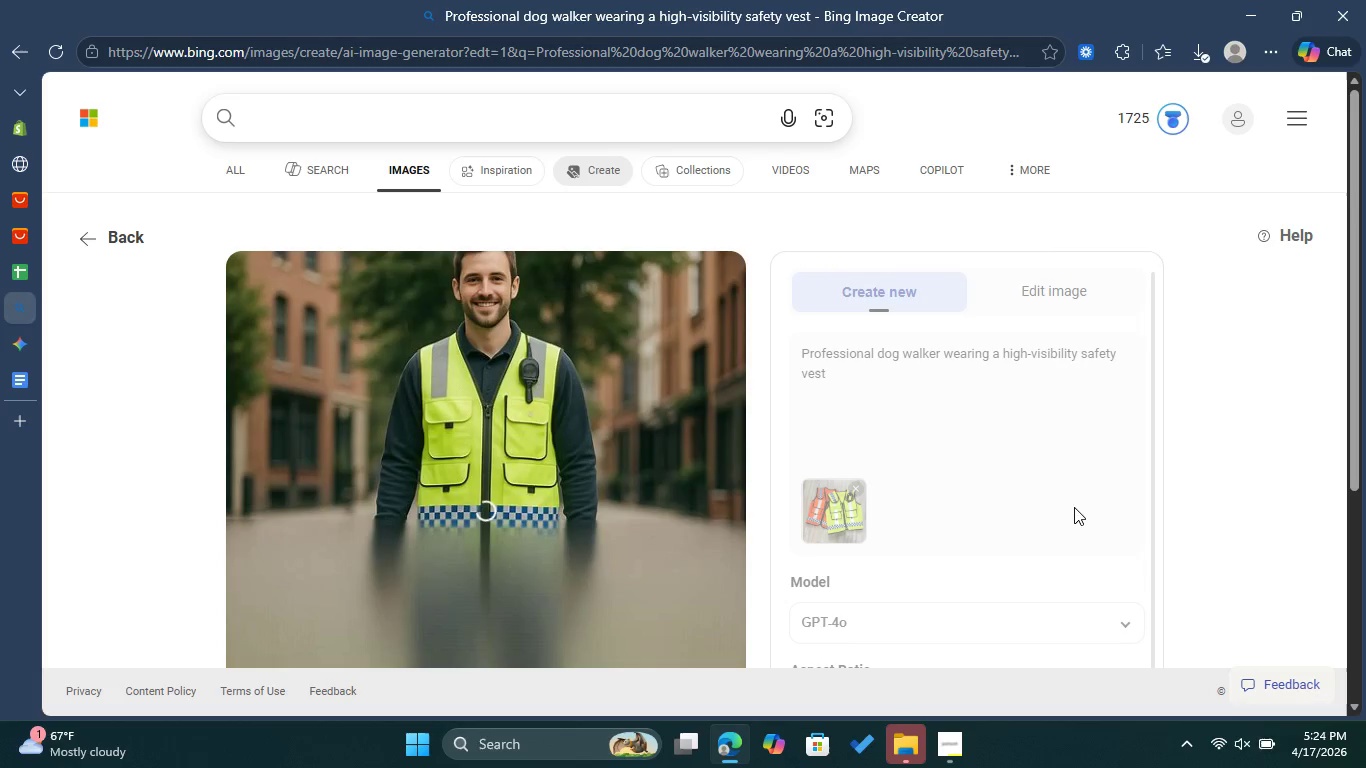 
wait(59.27)
 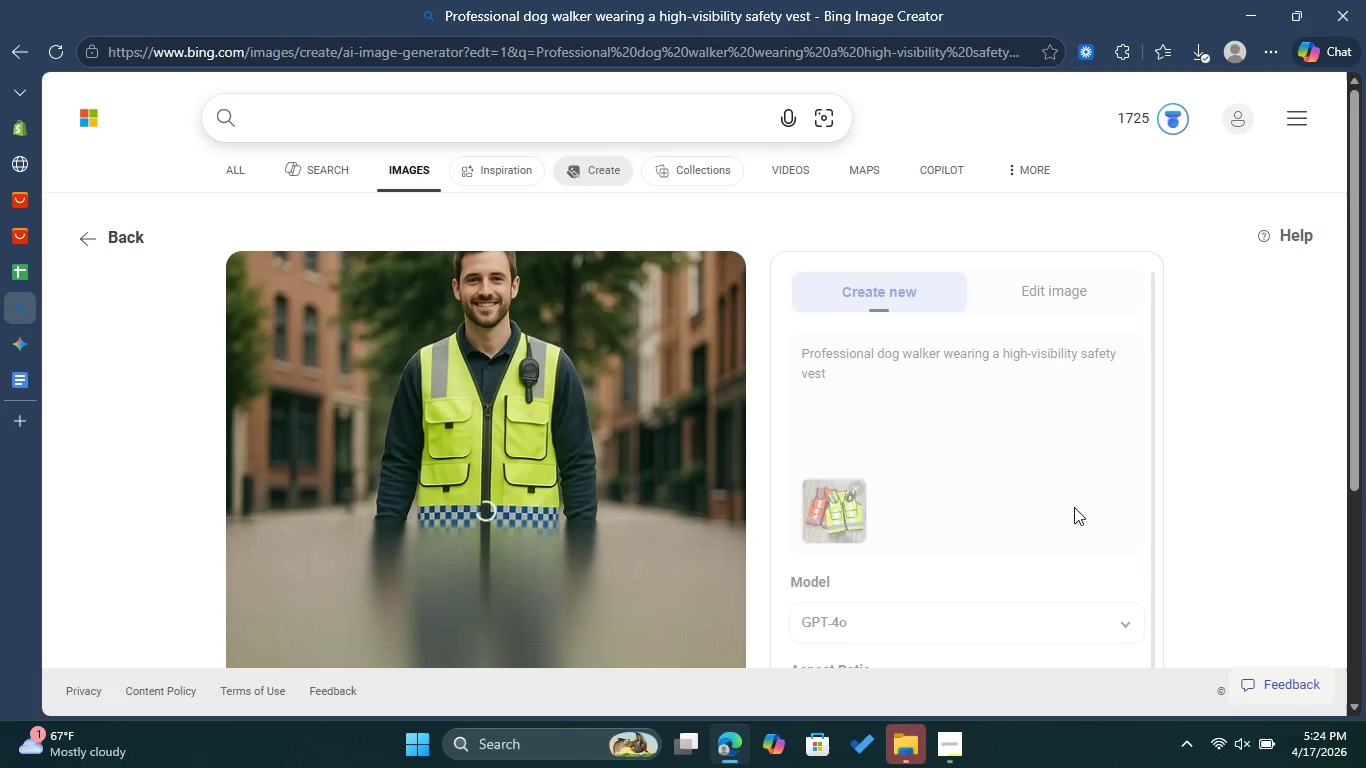 
scroll: coordinate [560, 418], scroll_direction: down, amount: 2.0
 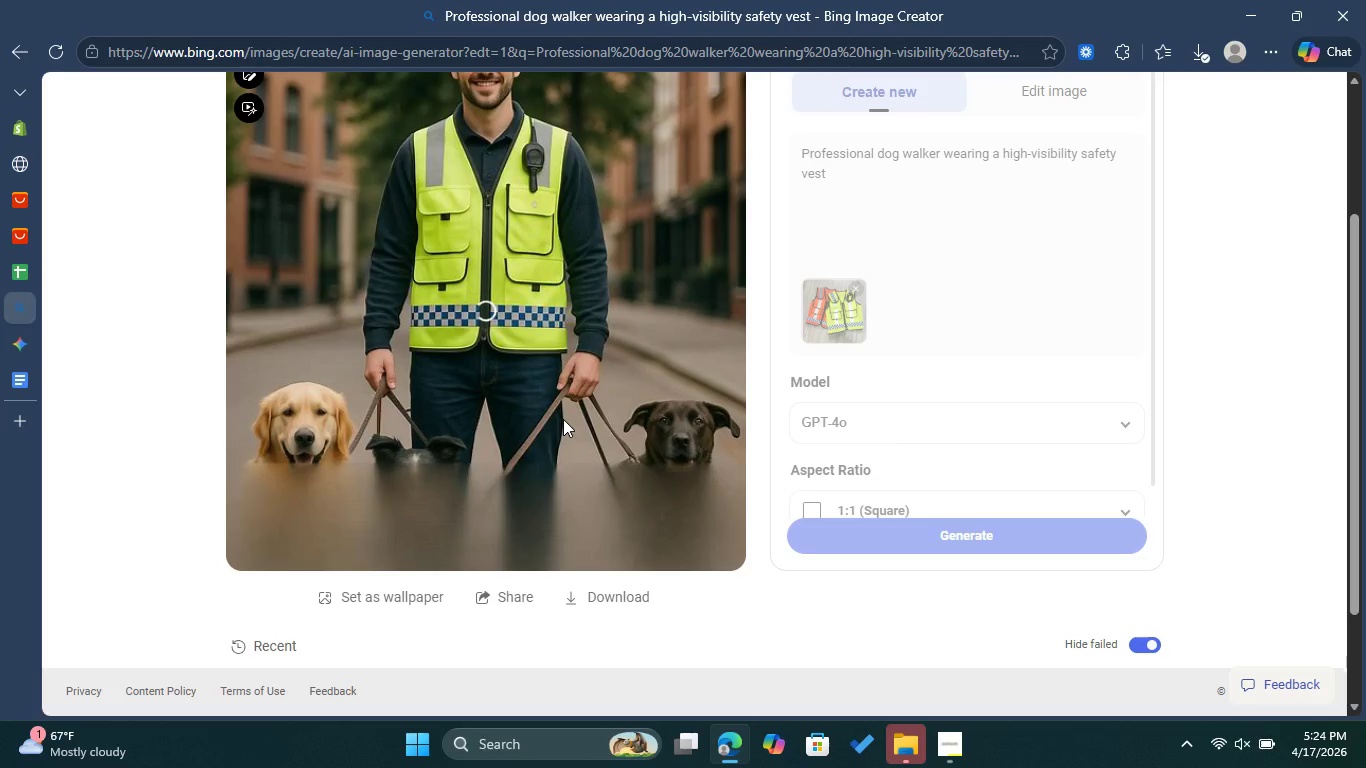 
scroll: coordinate [565, 419], scroll_direction: up, amount: 1.0
 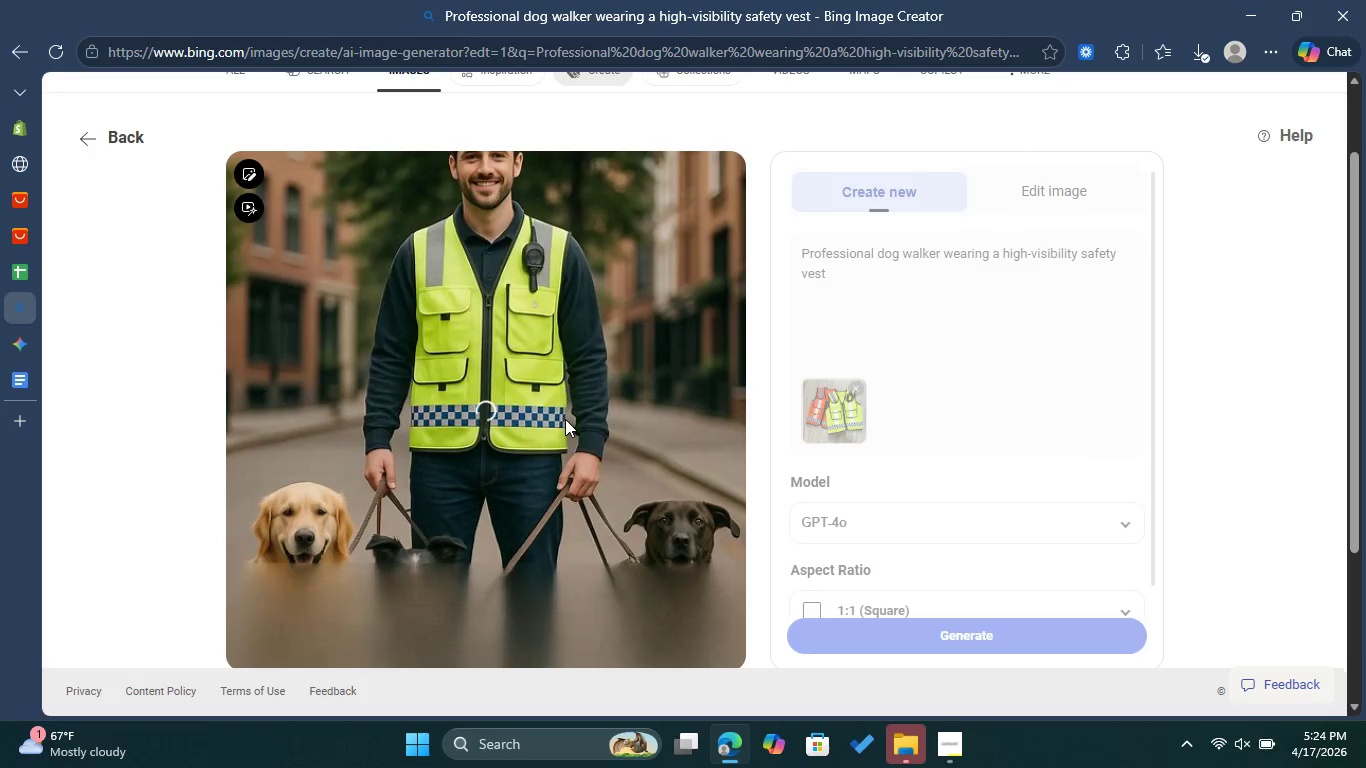 
scroll: coordinate [566, 418], scroll_direction: down, amount: 1.0
 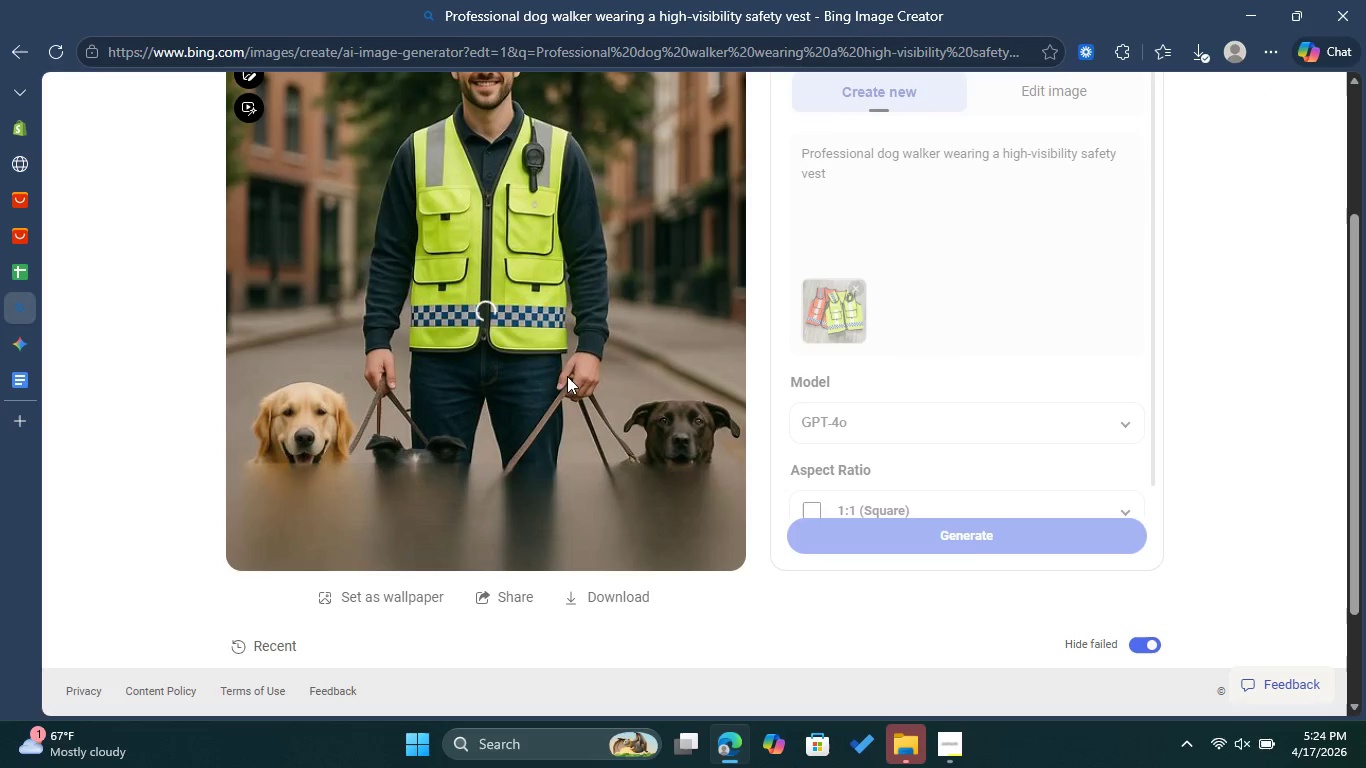 
scroll: coordinate [567, 366], scroll_direction: up, amount: 1.0
 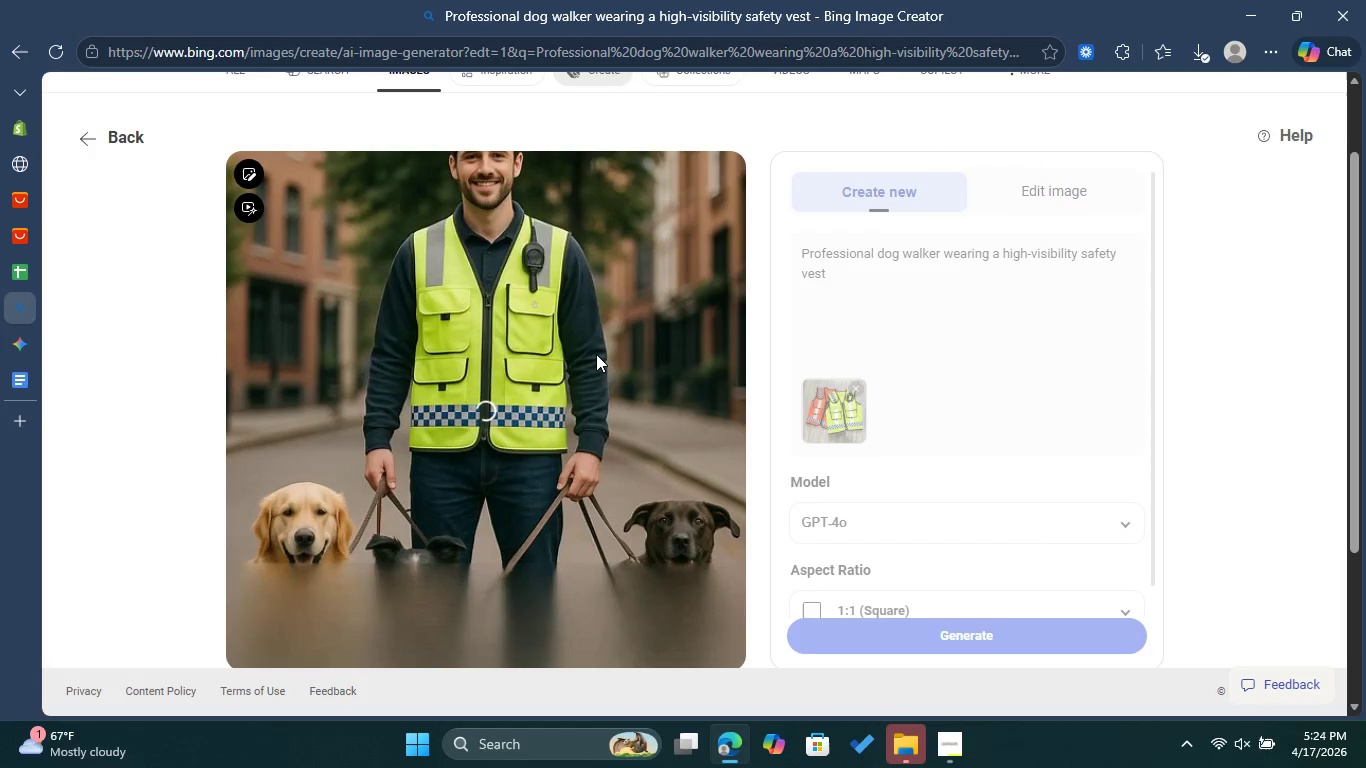 
wait(8.45)
 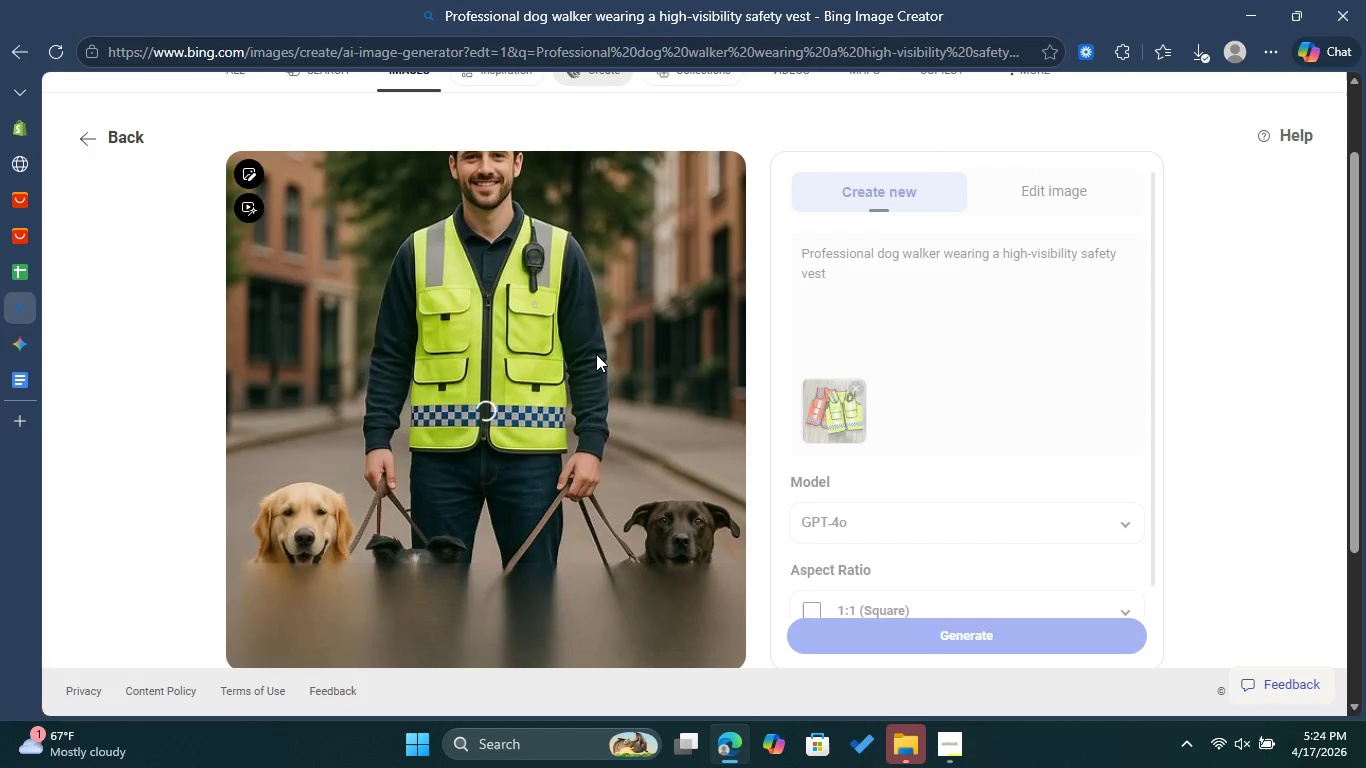 
scroll: coordinate [624, 399], scroll_direction: up, amount: 1.0
 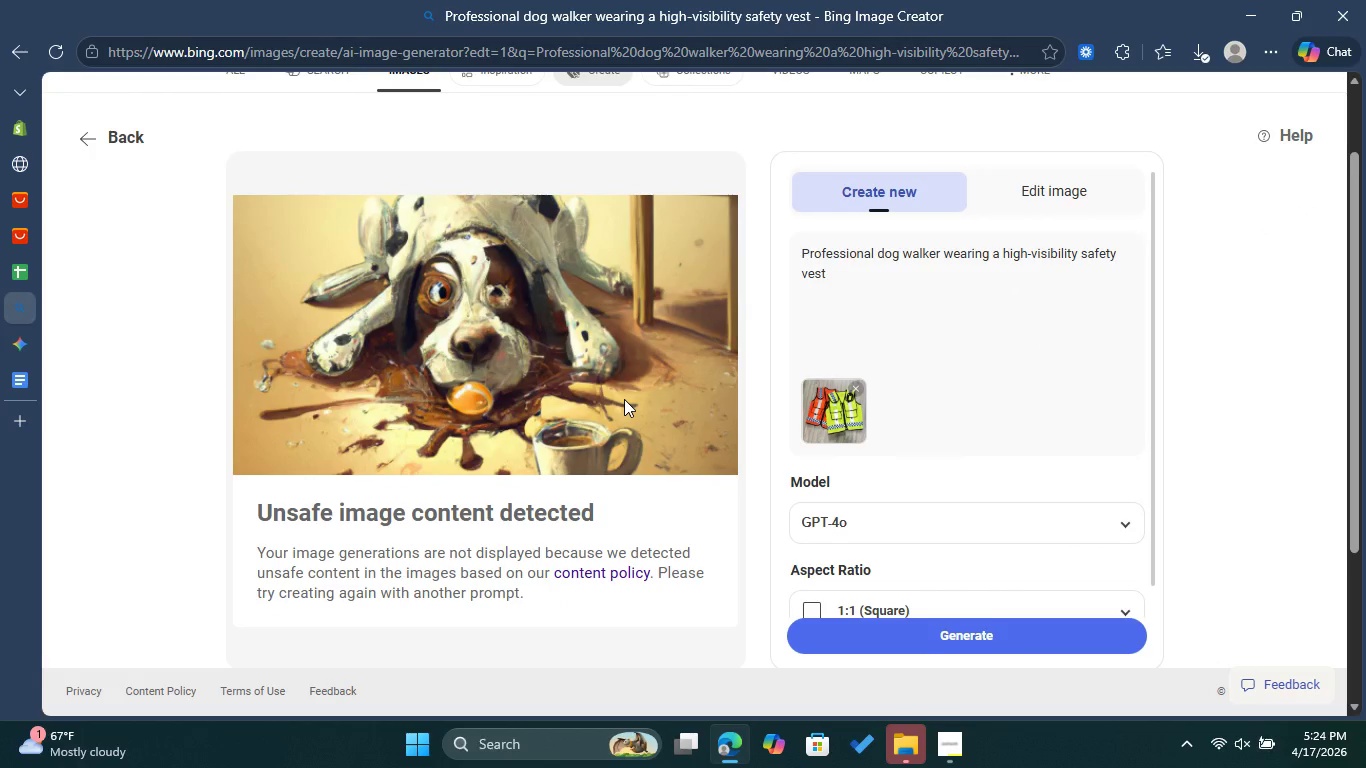 
scroll: coordinate [624, 399], scroll_direction: down, amount: 1.0
 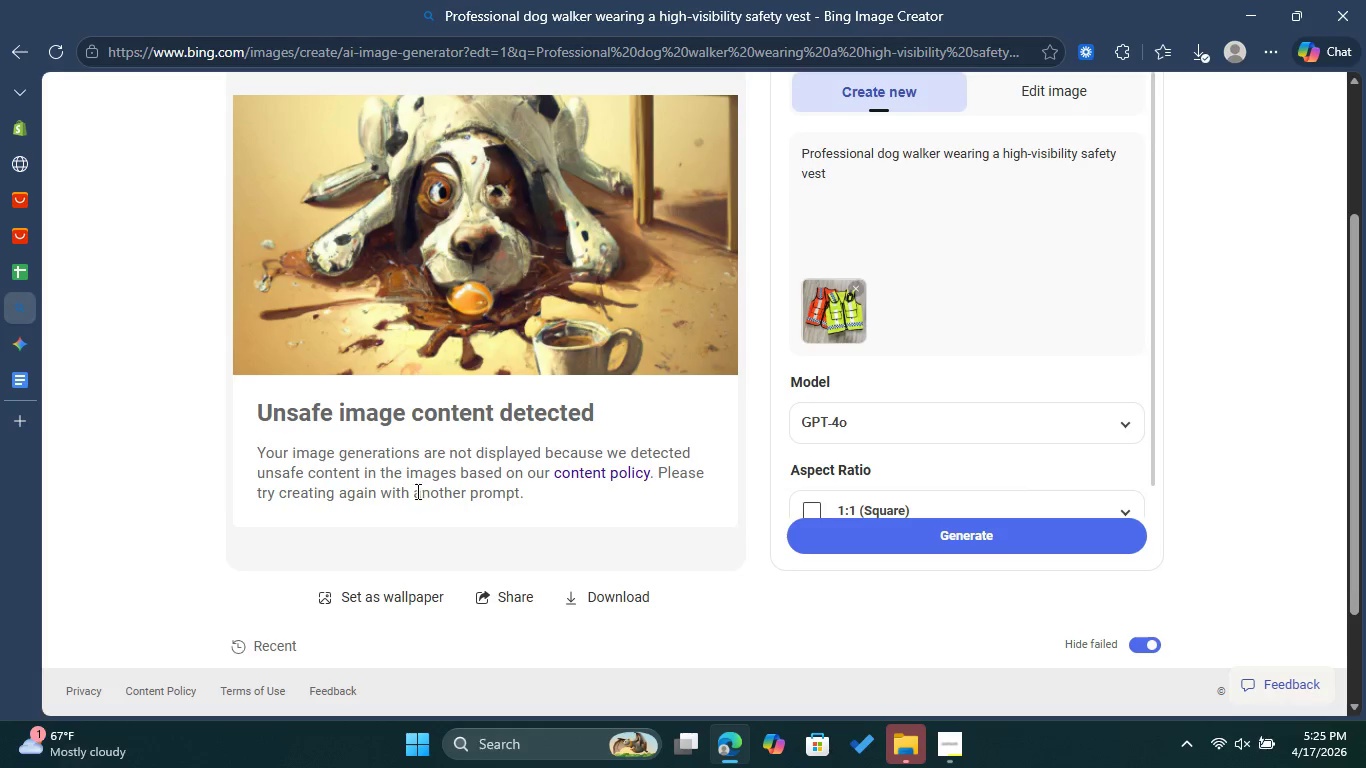 
wait(6.37)
 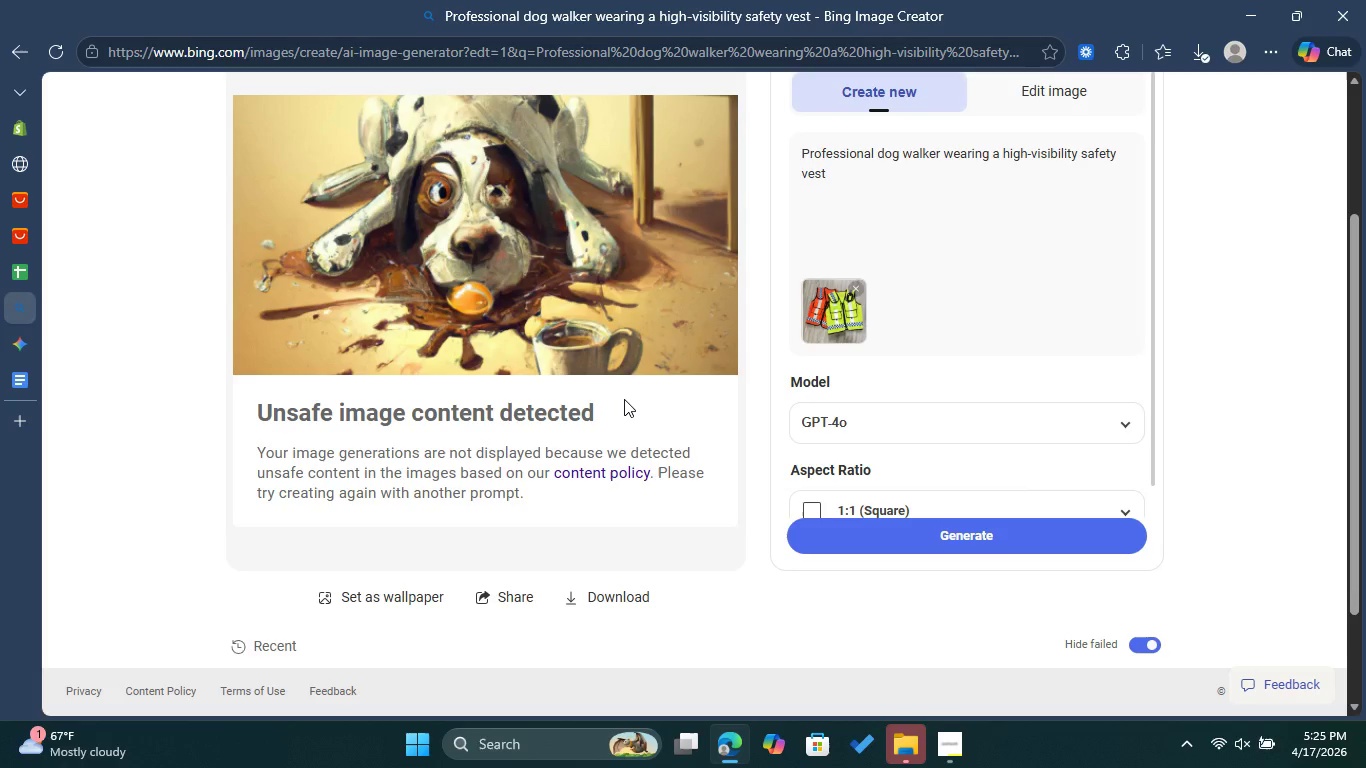 
scroll: coordinate [662, 488], scroll_direction: up, amount: 1.0
 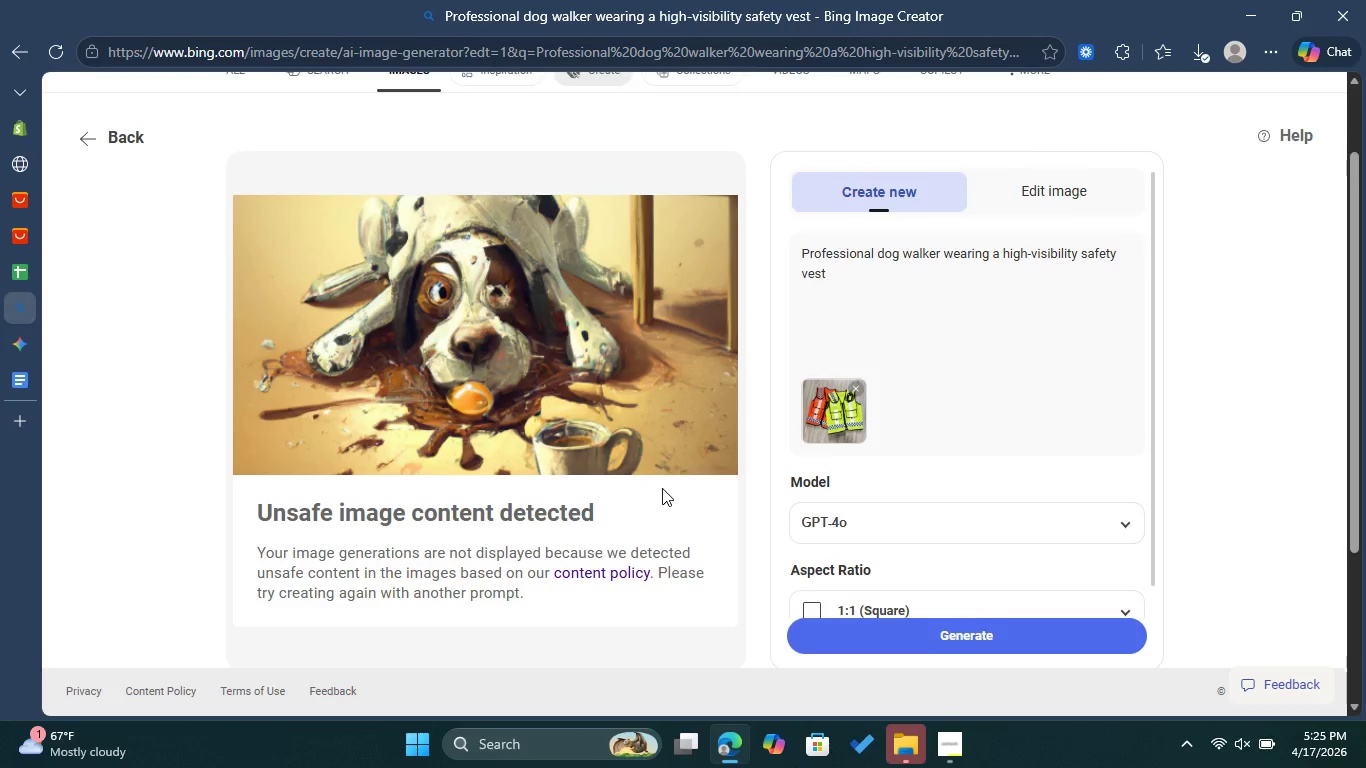 
scroll: coordinate [662, 488], scroll_direction: down, amount: 1.0
 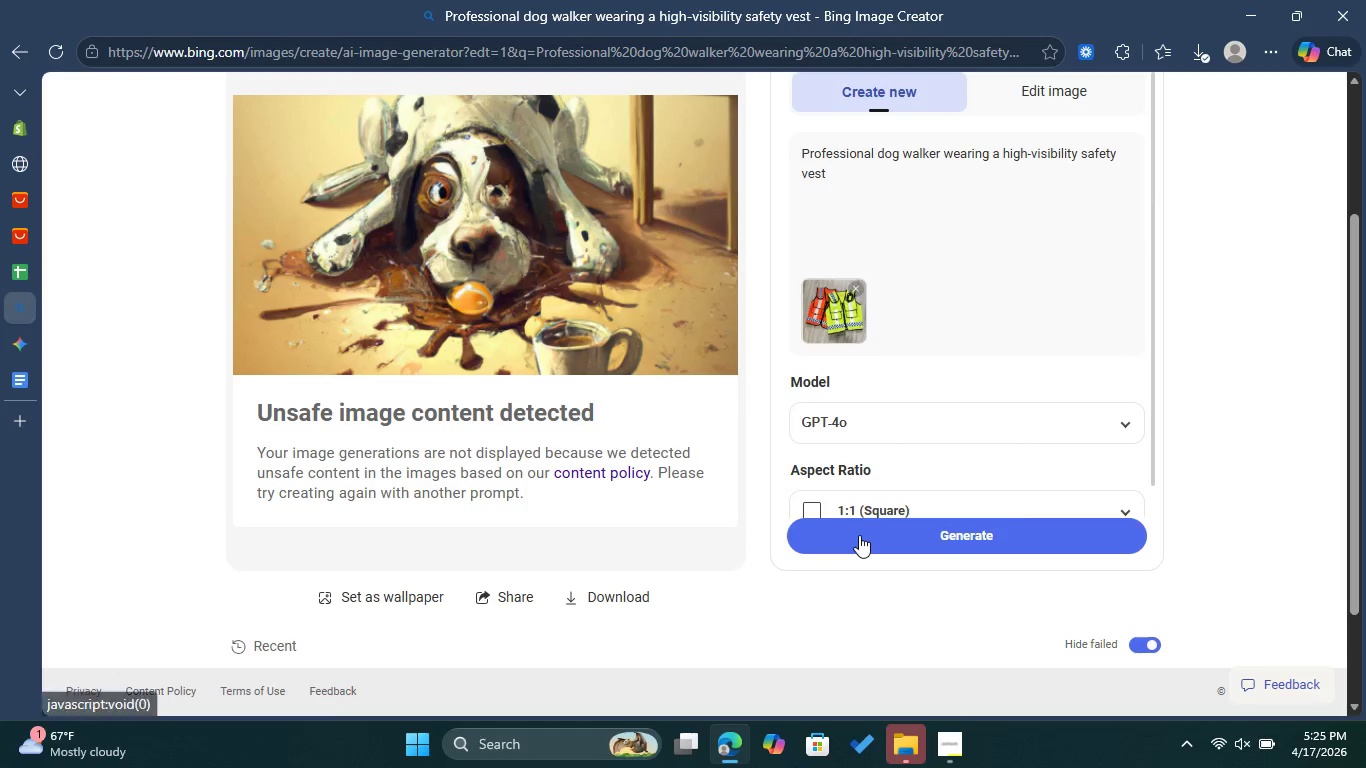 
left_click([857, 536])
 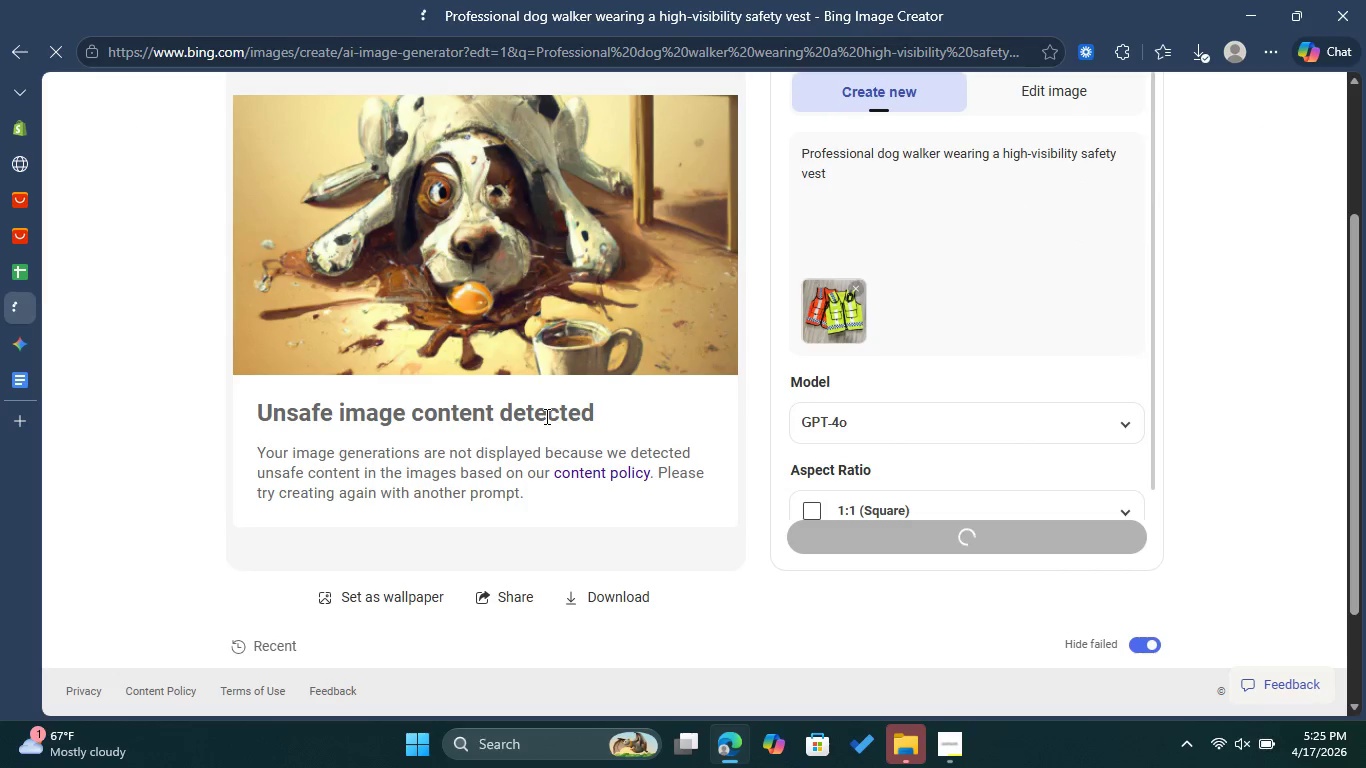 
scroll: coordinate [545, 416], scroll_direction: up, amount: 1.0
 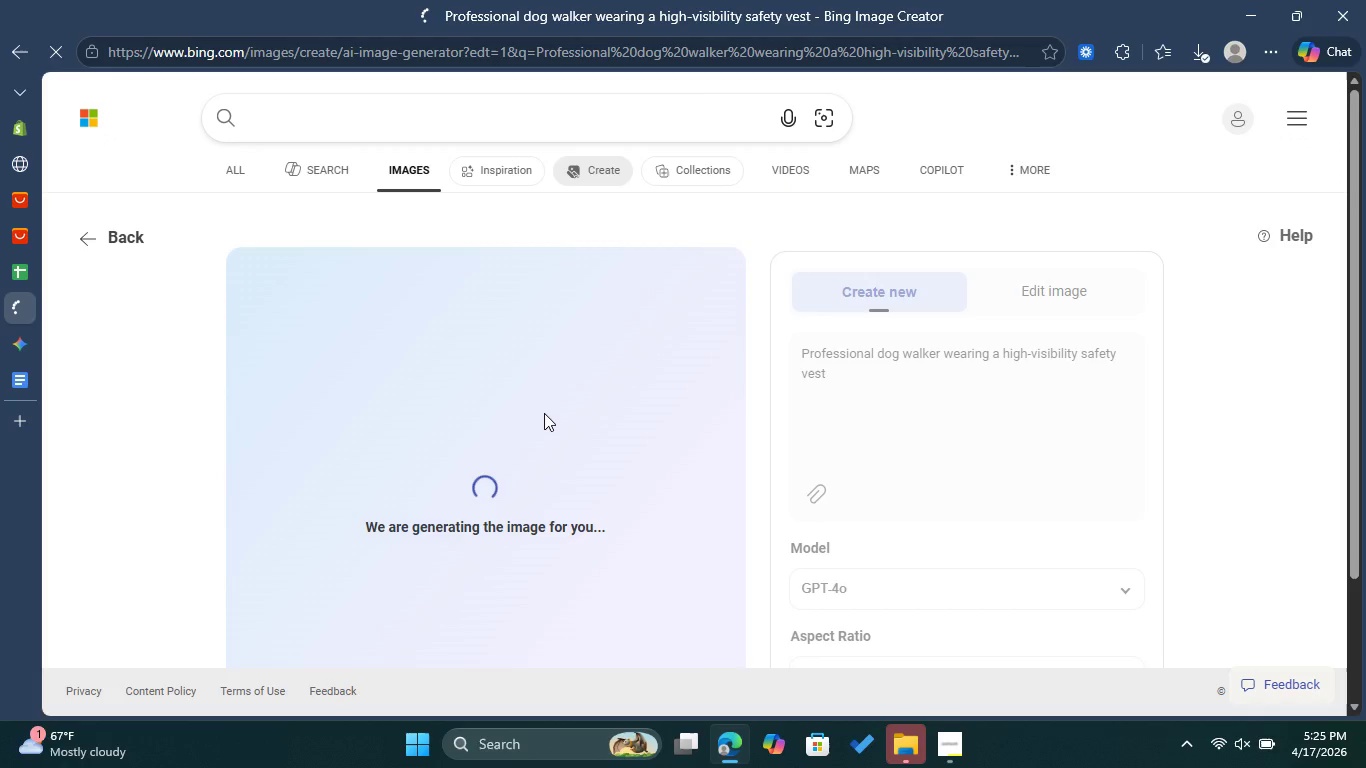 
scroll: coordinate [519, 341], scroll_direction: down, amount: 1.0
 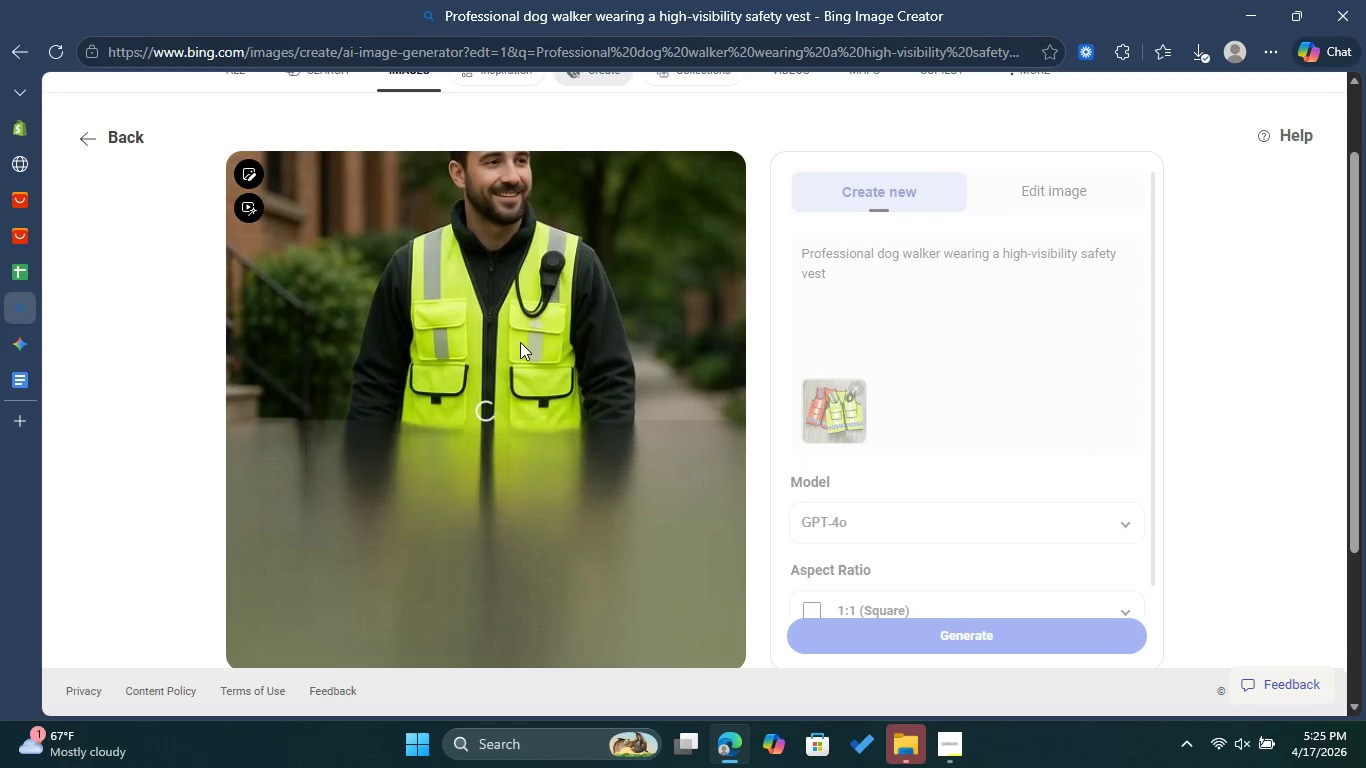 
wait(51.7)
 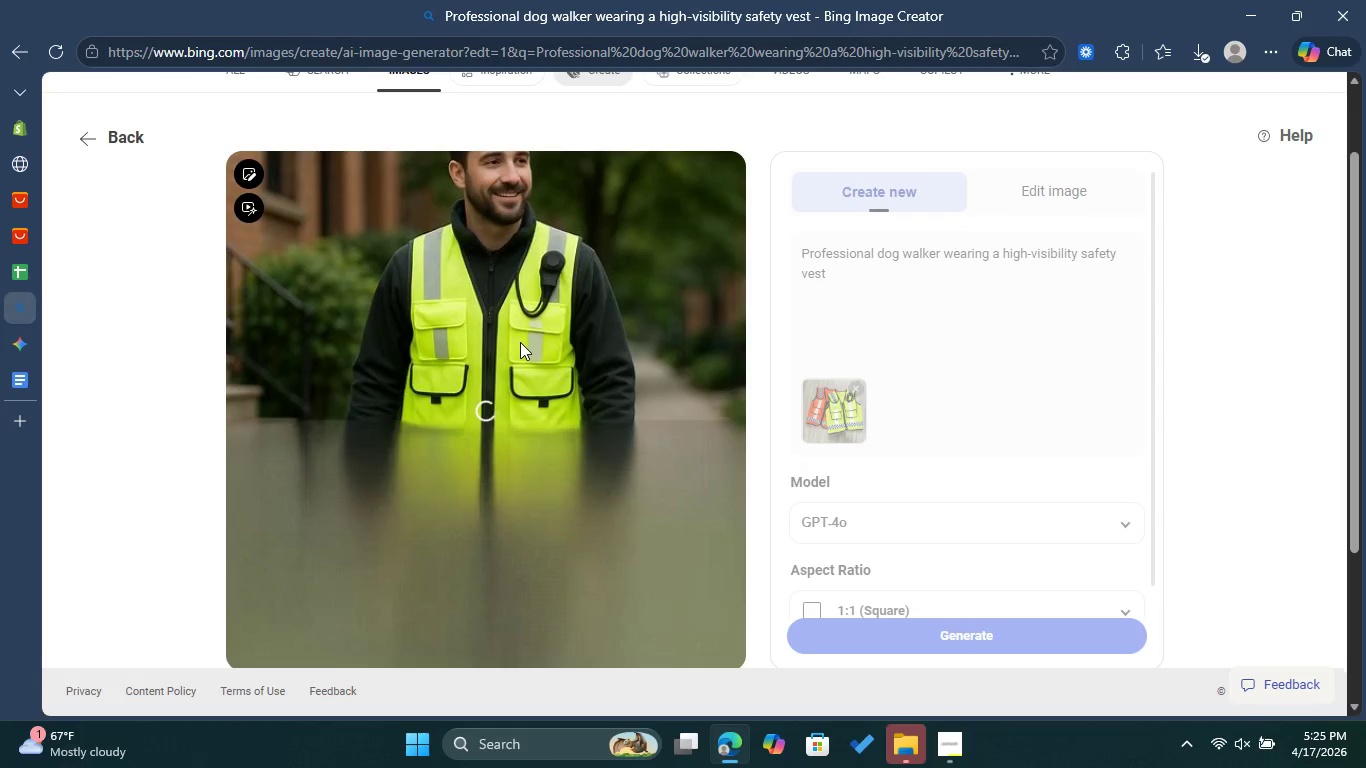 
scroll: coordinate [657, 403], scroll_direction: down, amount: 1.0
 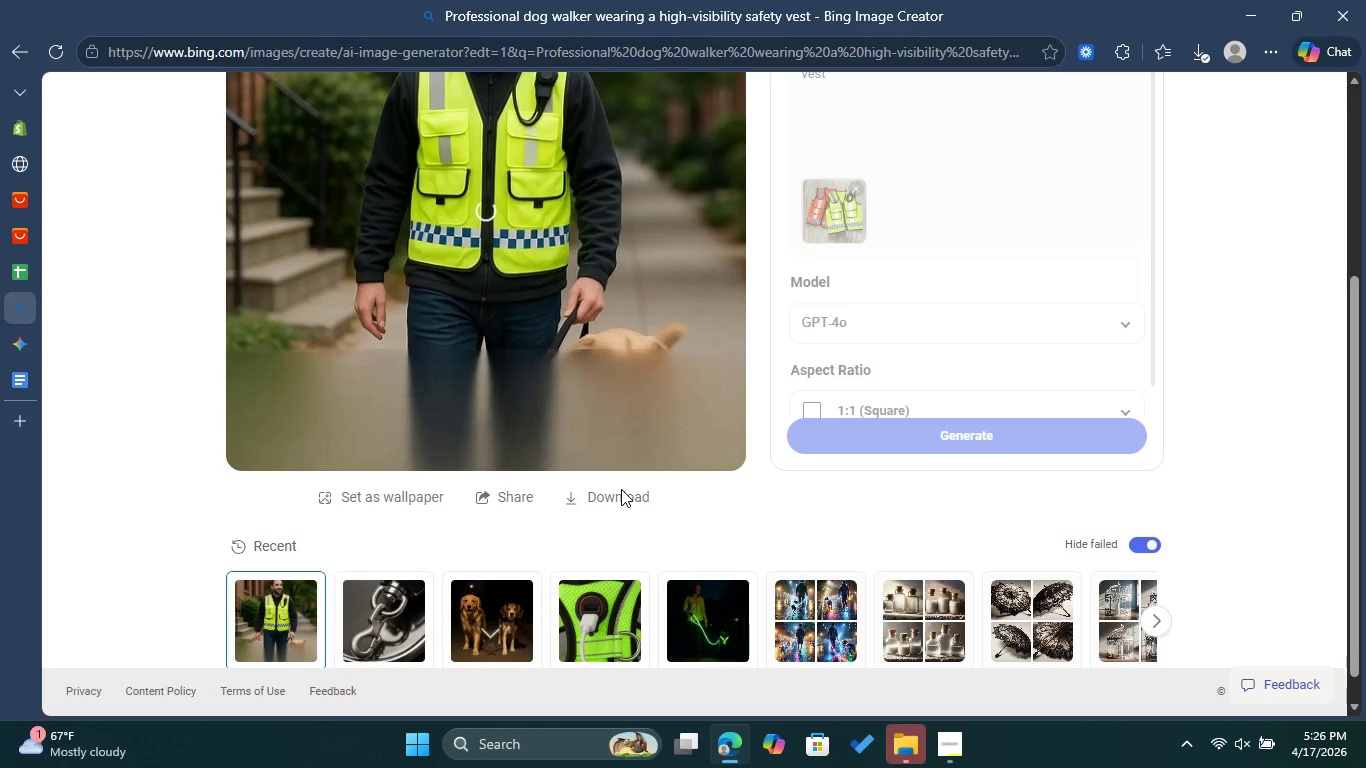 
wait(13.06)
 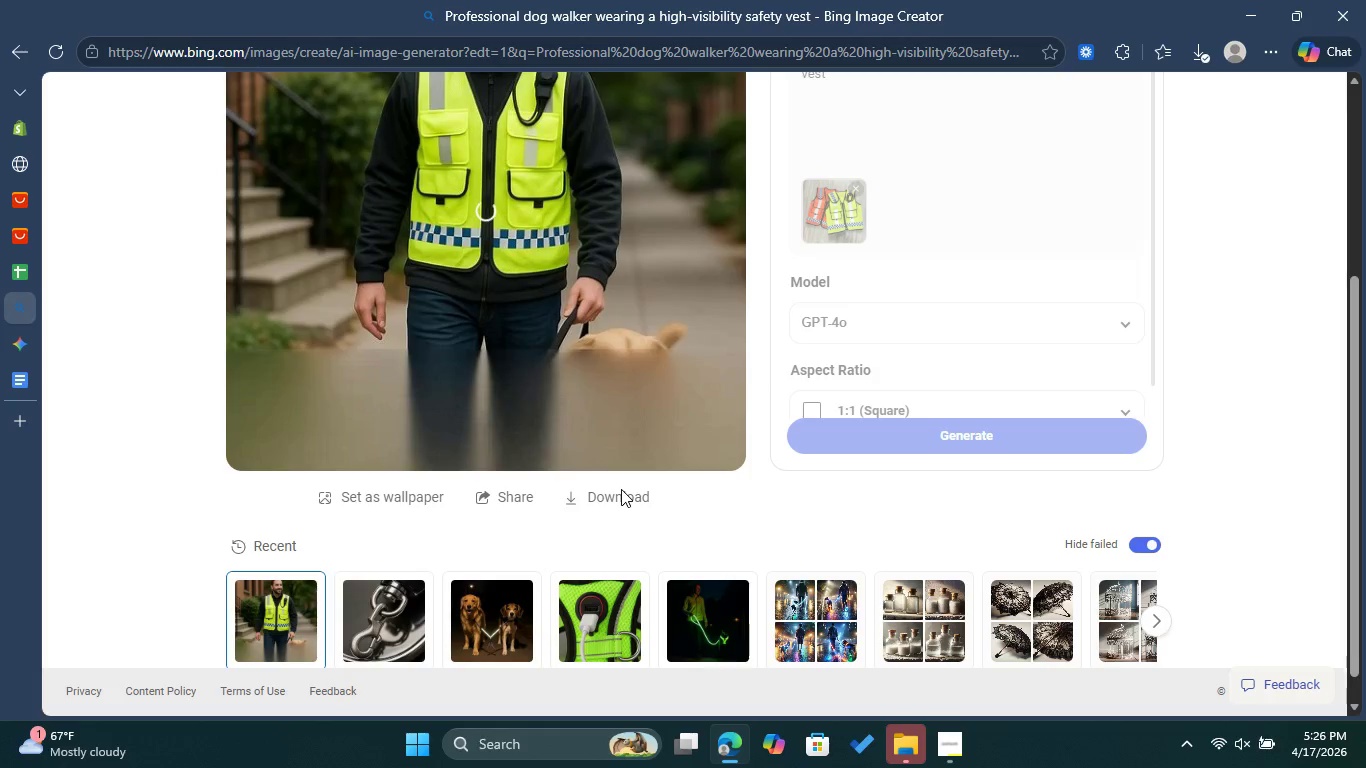 
left_click([621, 489])
 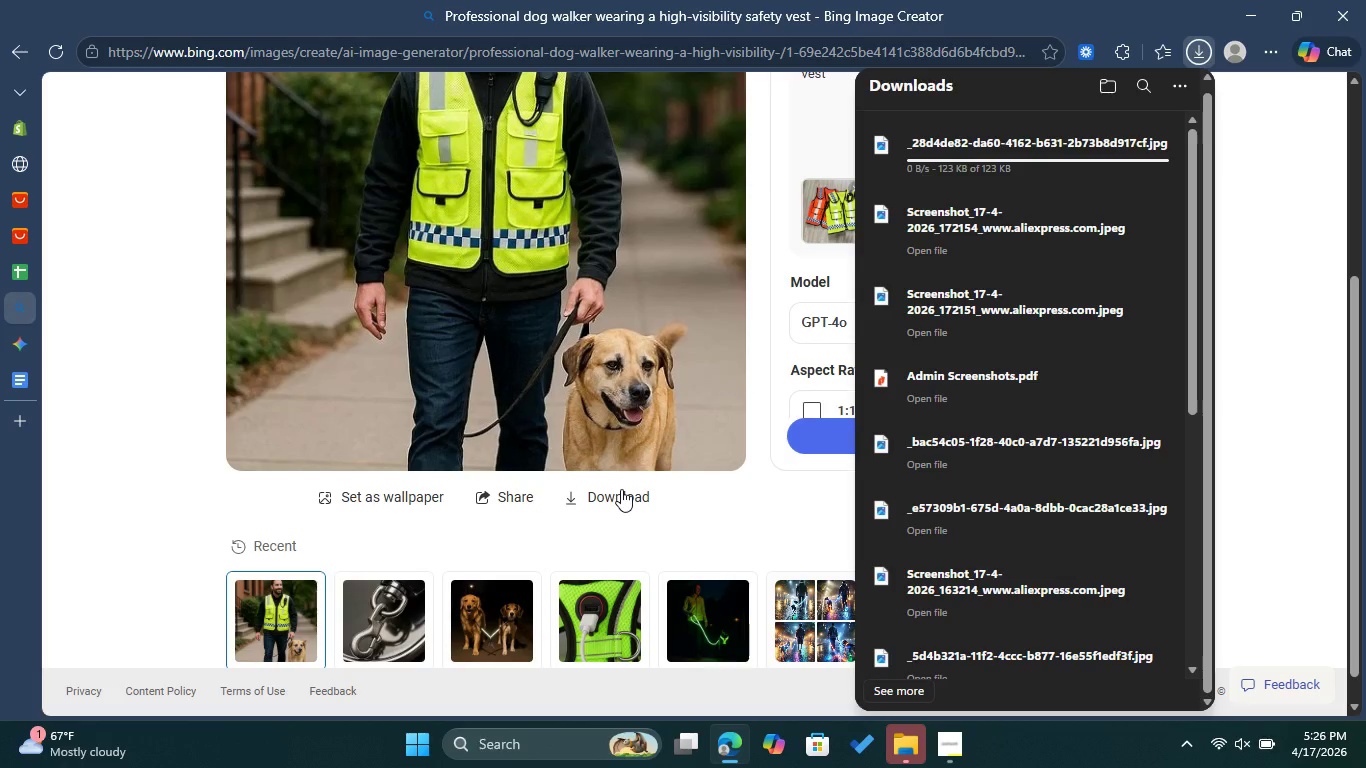 
scroll: coordinate [542, 405], scroll_direction: up, amount: 3.0
 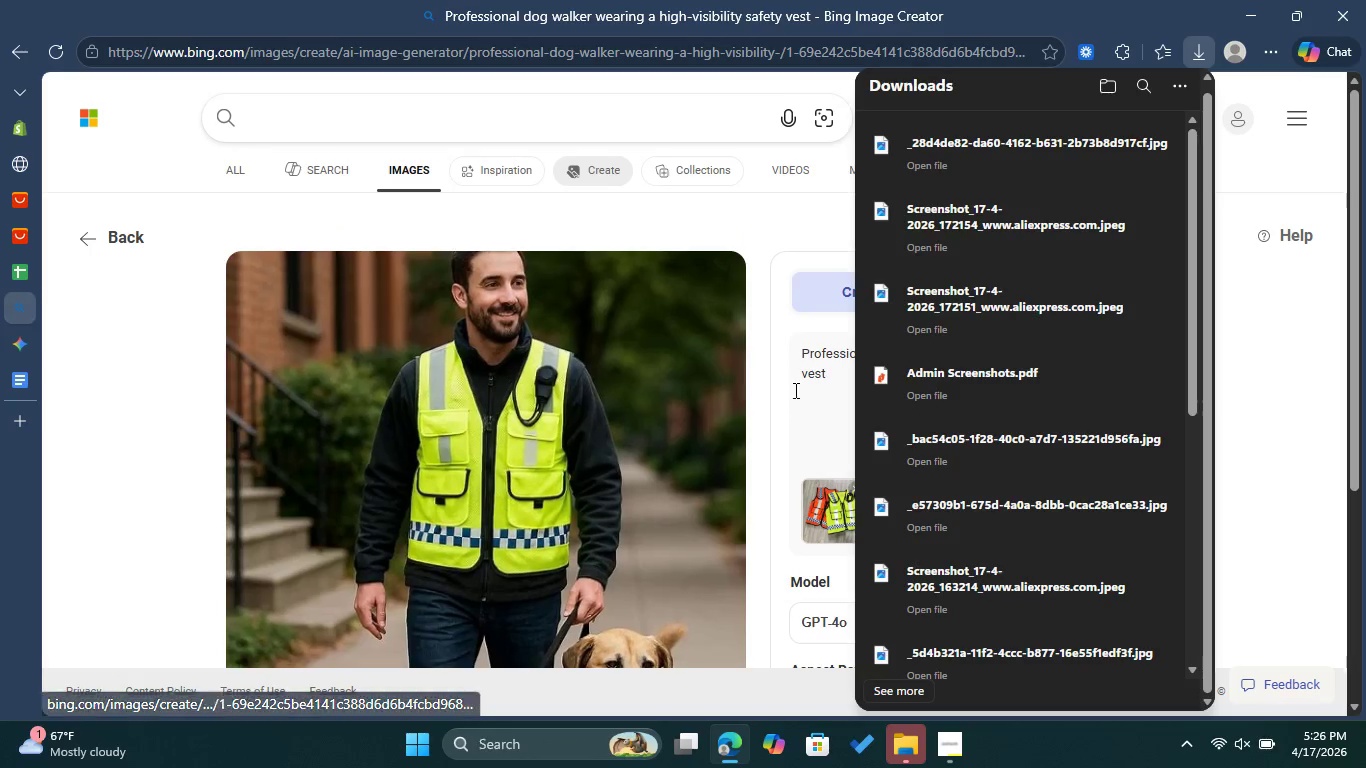 
left_click([804, 394])
 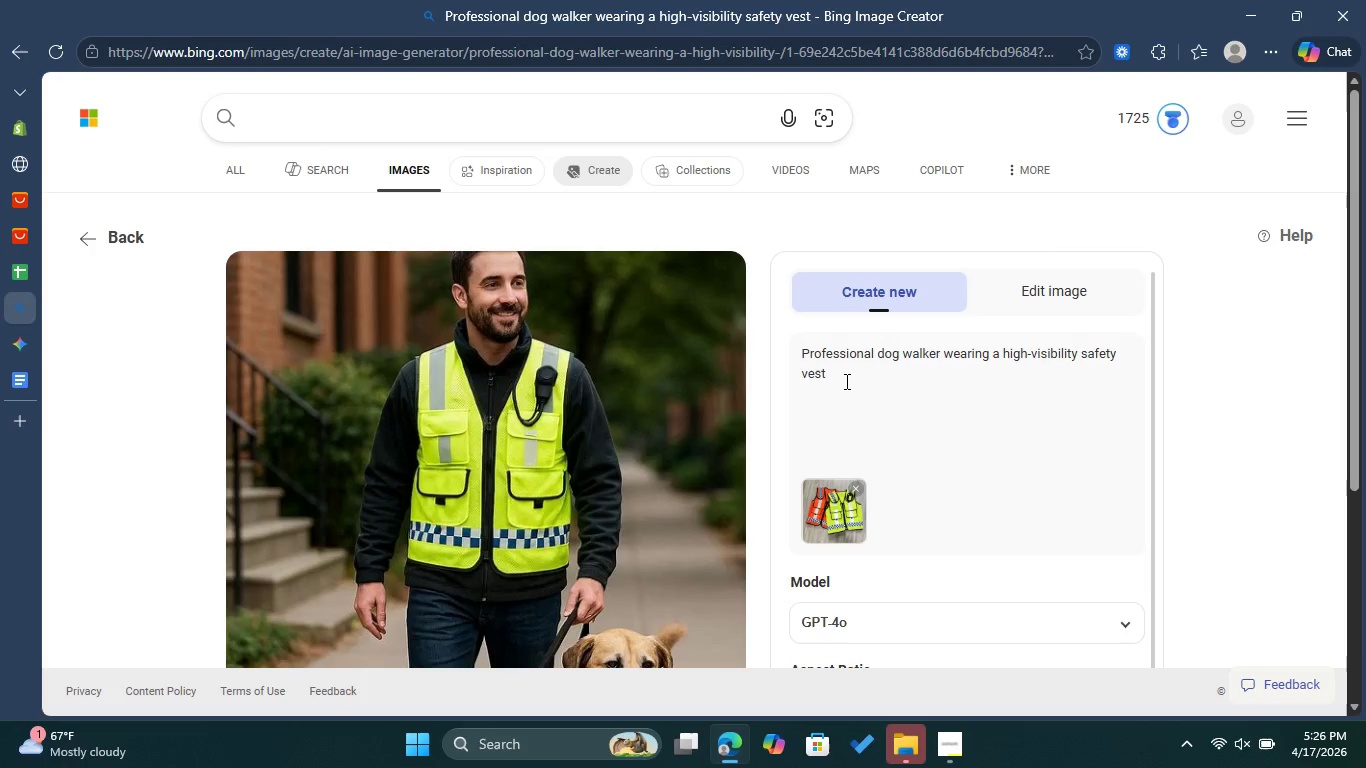 
left_click_drag(start_coordinate=[845, 381], to_coordinate=[797, 353])
 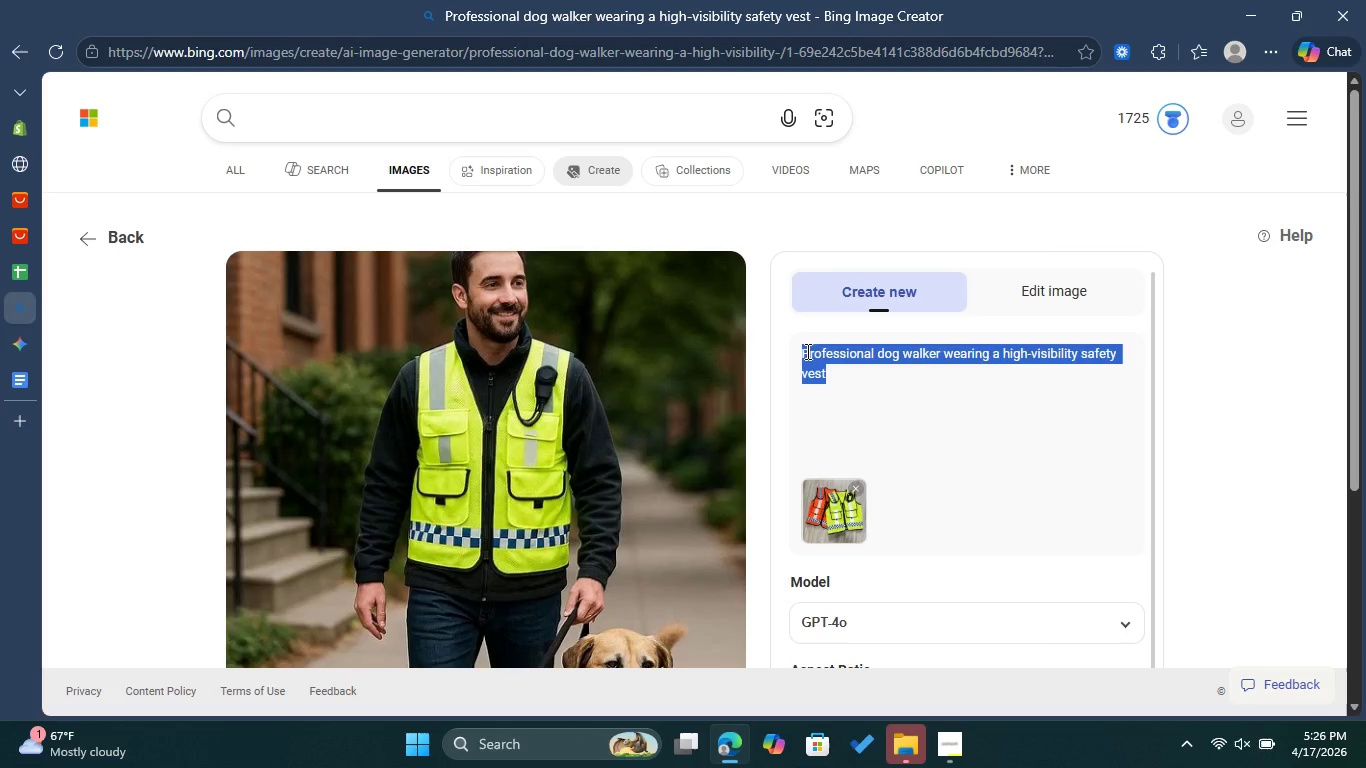 
right_click([806, 351])
 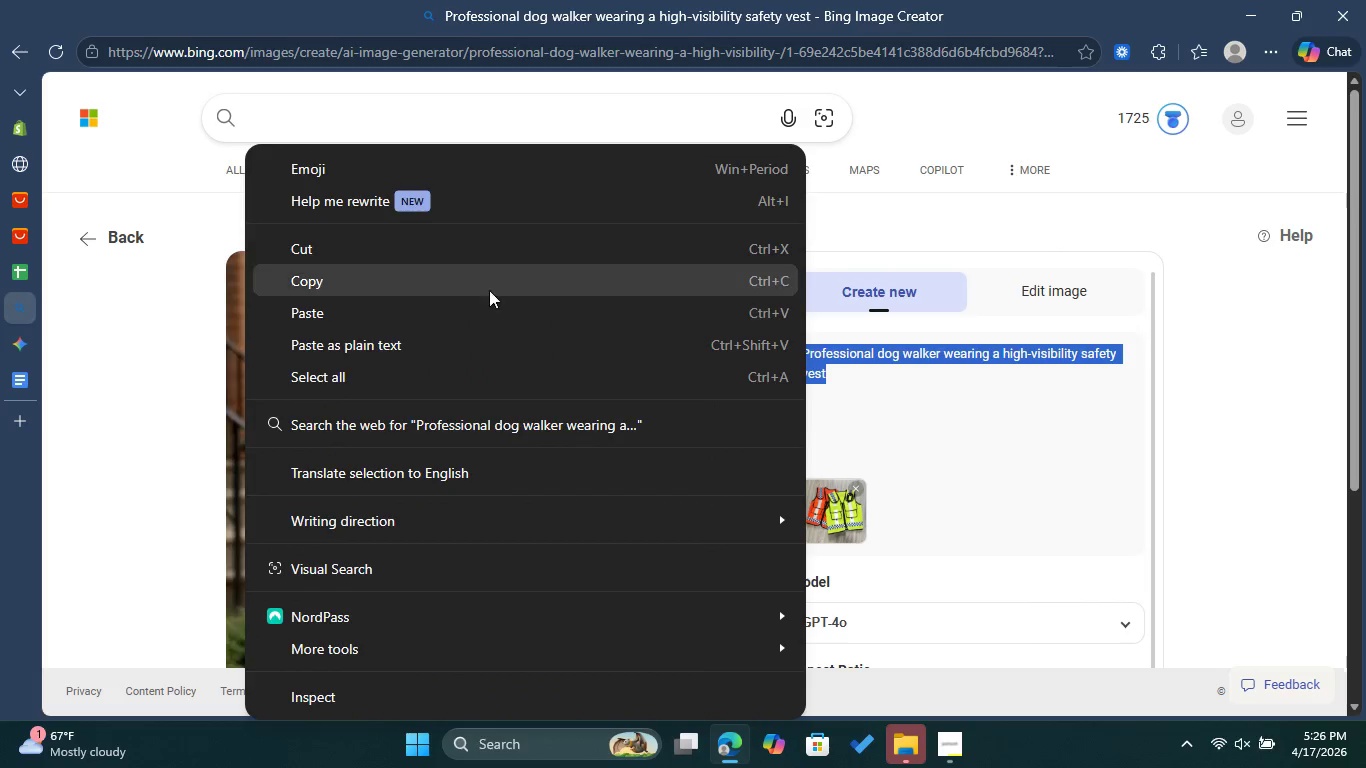 
left_click([492, 289])
 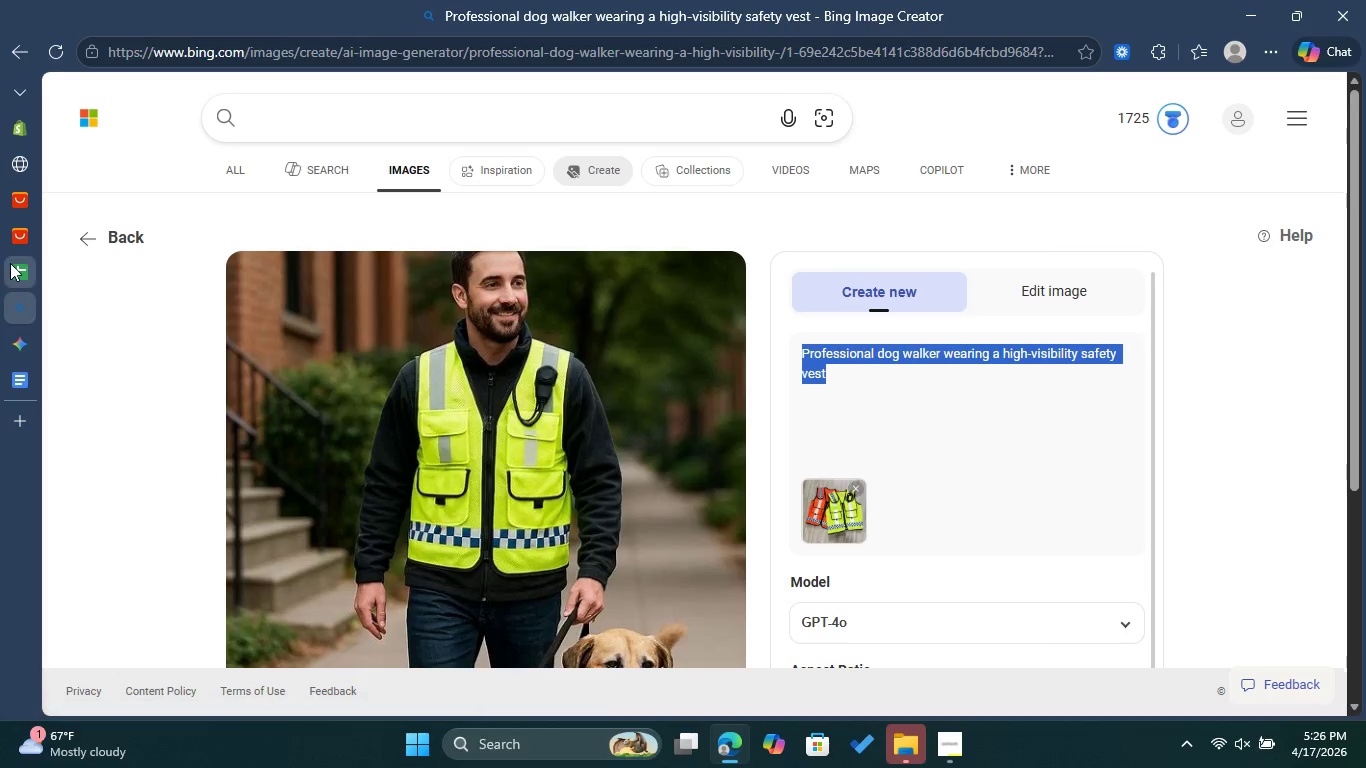 
left_click([17, 264])
 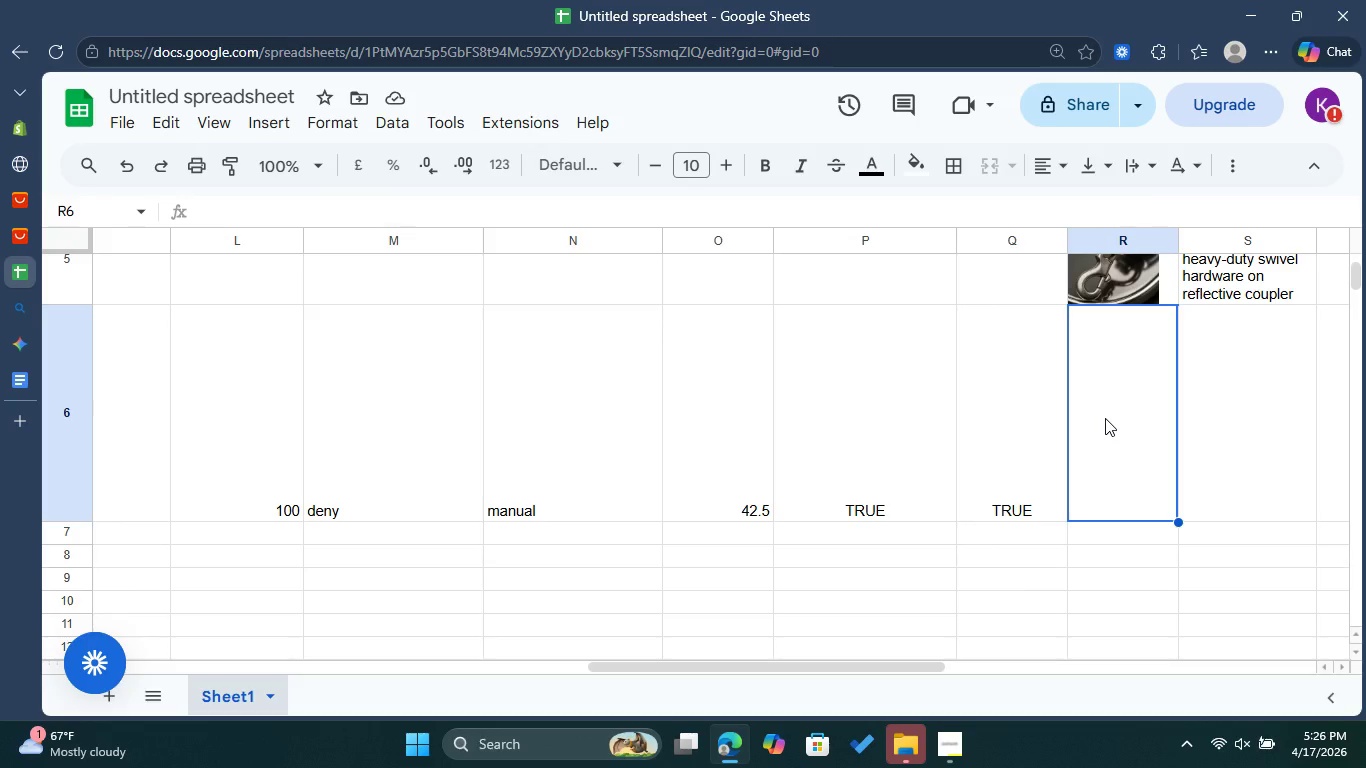 
left_click([1105, 418])
 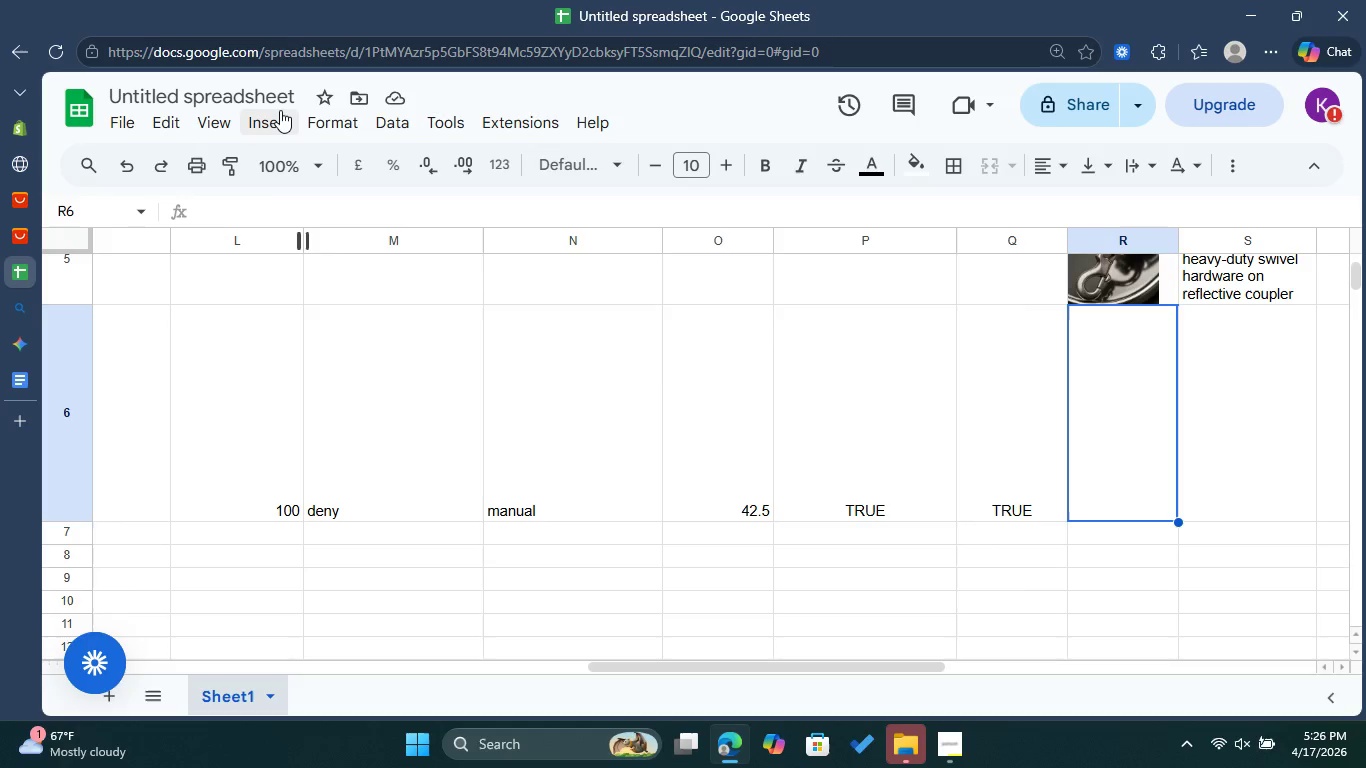 
left_click([280, 110])
 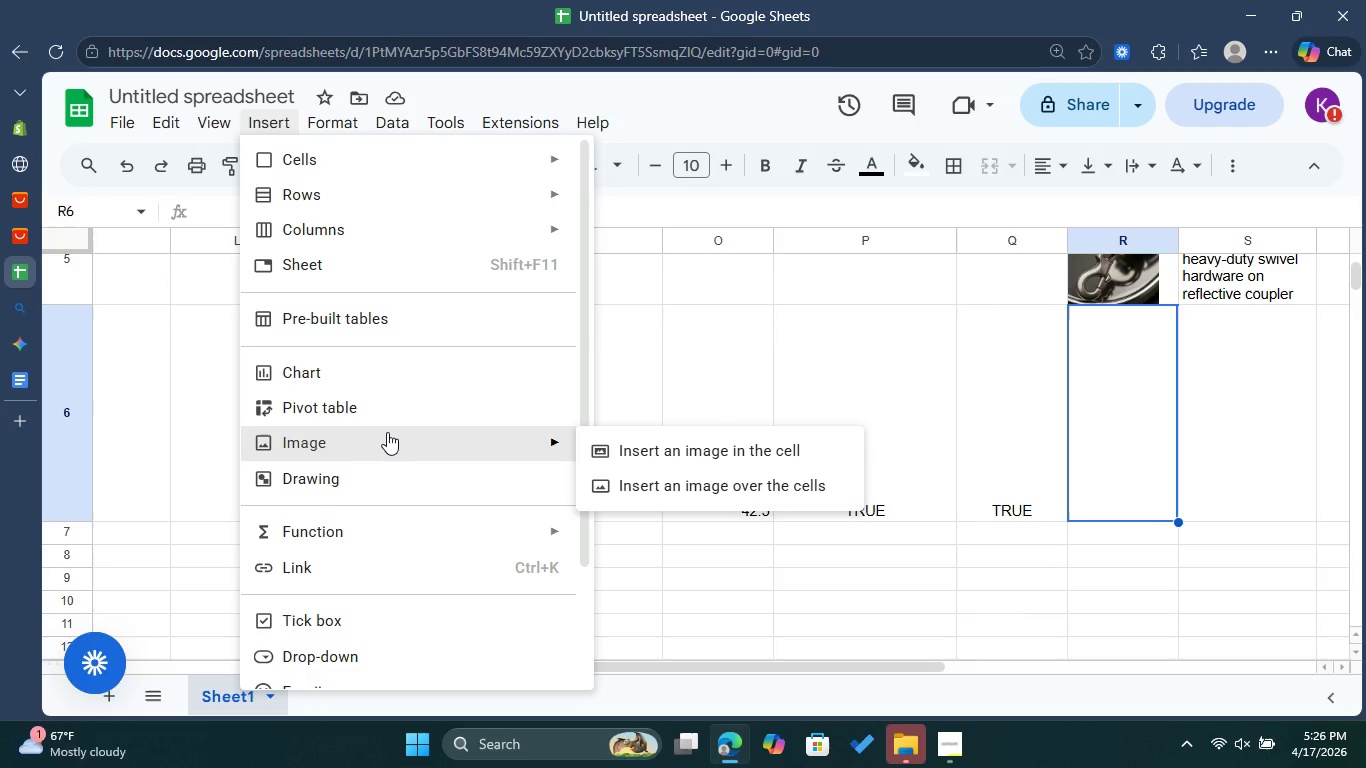 
left_click([618, 454])
 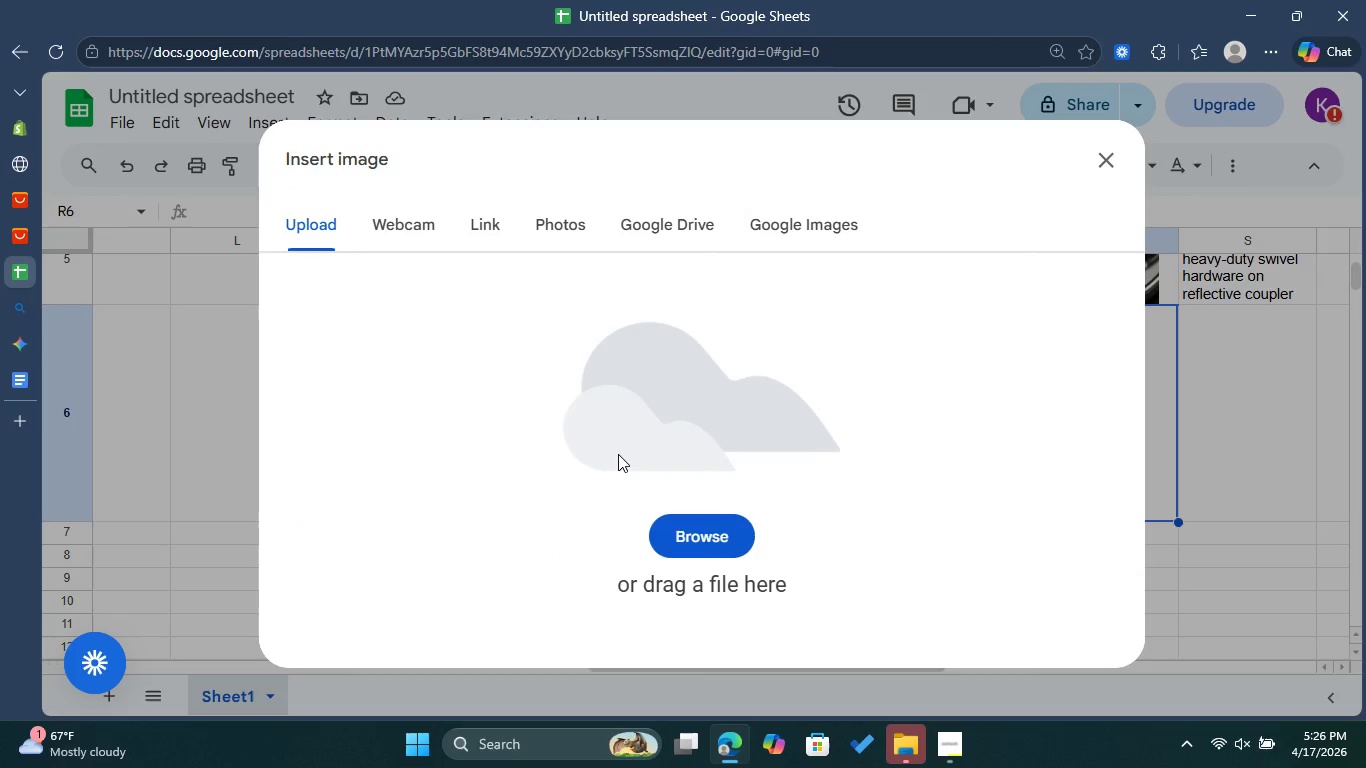 
wait(6.61)
 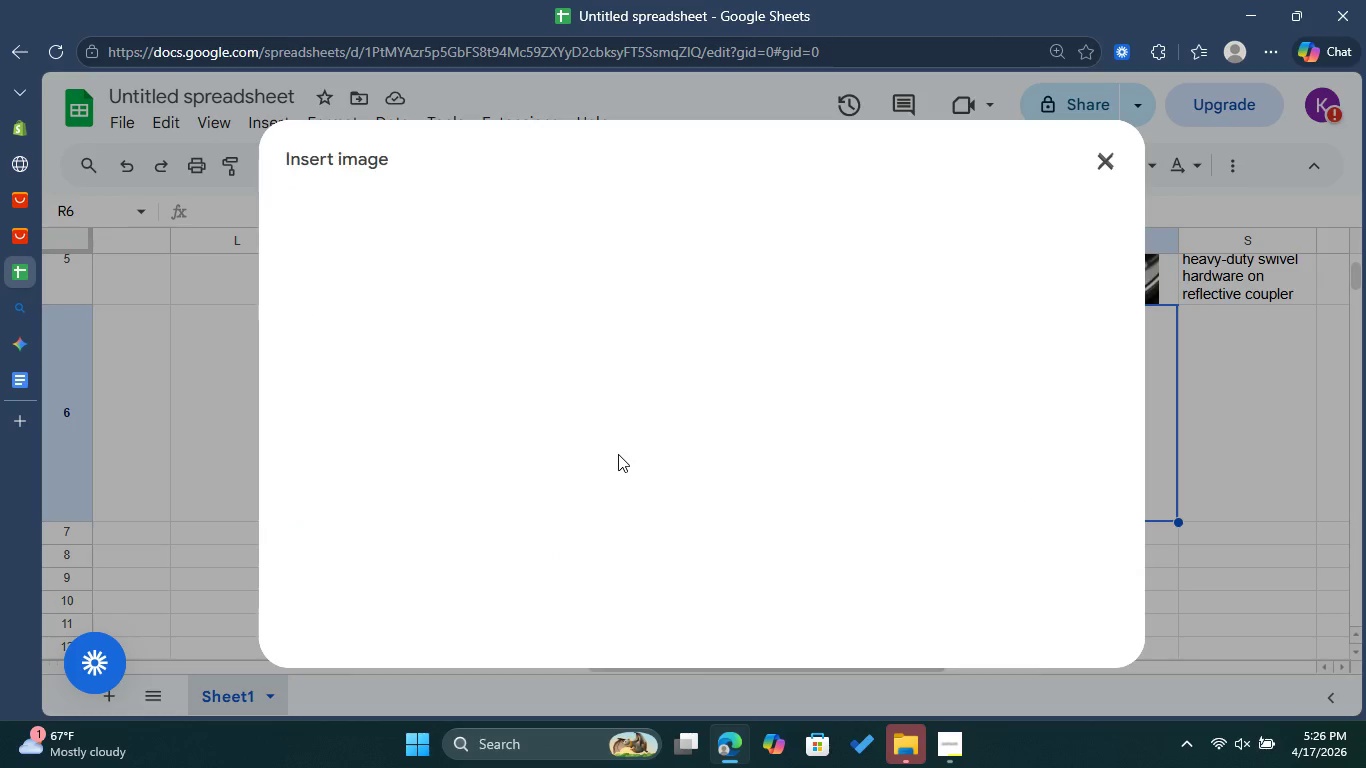 
left_click([689, 533])
 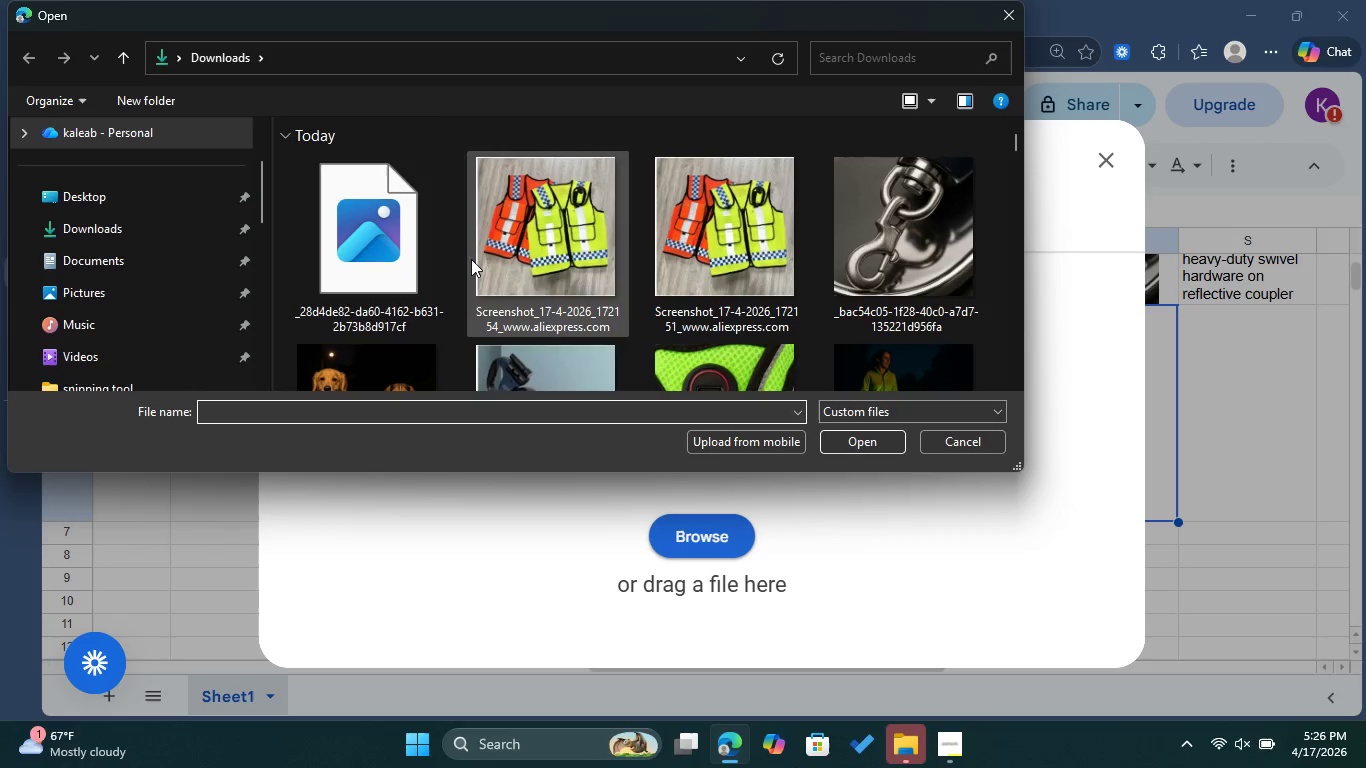 
left_click([401, 236])
 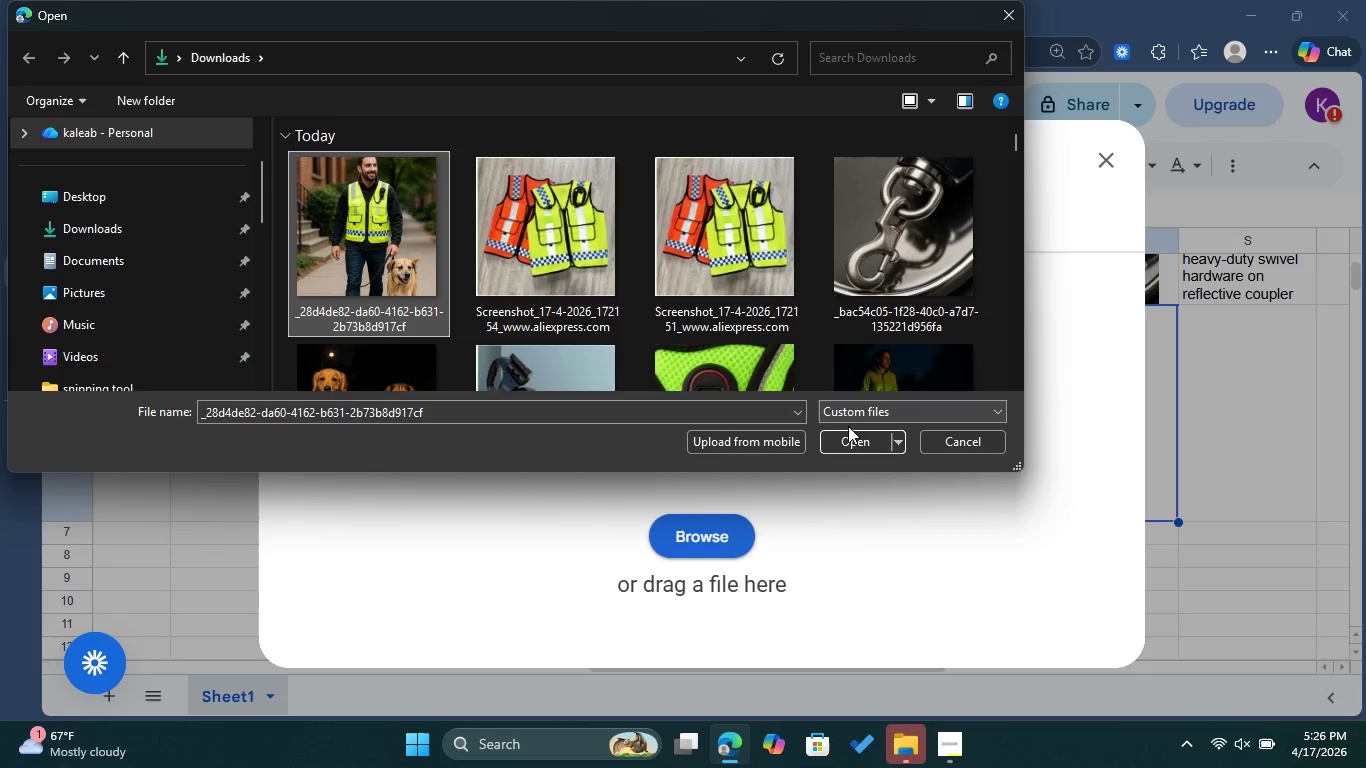 
left_click([847, 433])
 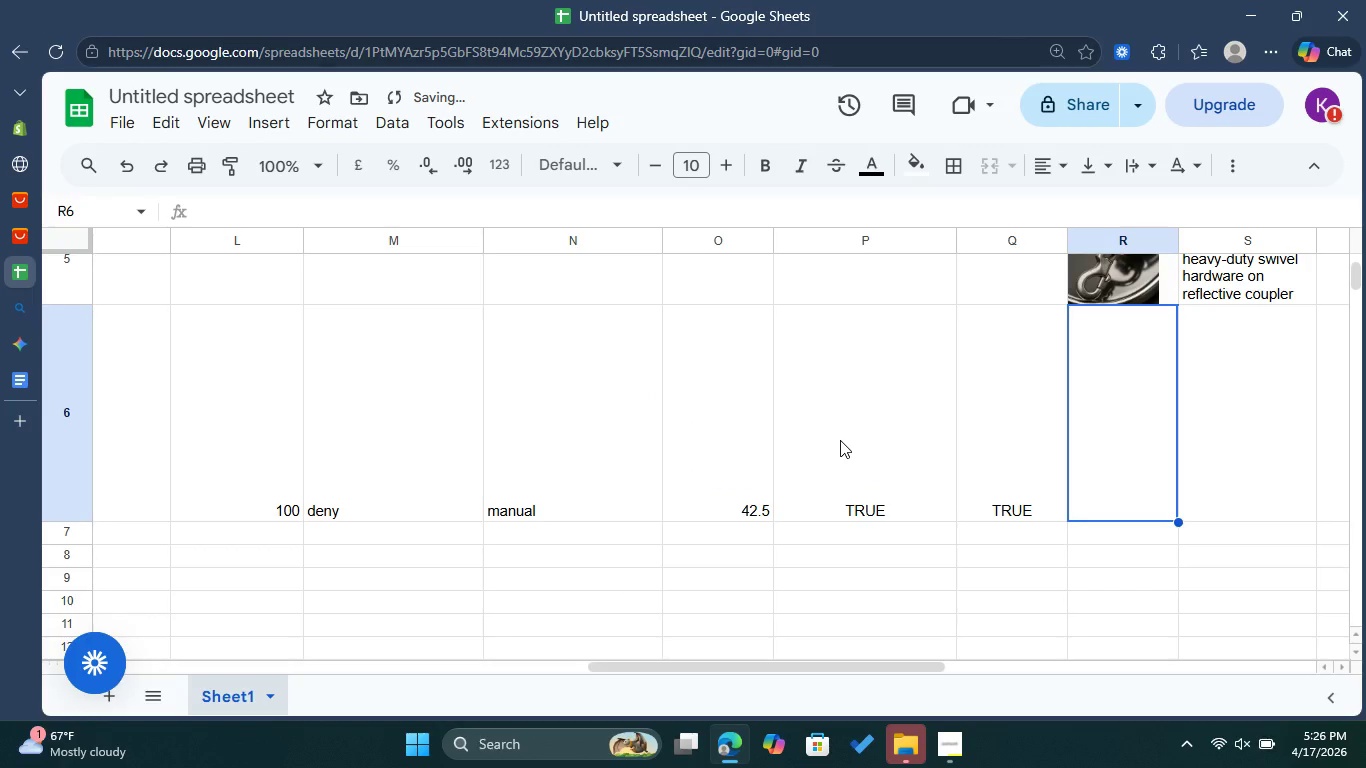 
wait(6.06)
 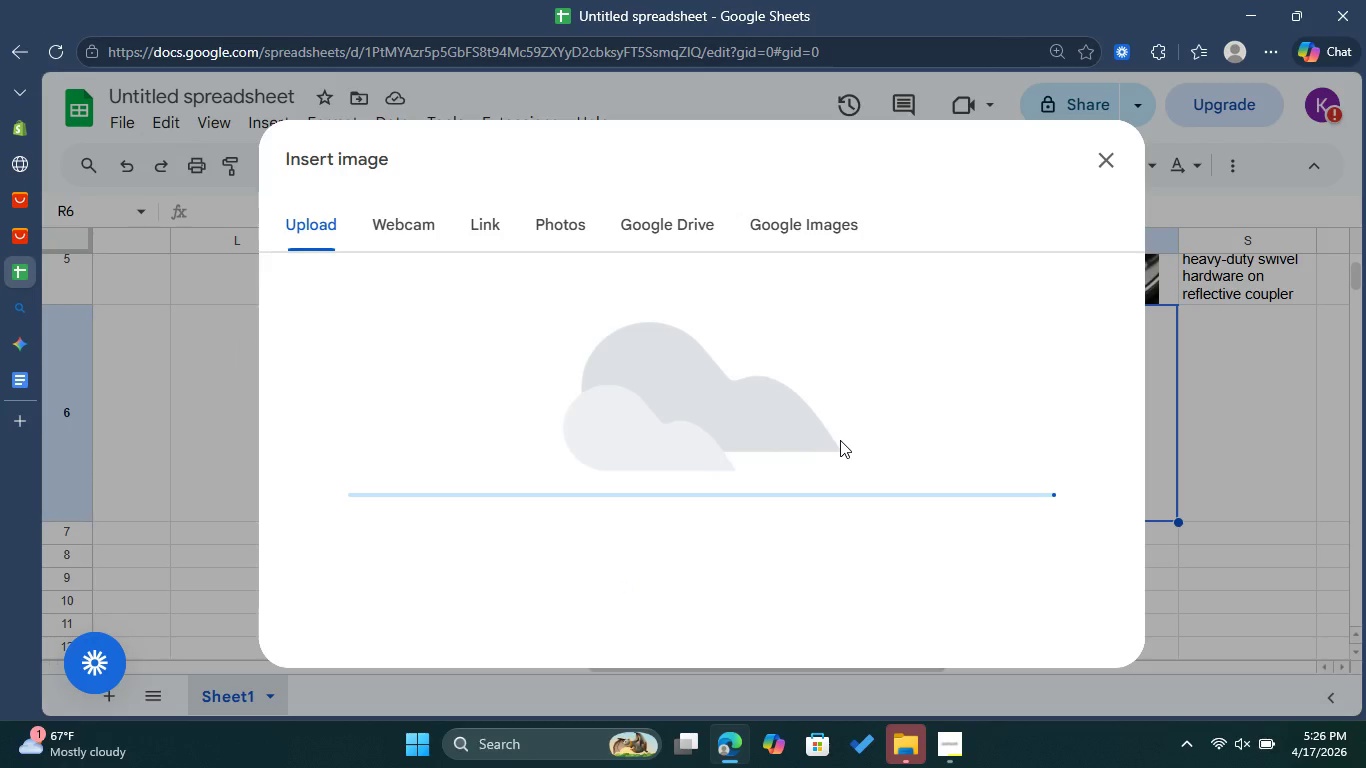 
right_click([1237, 415])
 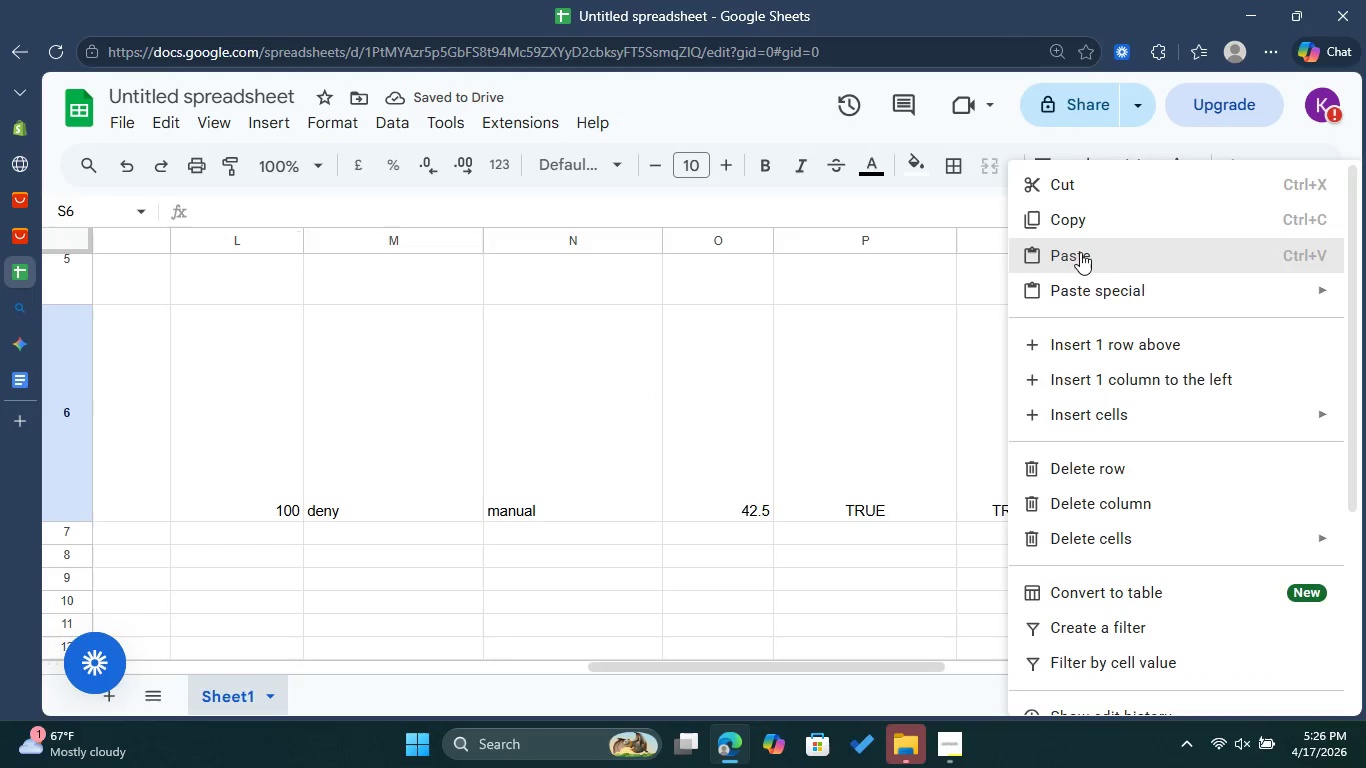 
left_click([867, 562])
 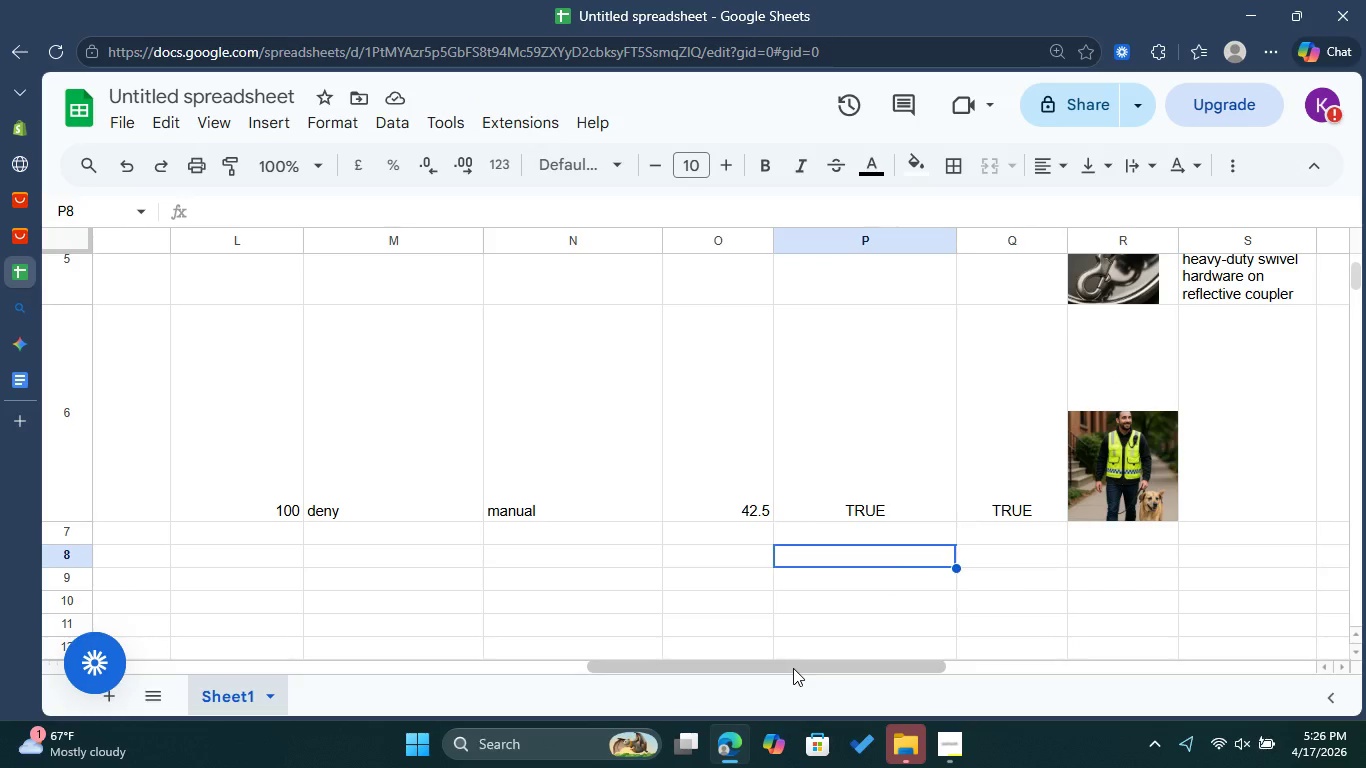 
left_click_drag(start_coordinate=[801, 666], to_coordinate=[915, 687])
 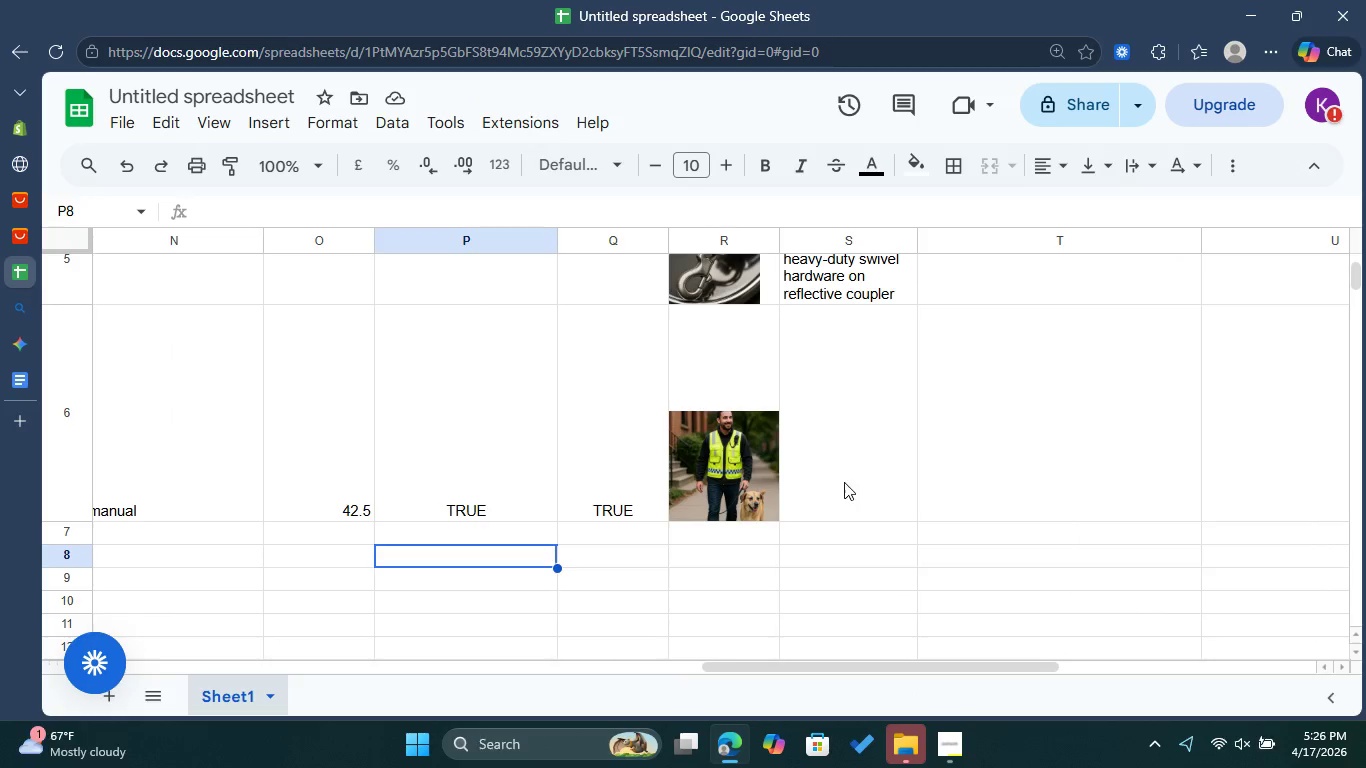 
left_click([835, 460])
 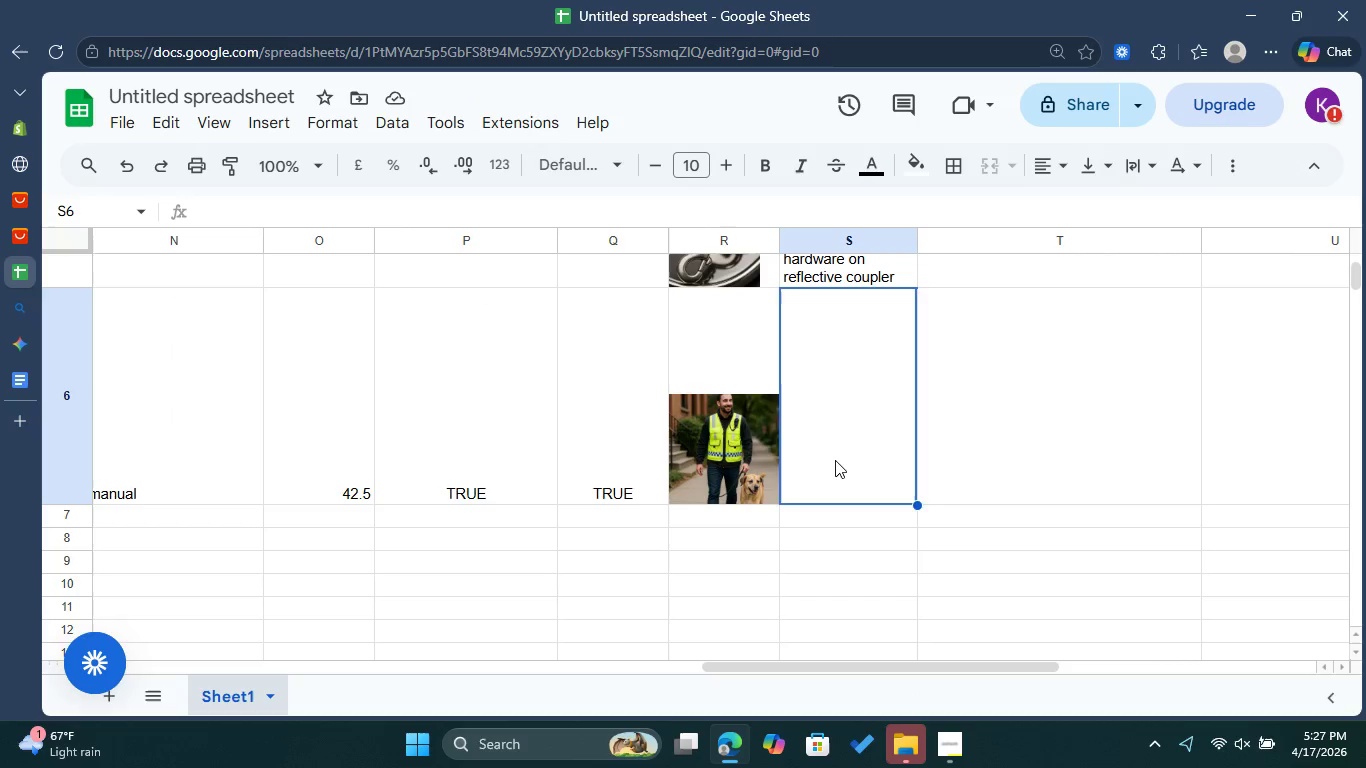 
scroll: coordinate [843, 480], scroll_direction: up, amount: 5.0
 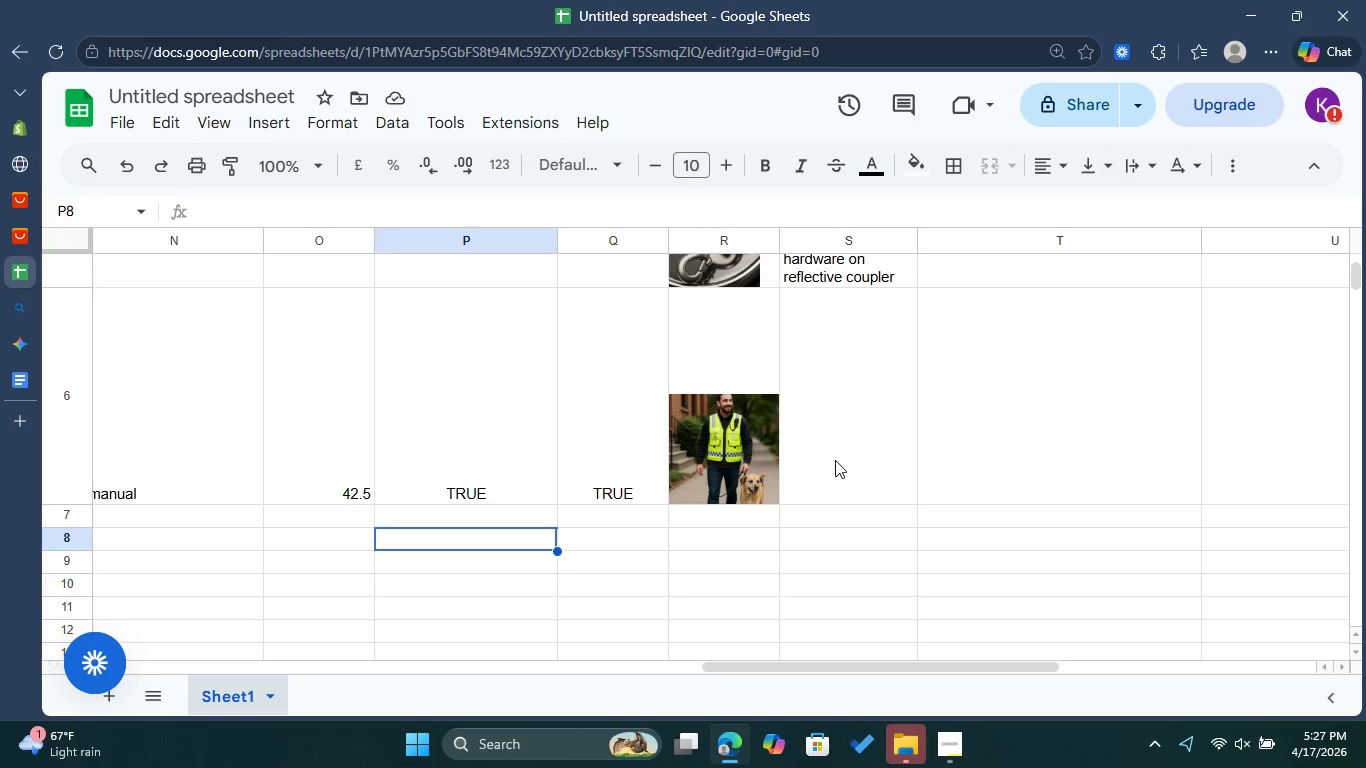 
double_click([835, 460])
 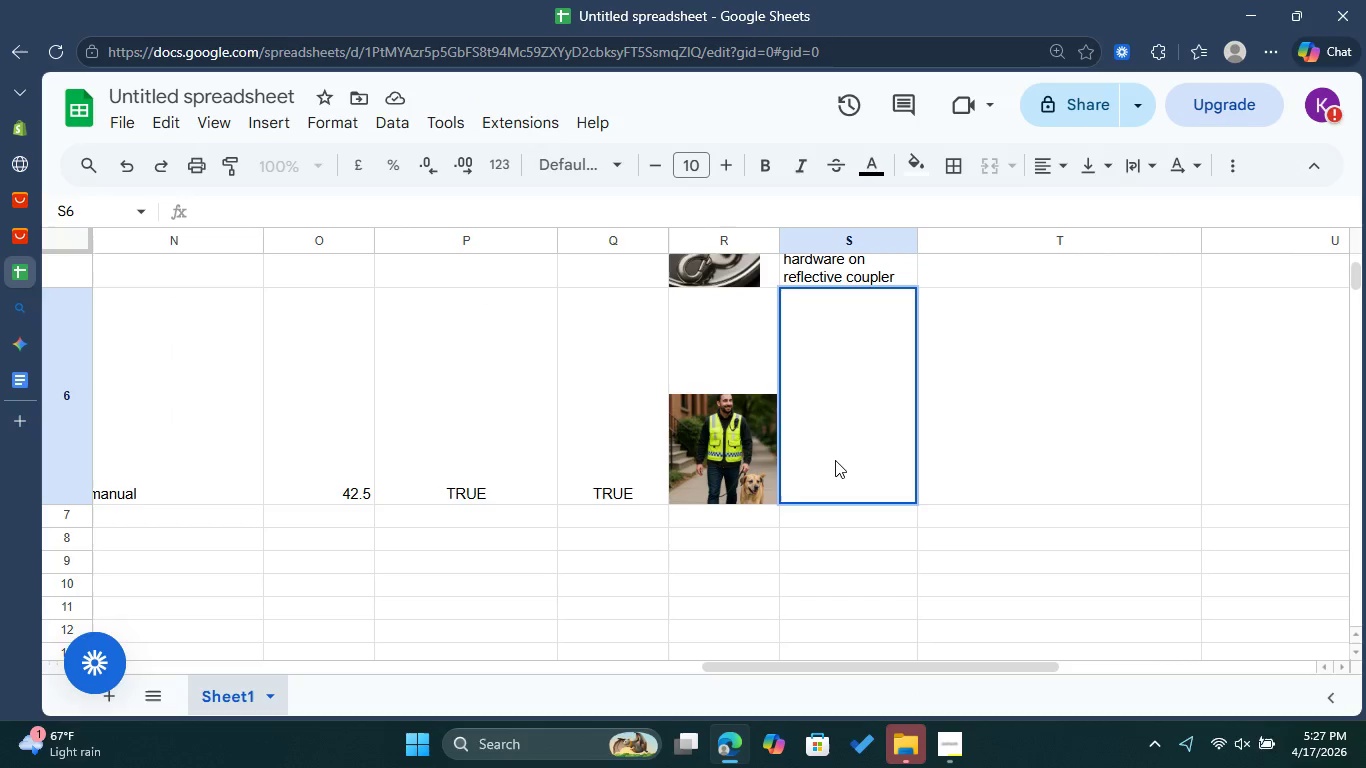 
right_click([835, 460])
 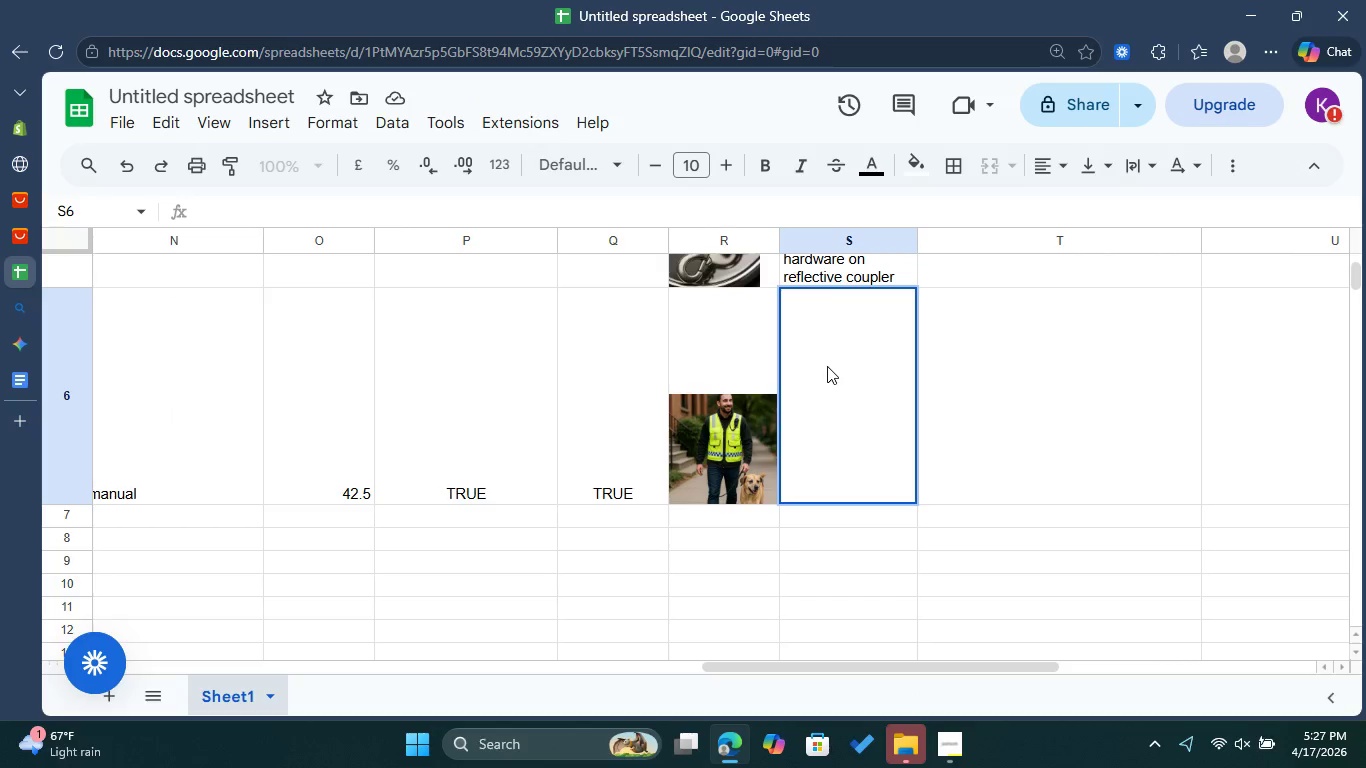 
right_click([826, 321])
 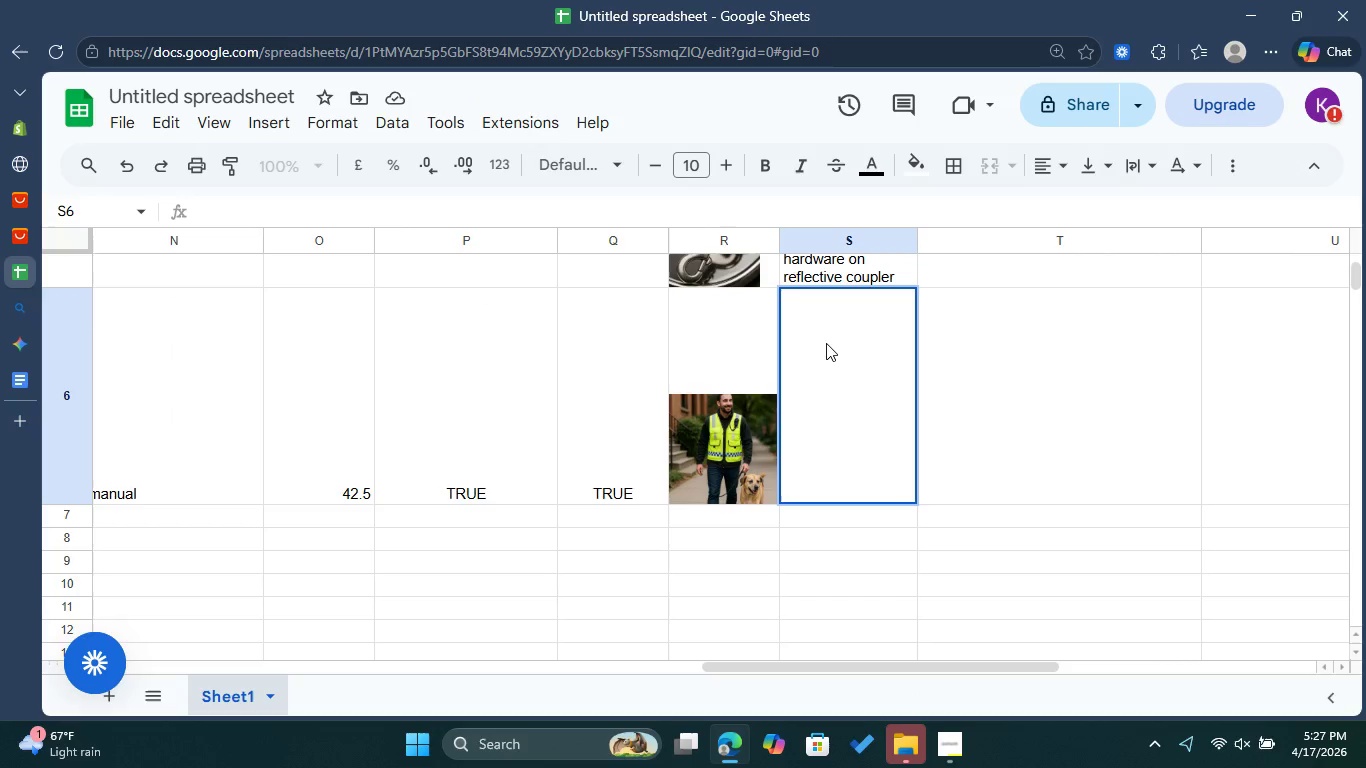 
double_click([826, 343])
 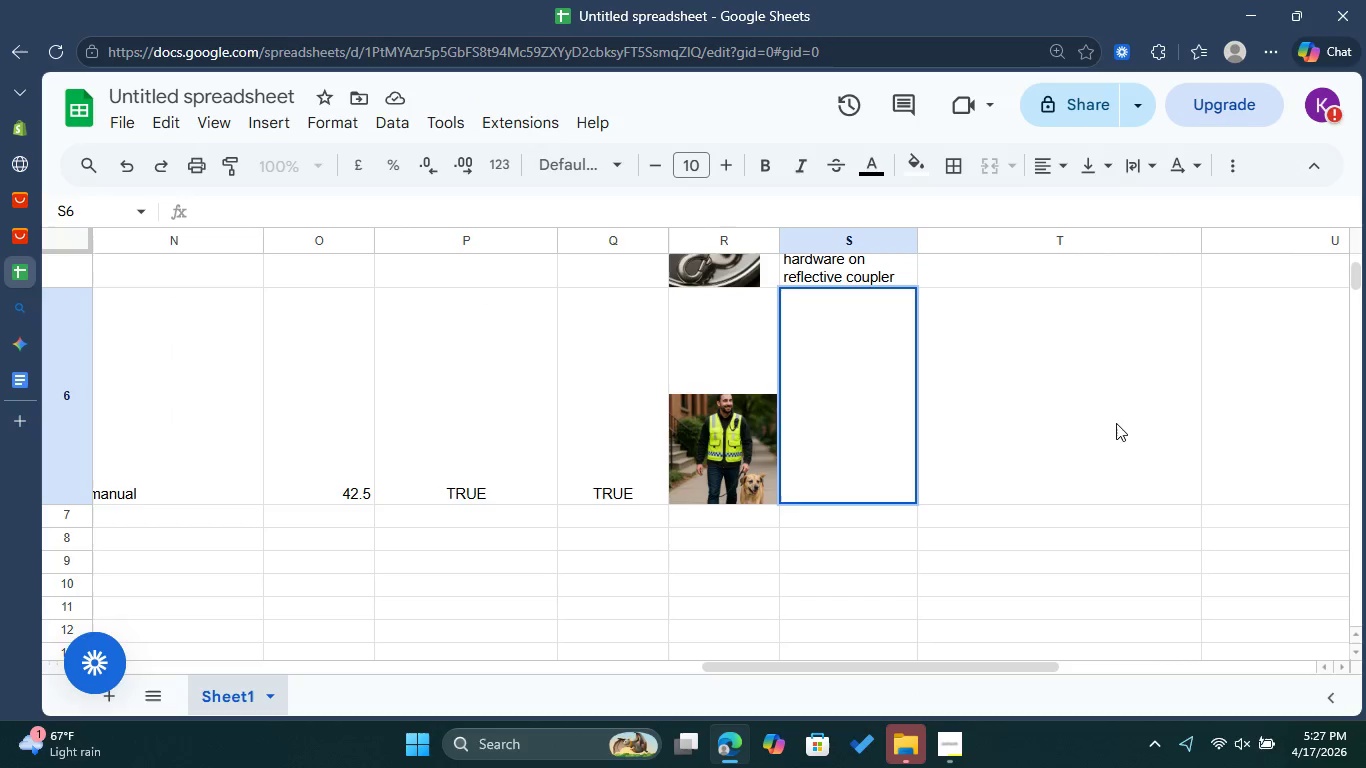 
left_click([1063, 412])
 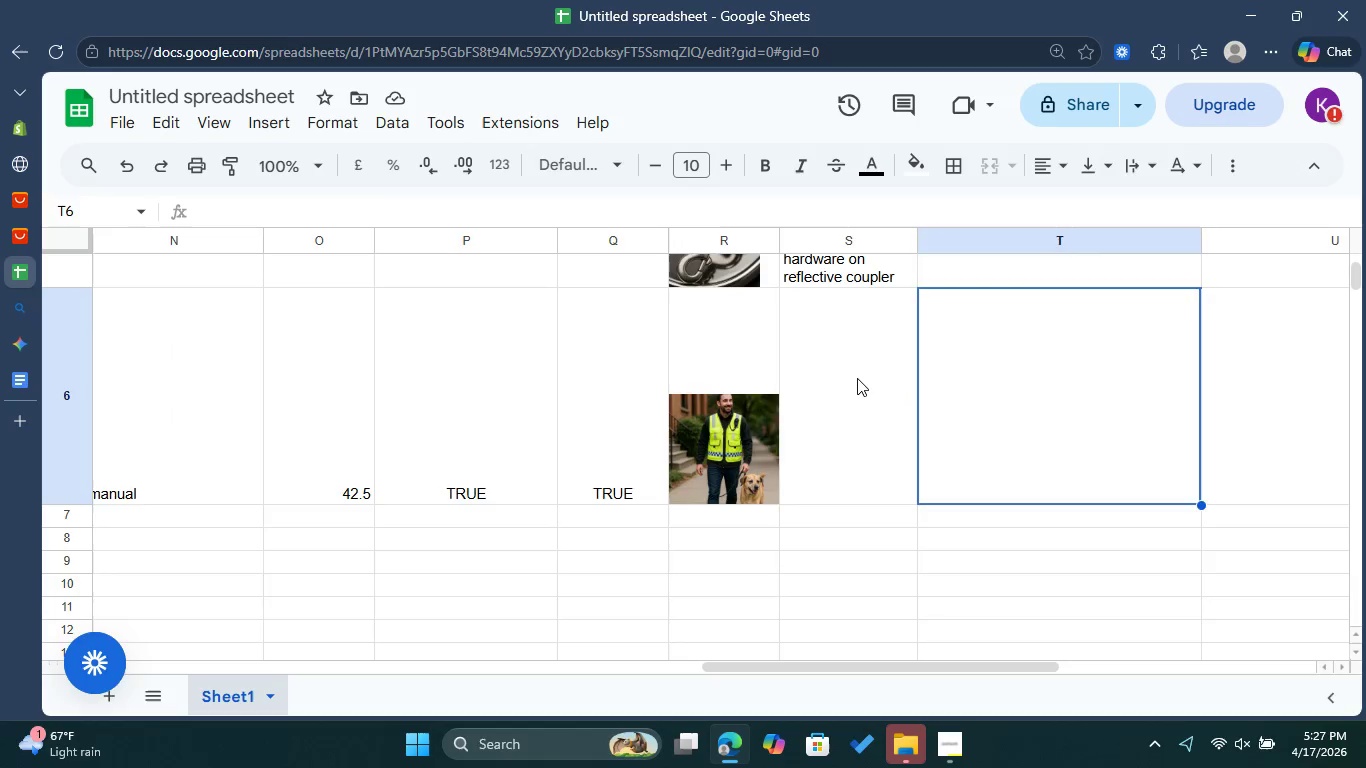 
double_click([857, 378])
 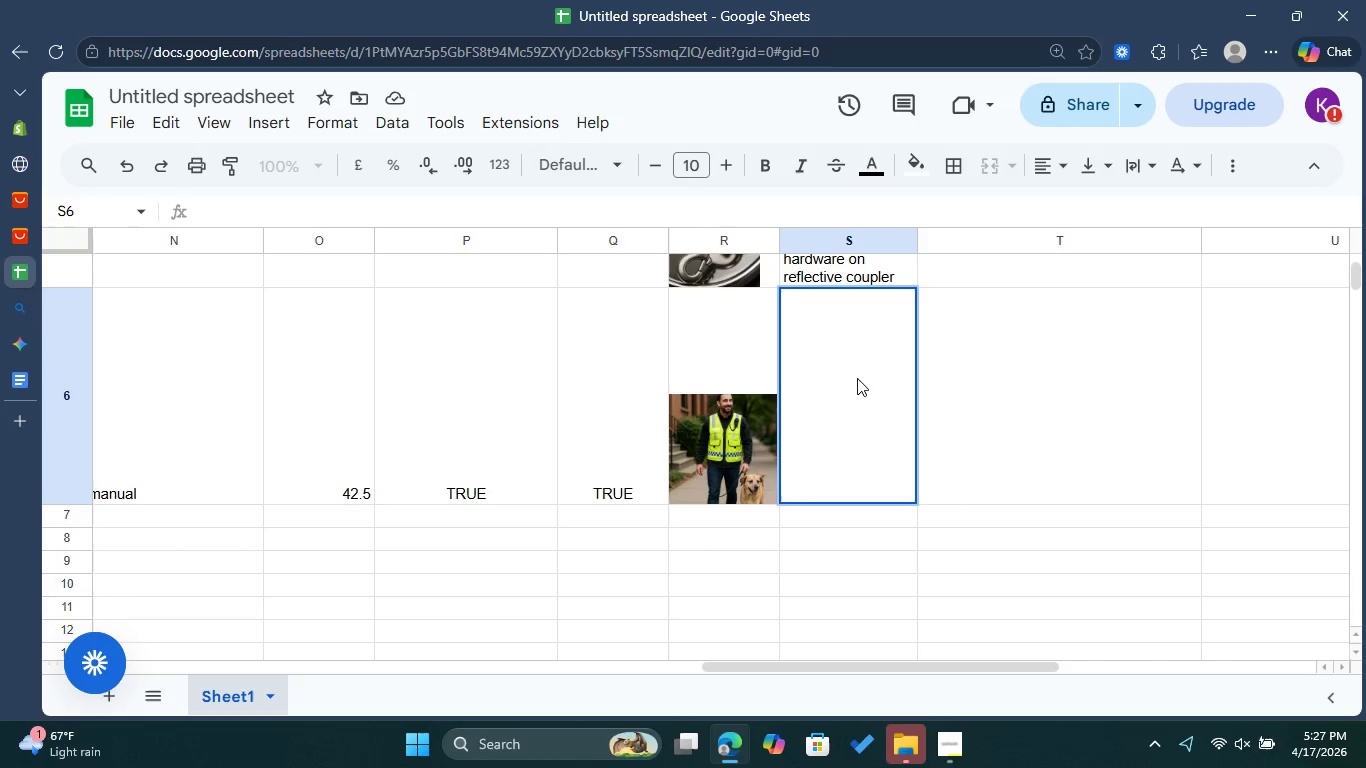 
key(Control+V)
 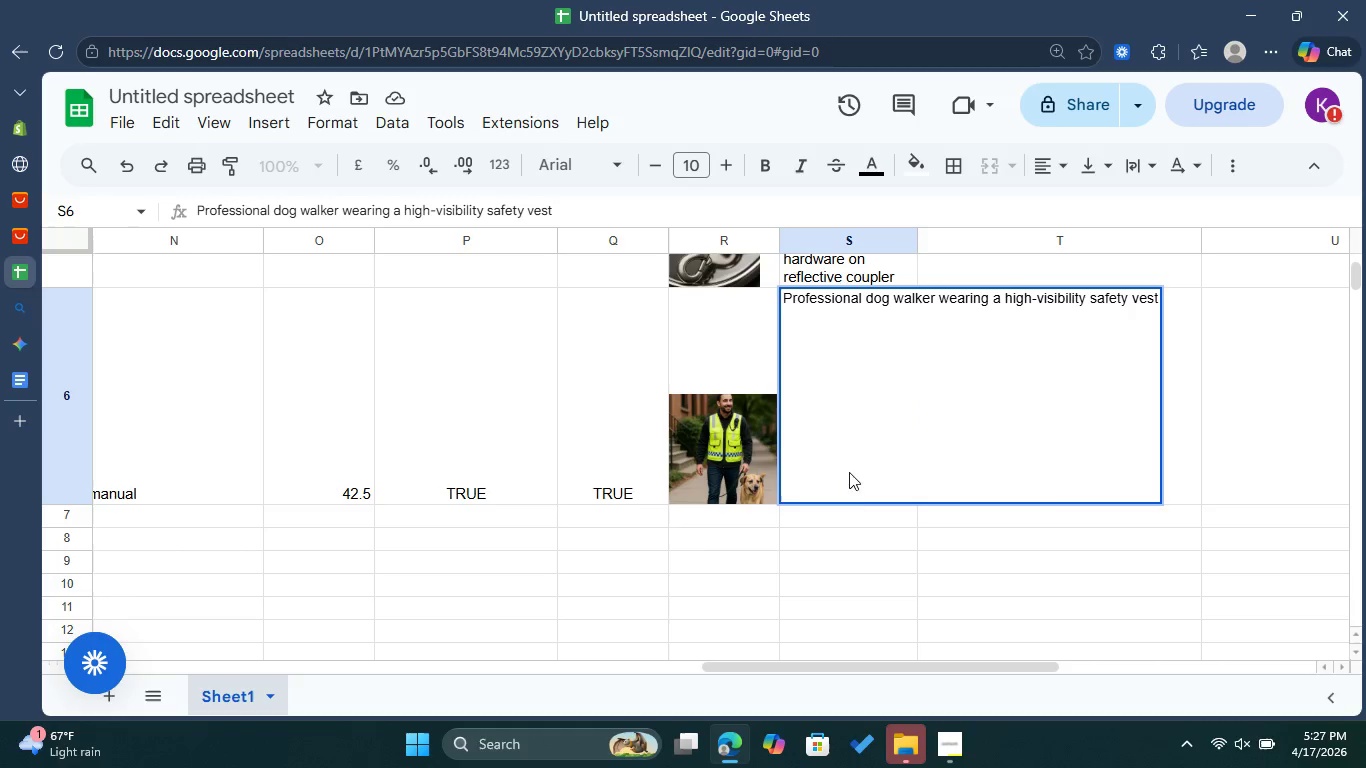 
left_click([853, 527])
 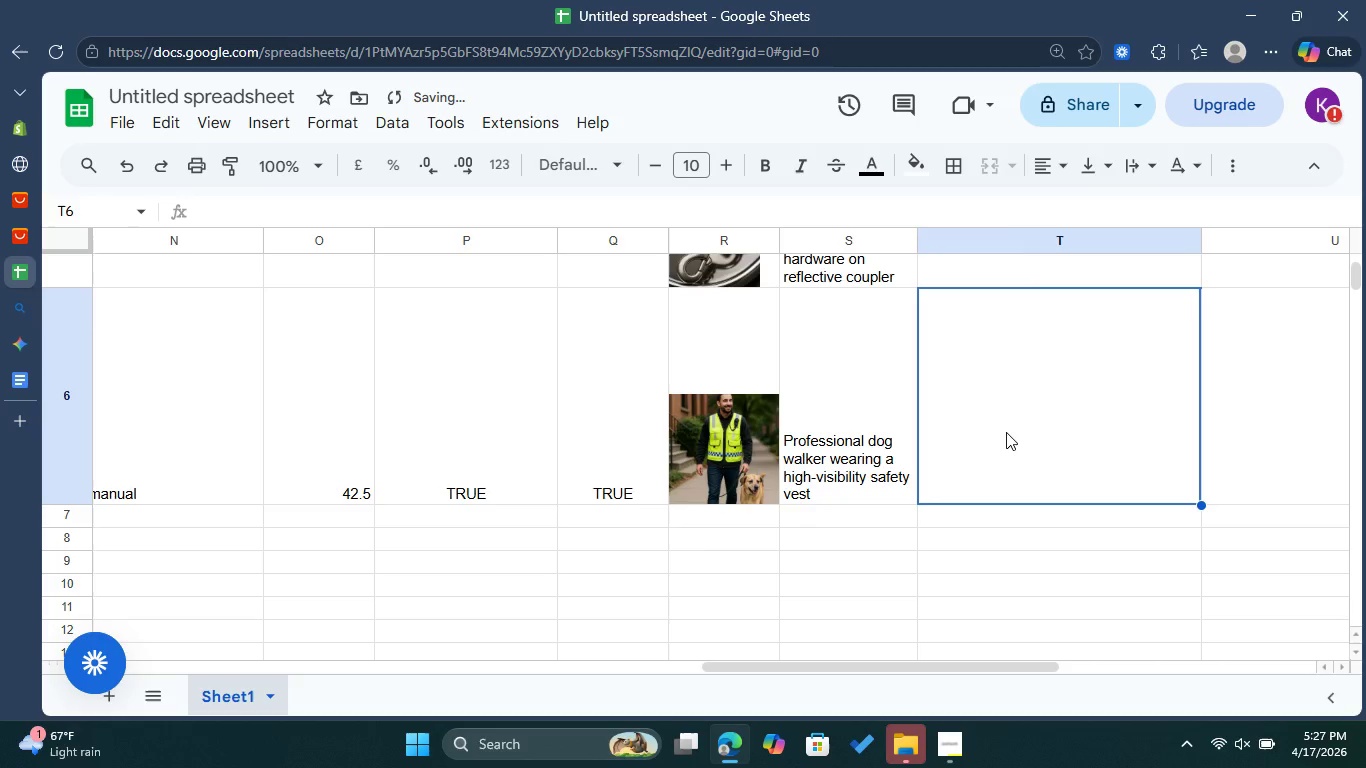 
scroll: coordinate [1006, 432], scroll_direction: up, amount: 1.0
 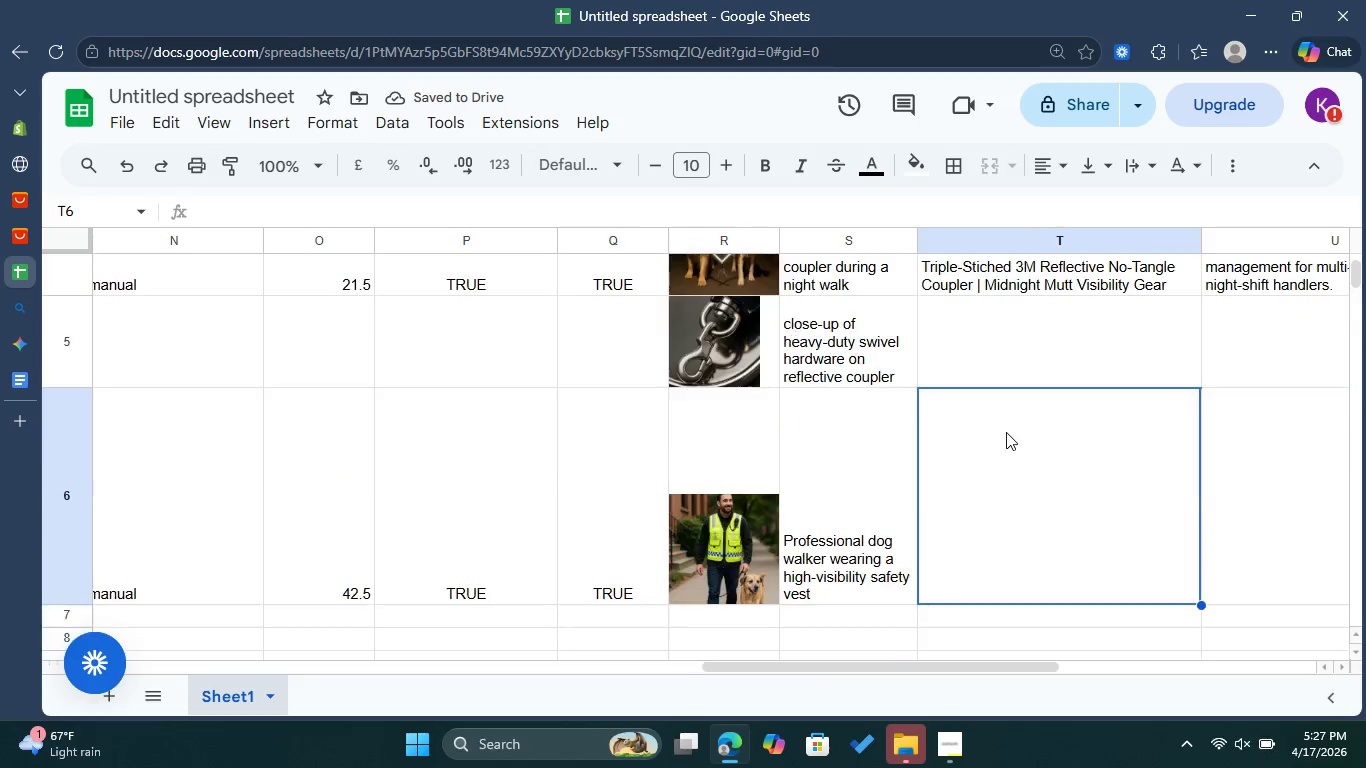 
scroll: coordinate [1006, 432], scroll_direction: down, amount: 1.0
 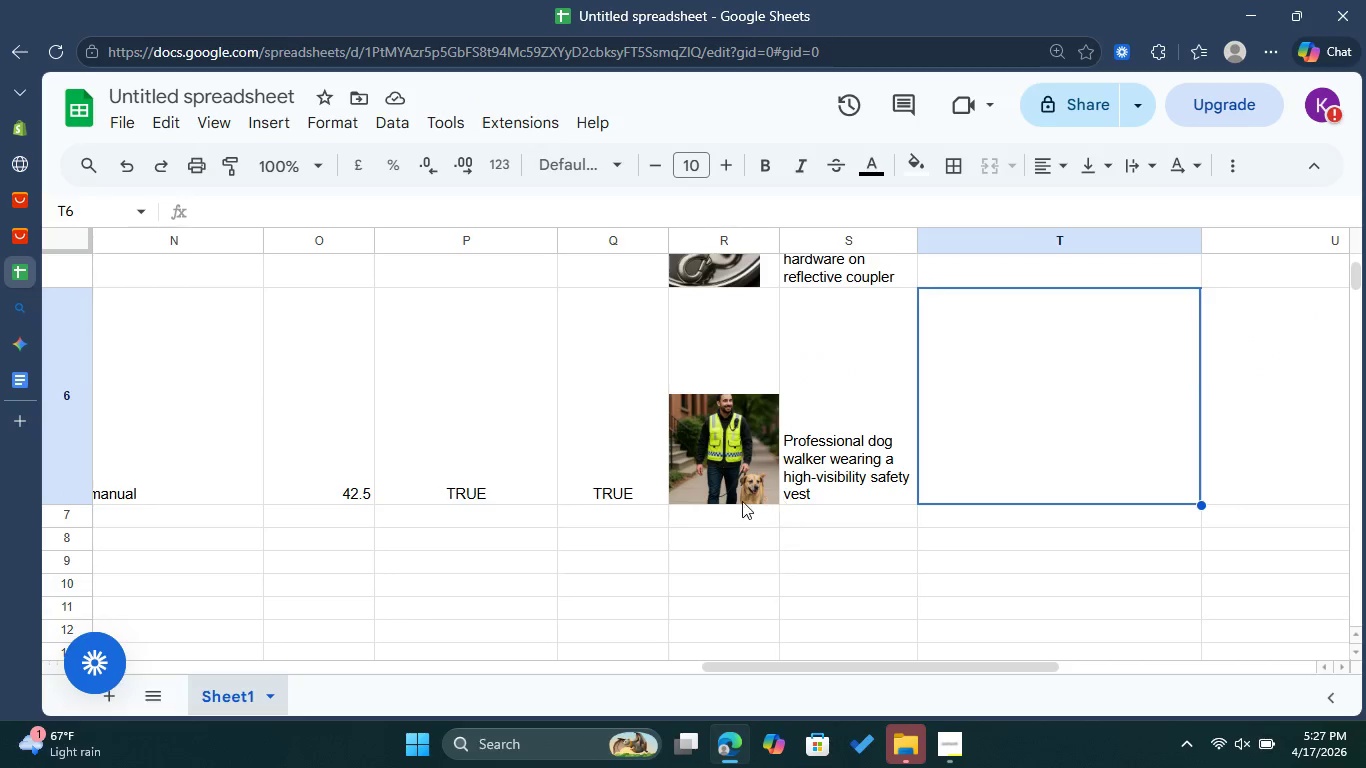 
left_click([745, 518])
 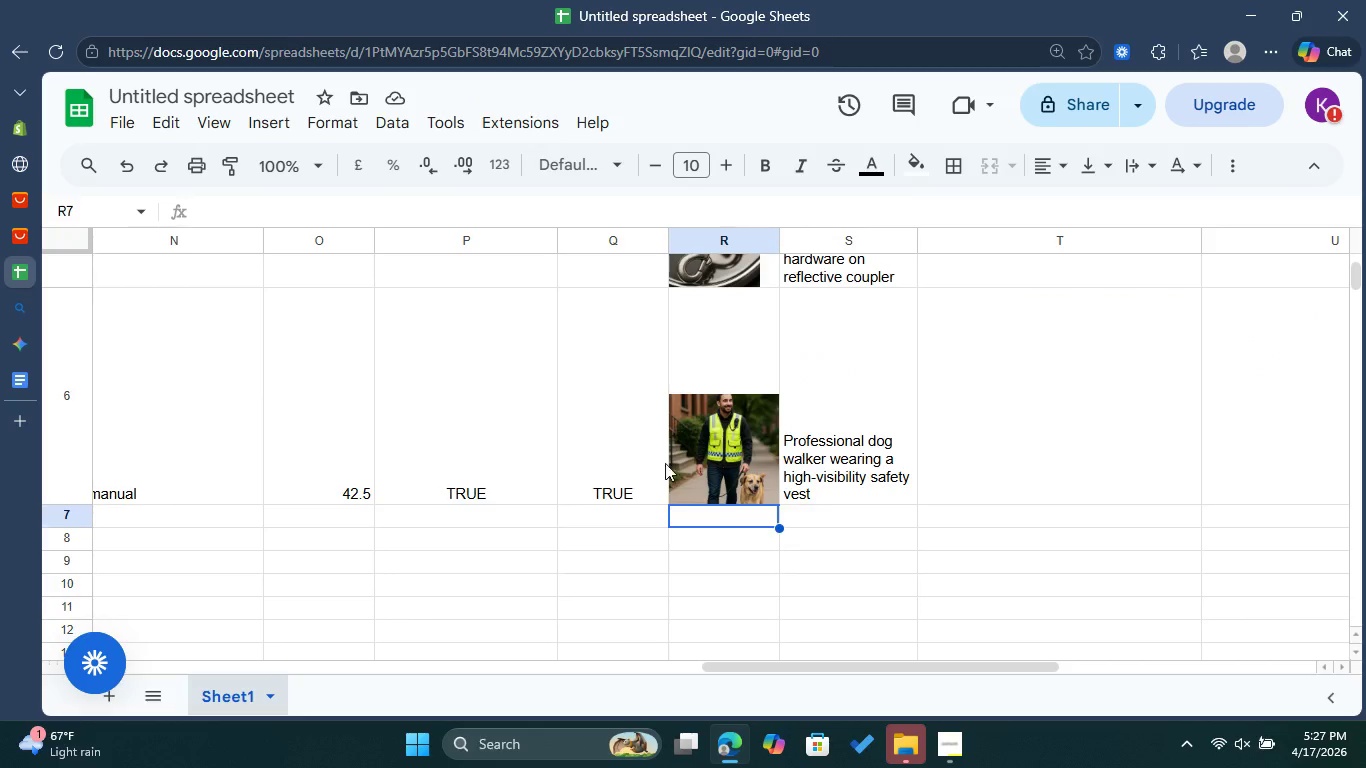 
mouse_move([38, 181])
 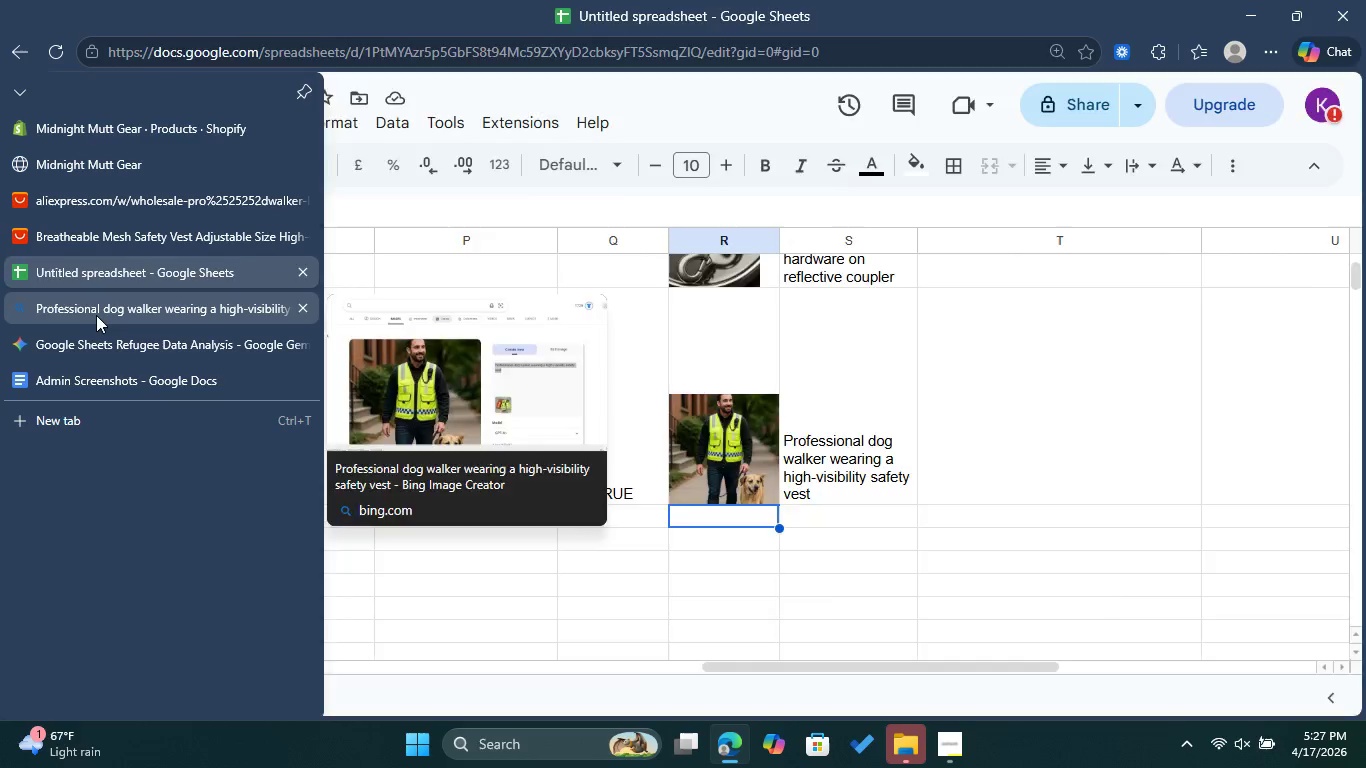 
left_click([907, 407])
 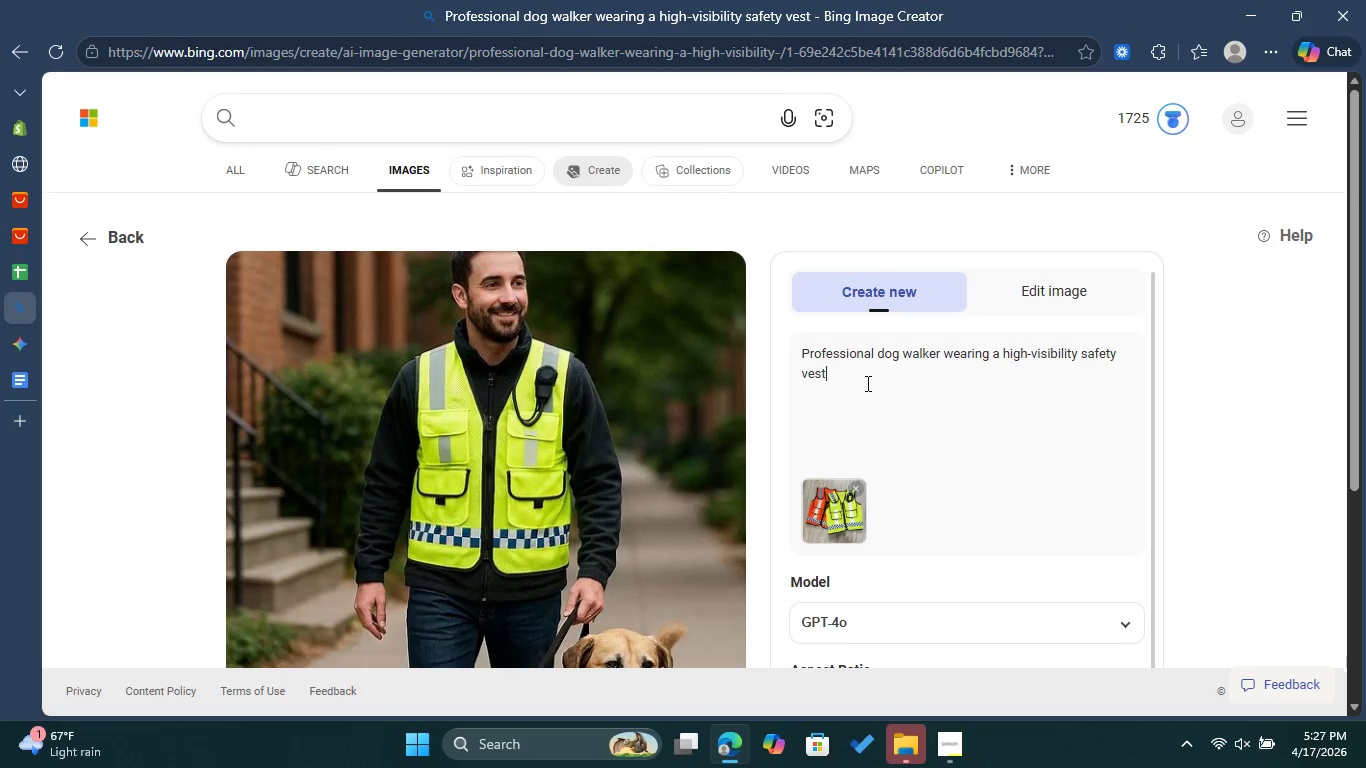 
left_click_drag(start_coordinate=[869, 382], to_coordinate=[787, 358])
 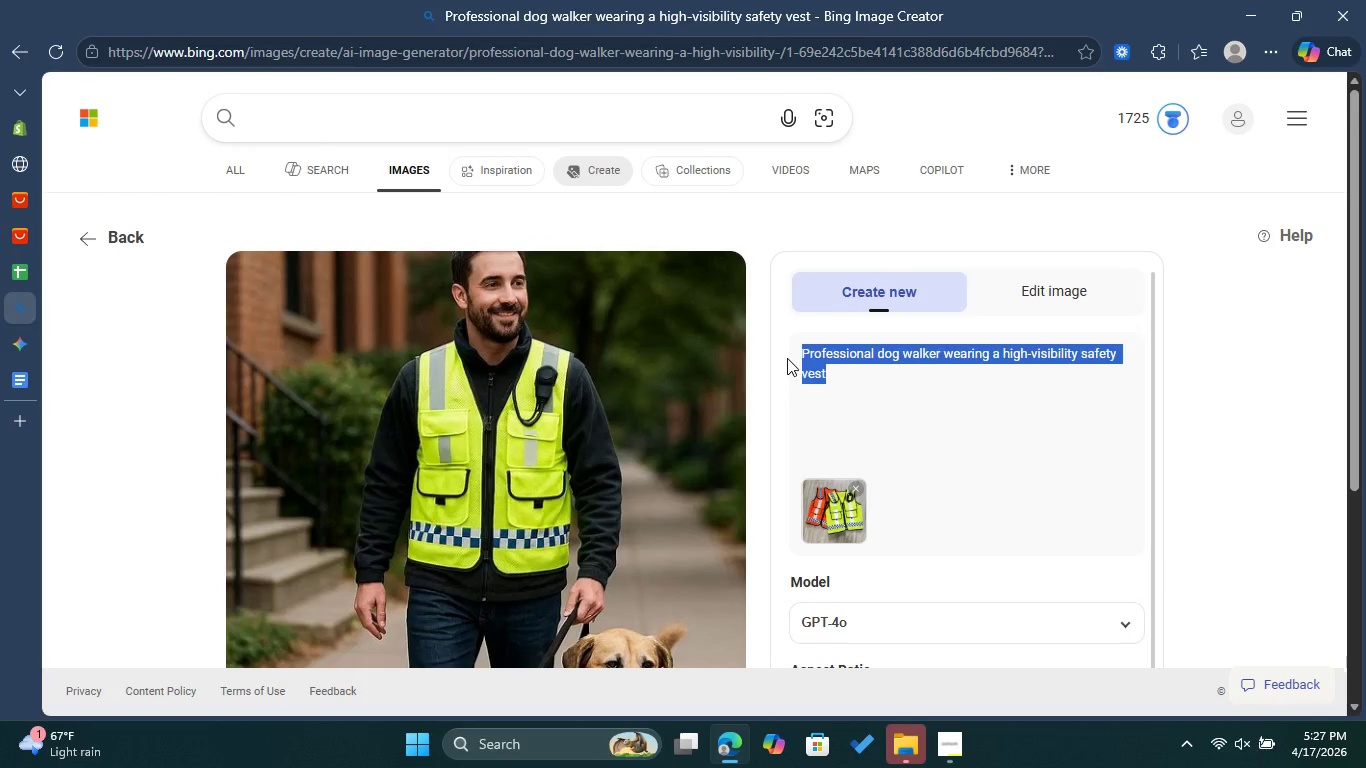 
key(Backspace)
 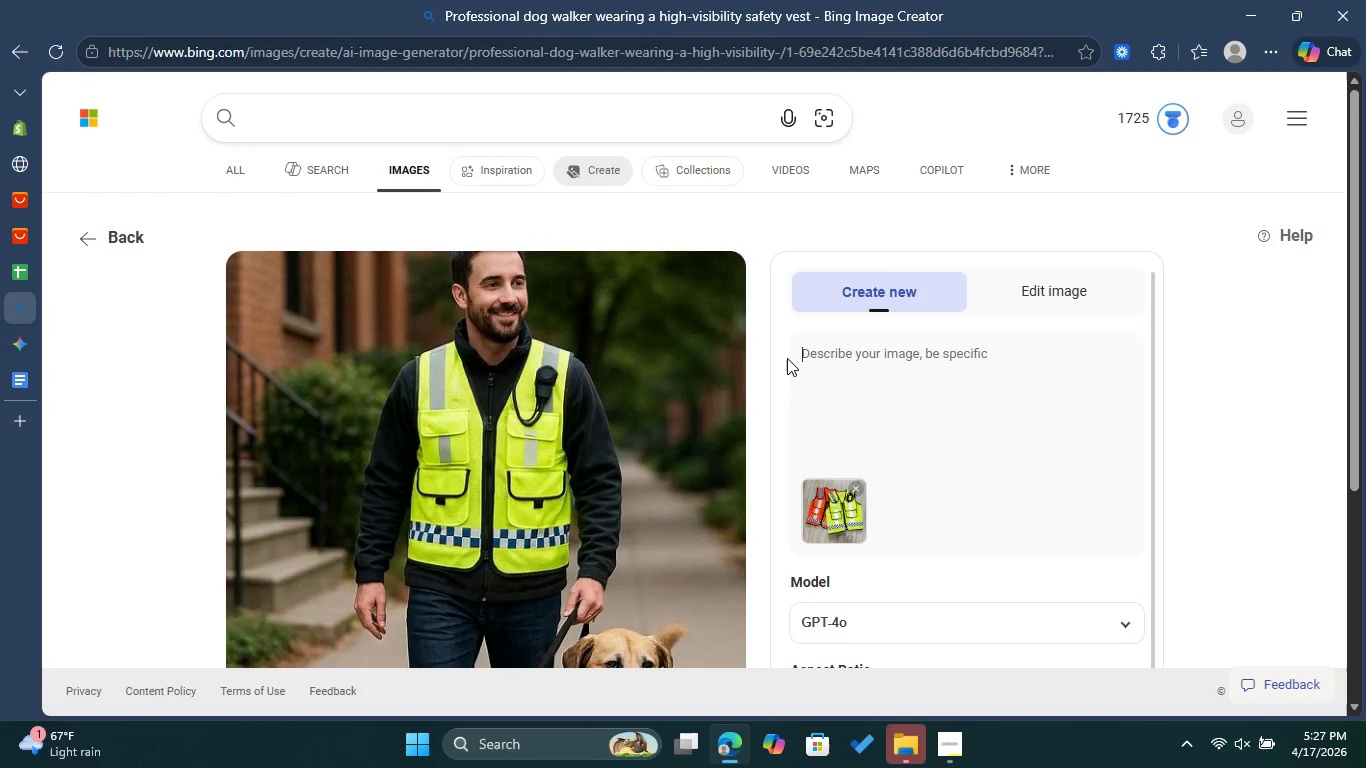 
wait(5.73)
 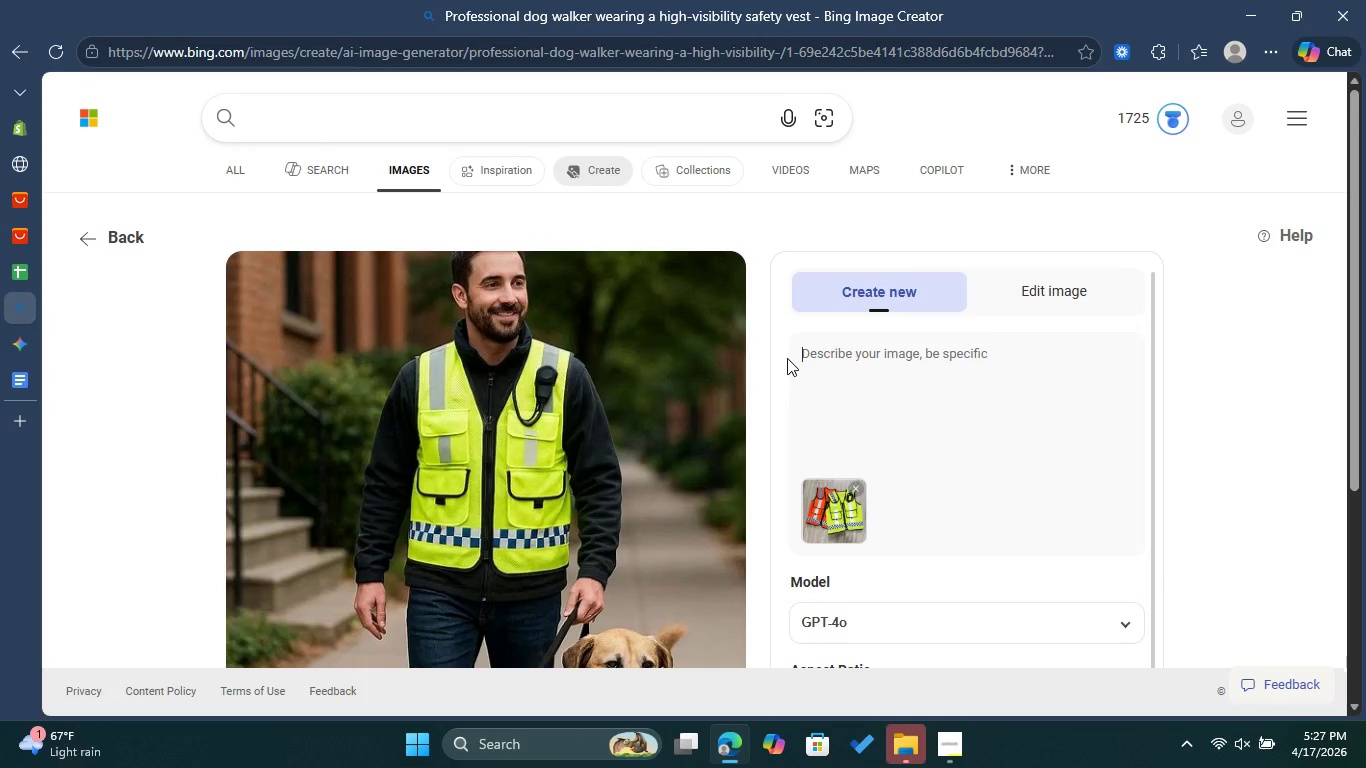 
hold_key(key=ShiftLeft, duration=1.39)
 